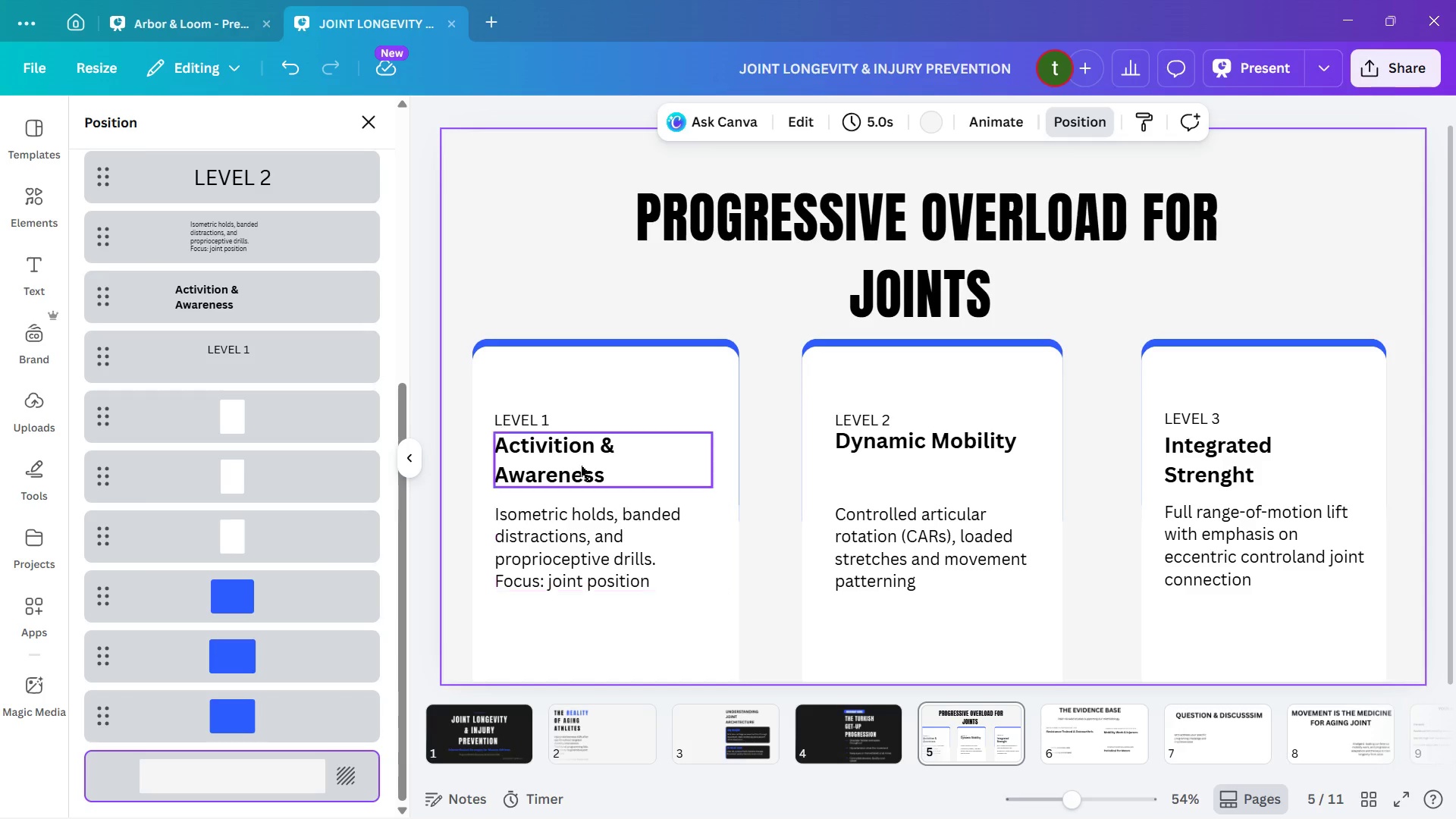 
left_click([494, 409])
 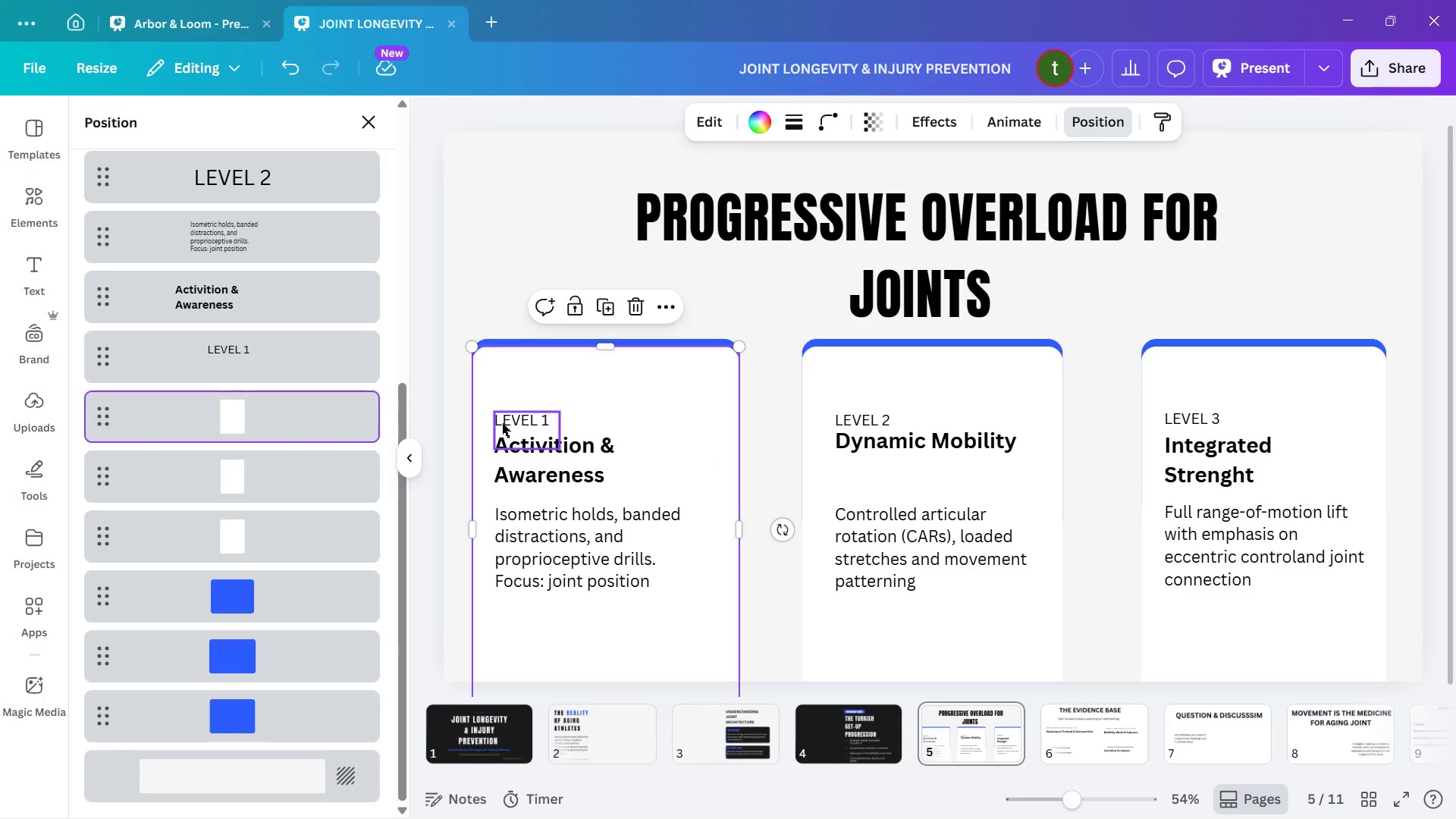 
left_click([502, 423])
 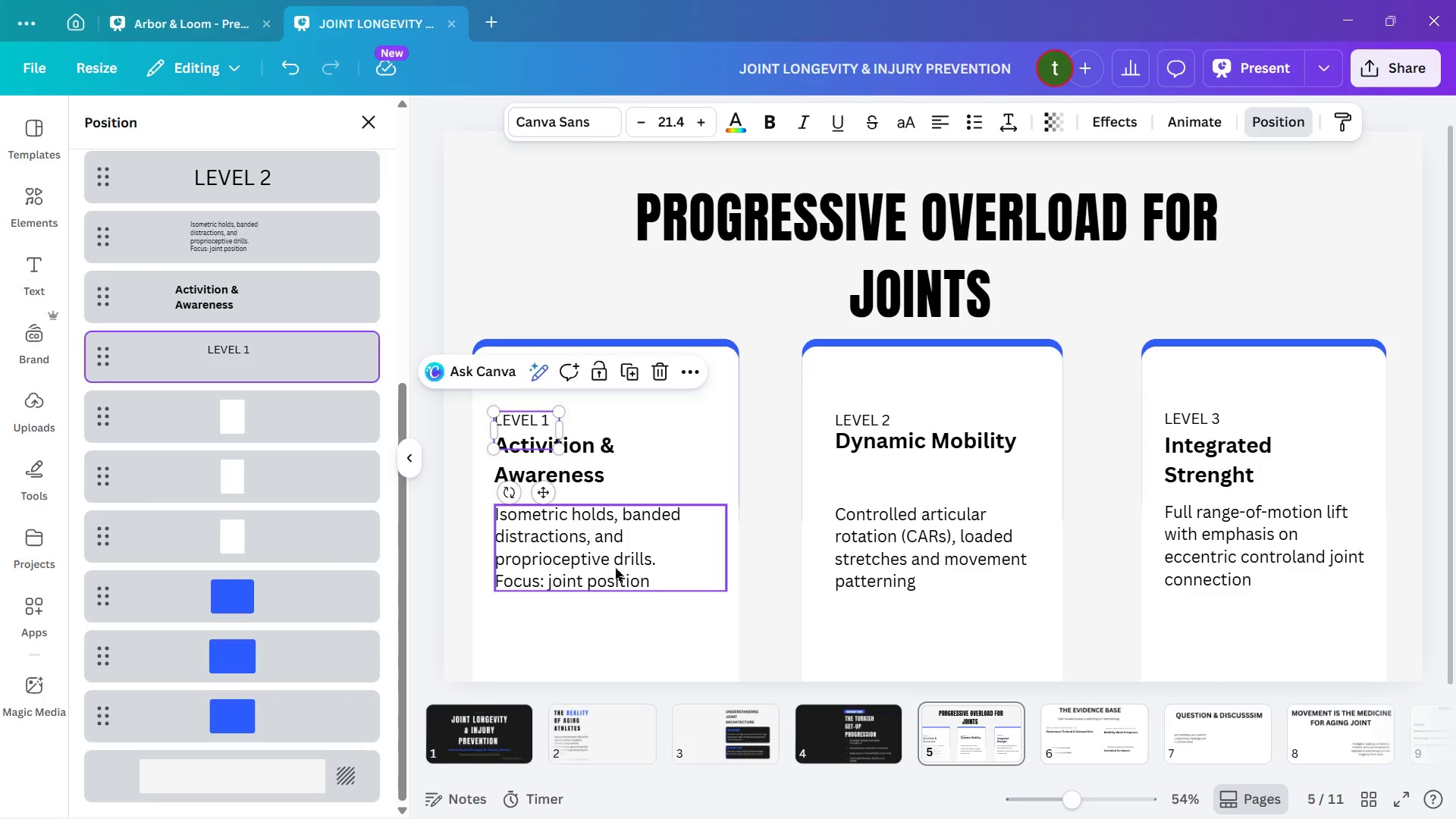 
wait(6.22)
 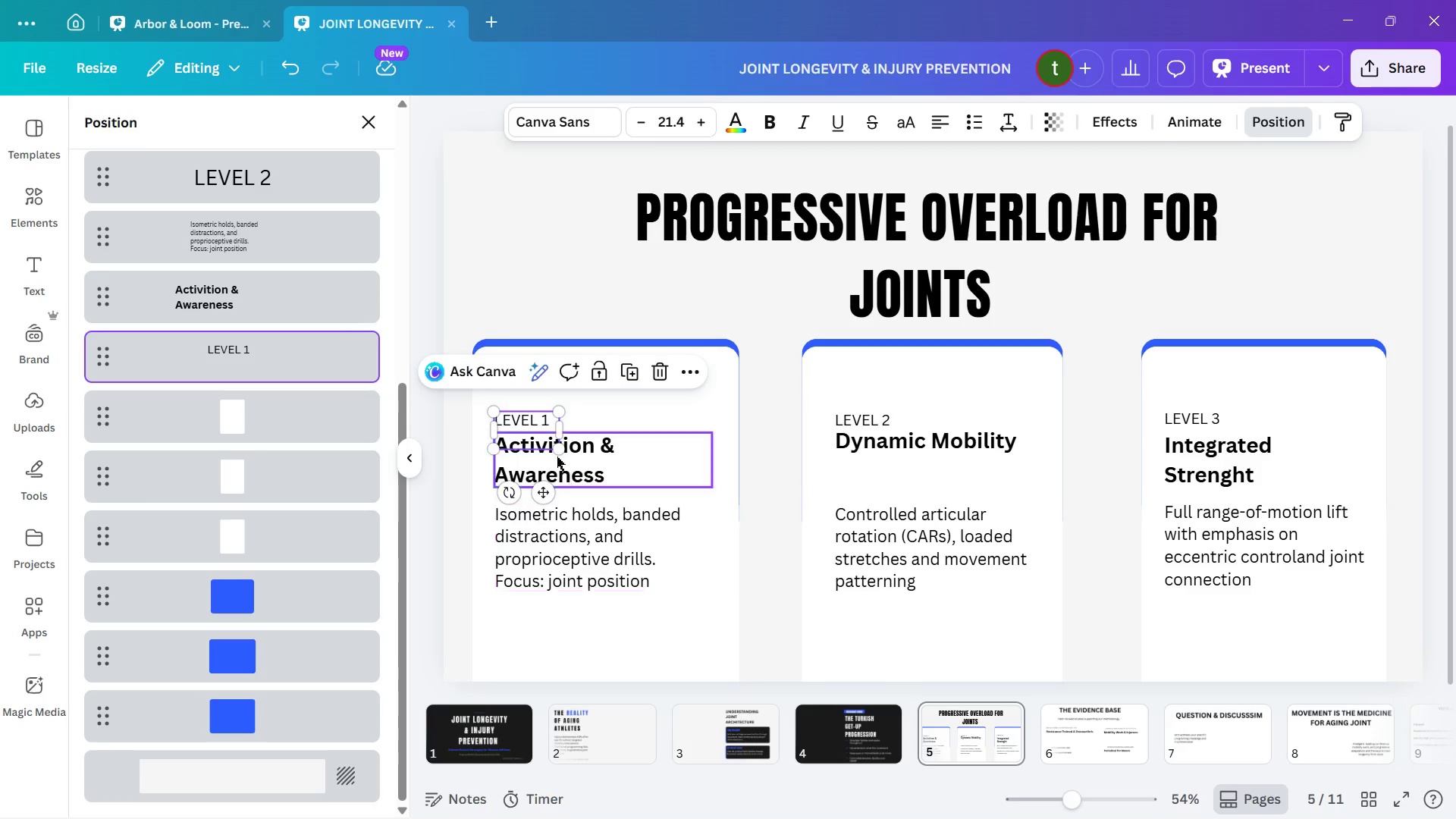 
left_click_drag(start_coordinate=[650, 591], to_coordinate=[648, 585])
 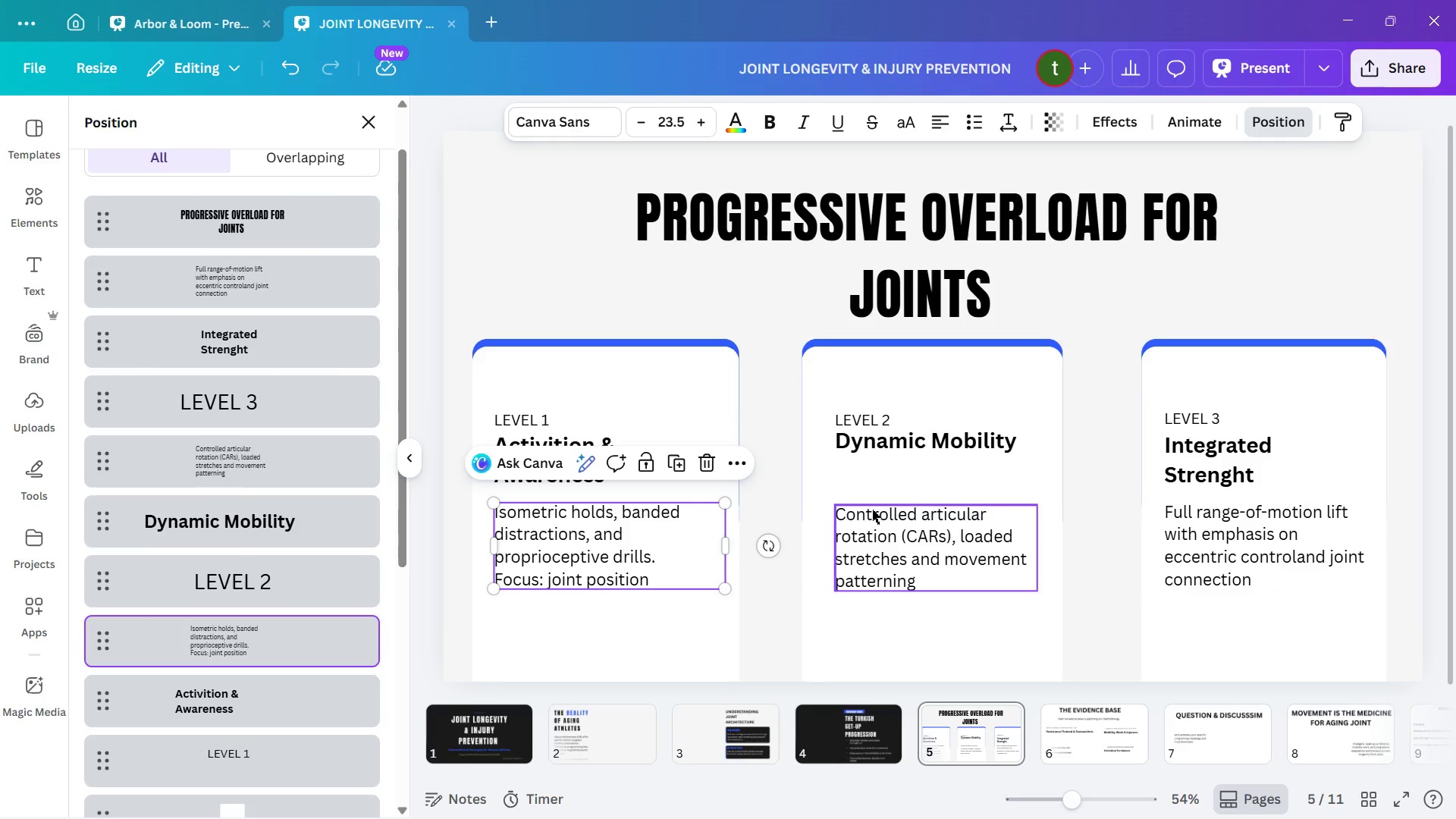 
key(Control+Z)
 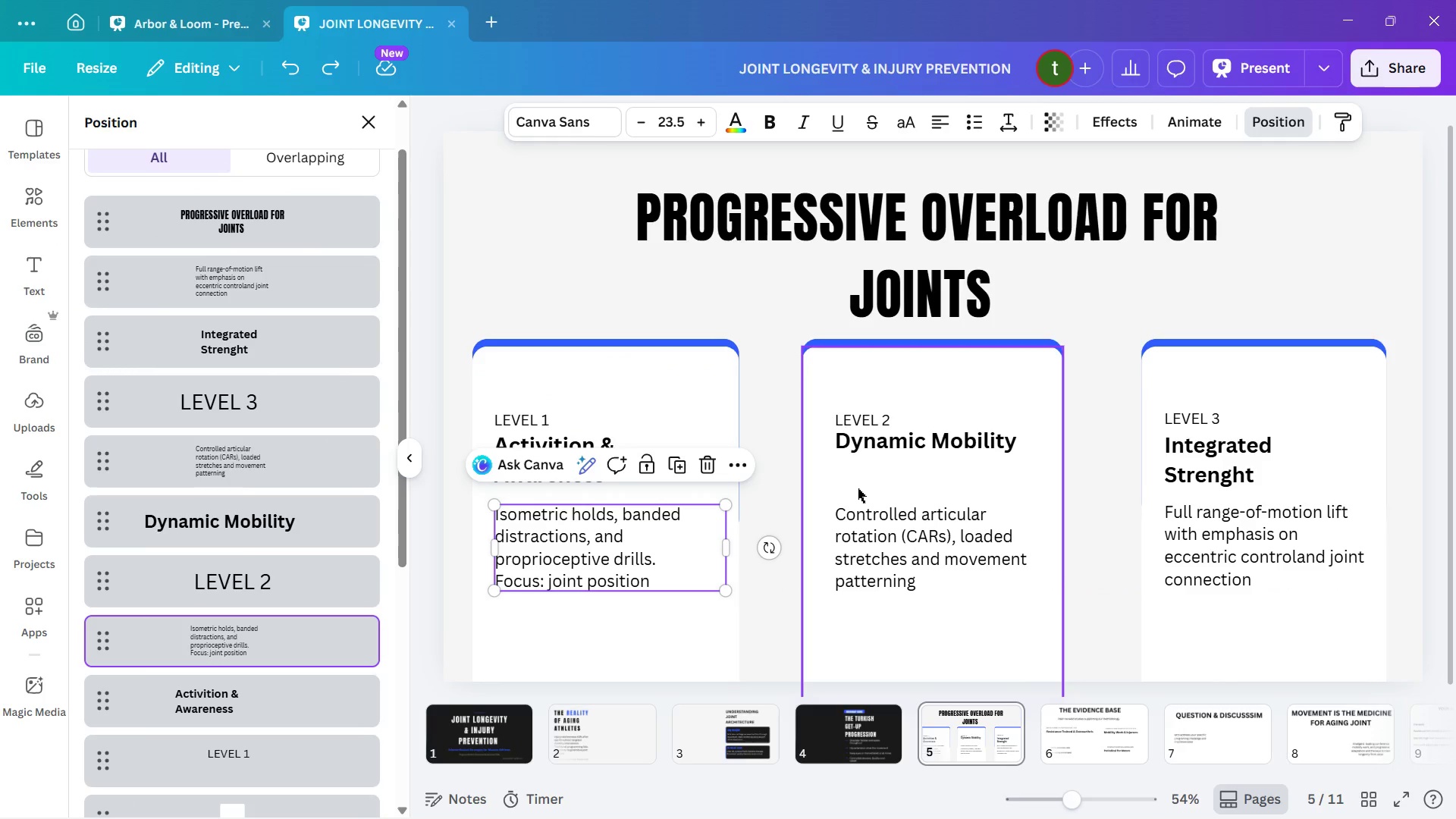 
wait(34.39)
 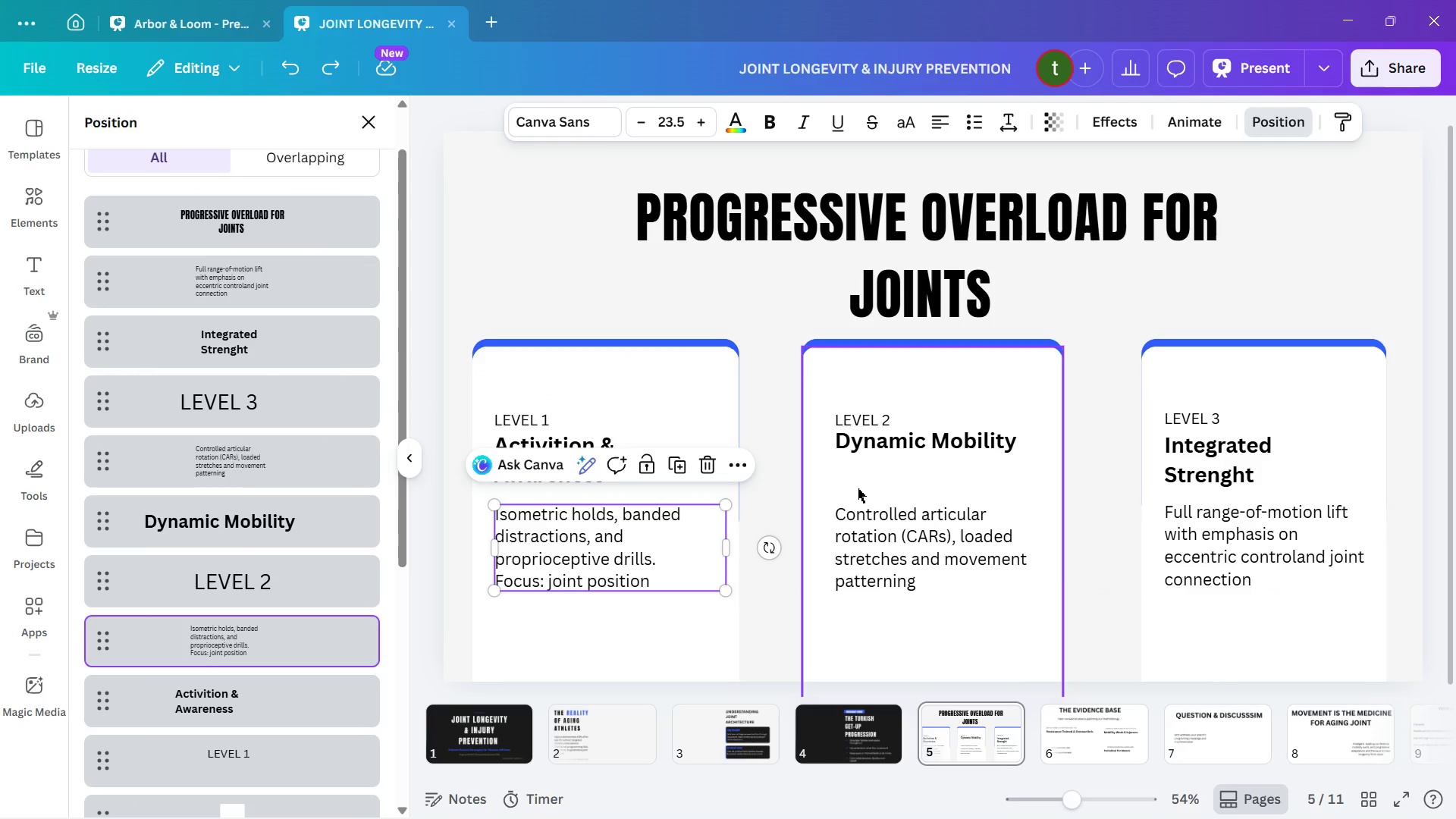 
left_click([799, 348])
 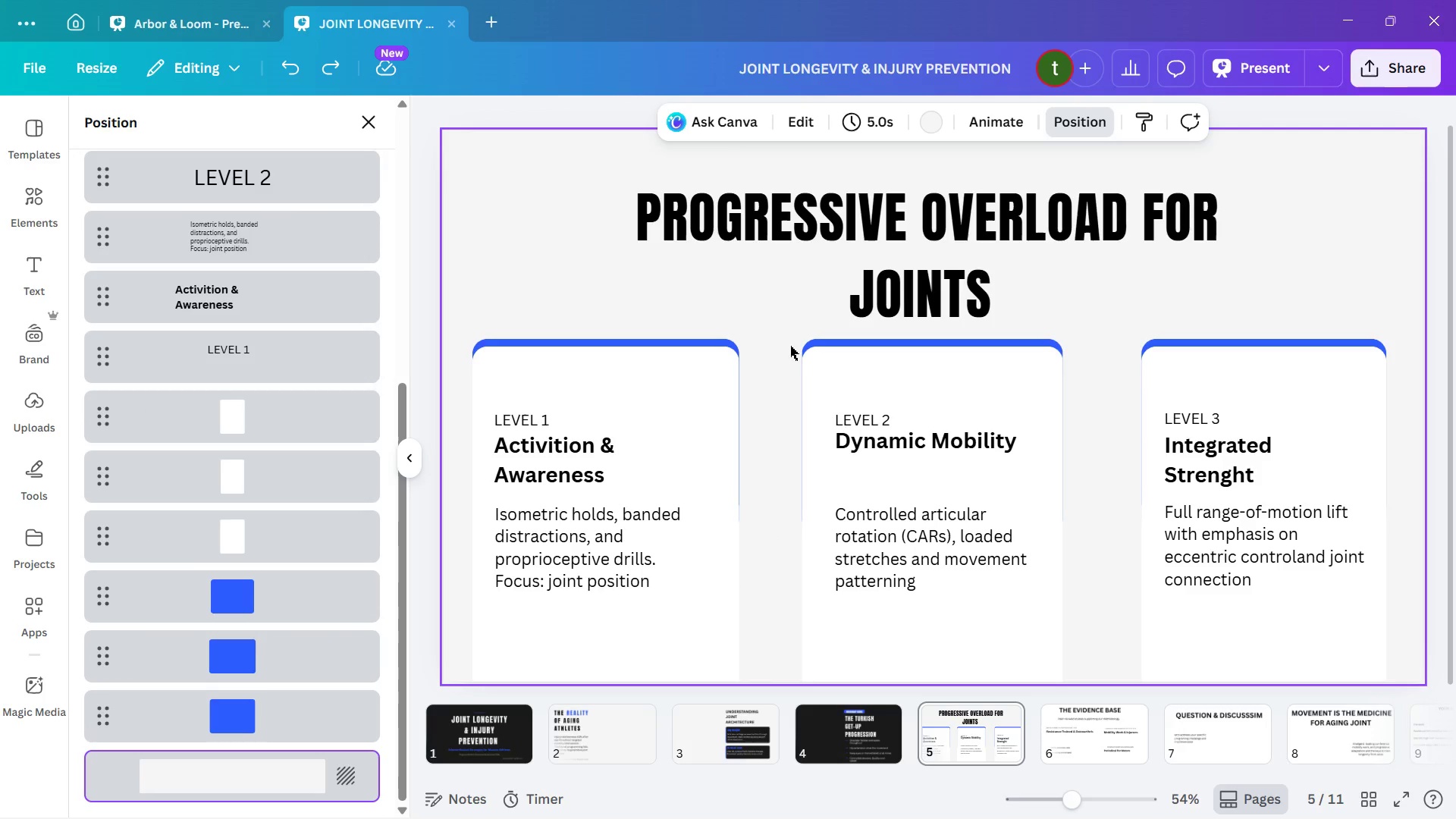 
left_click([778, 352])
 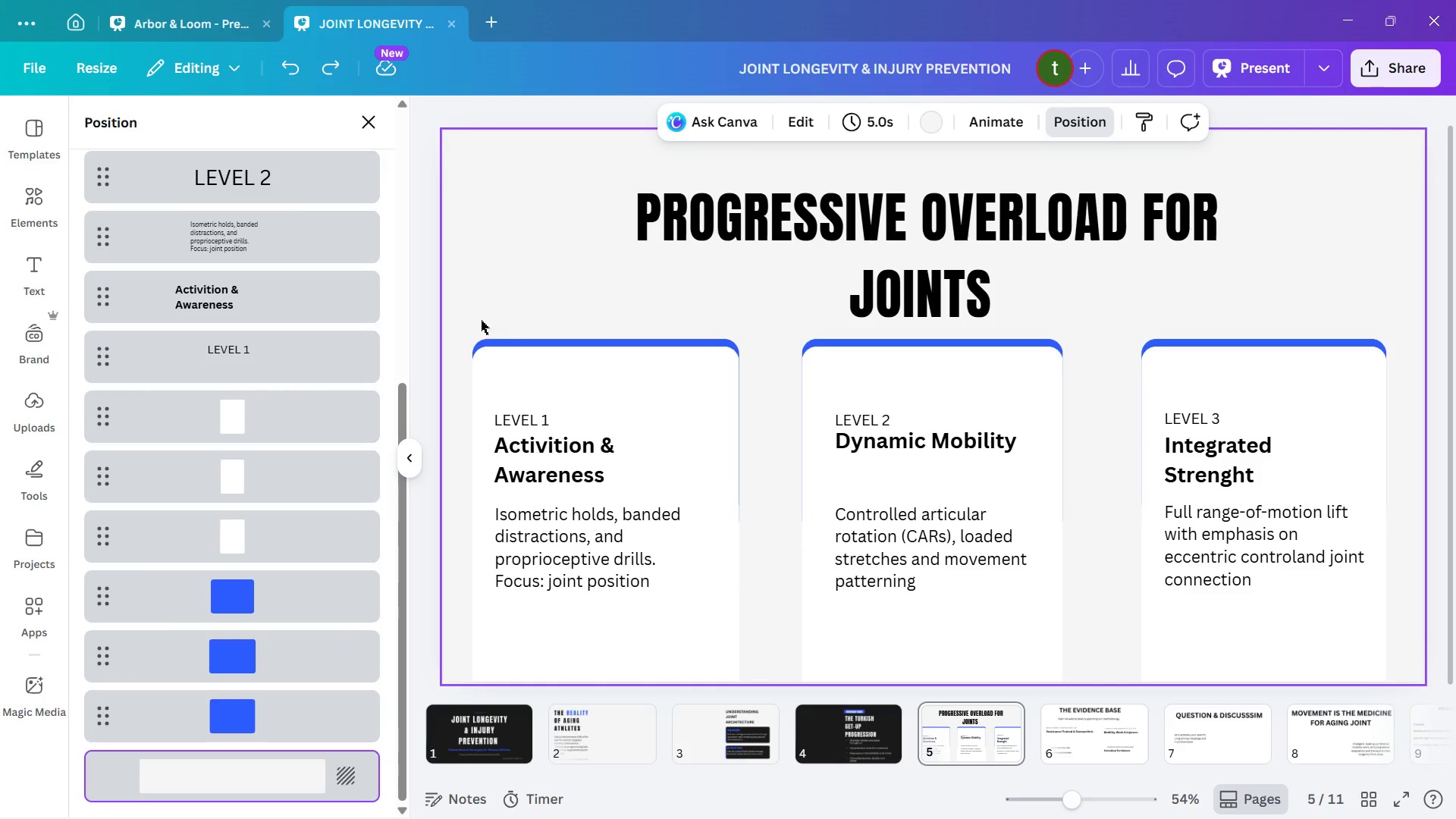 
left_click_drag(start_coordinate=[463, 336], to_coordinate=[1365, 498])
 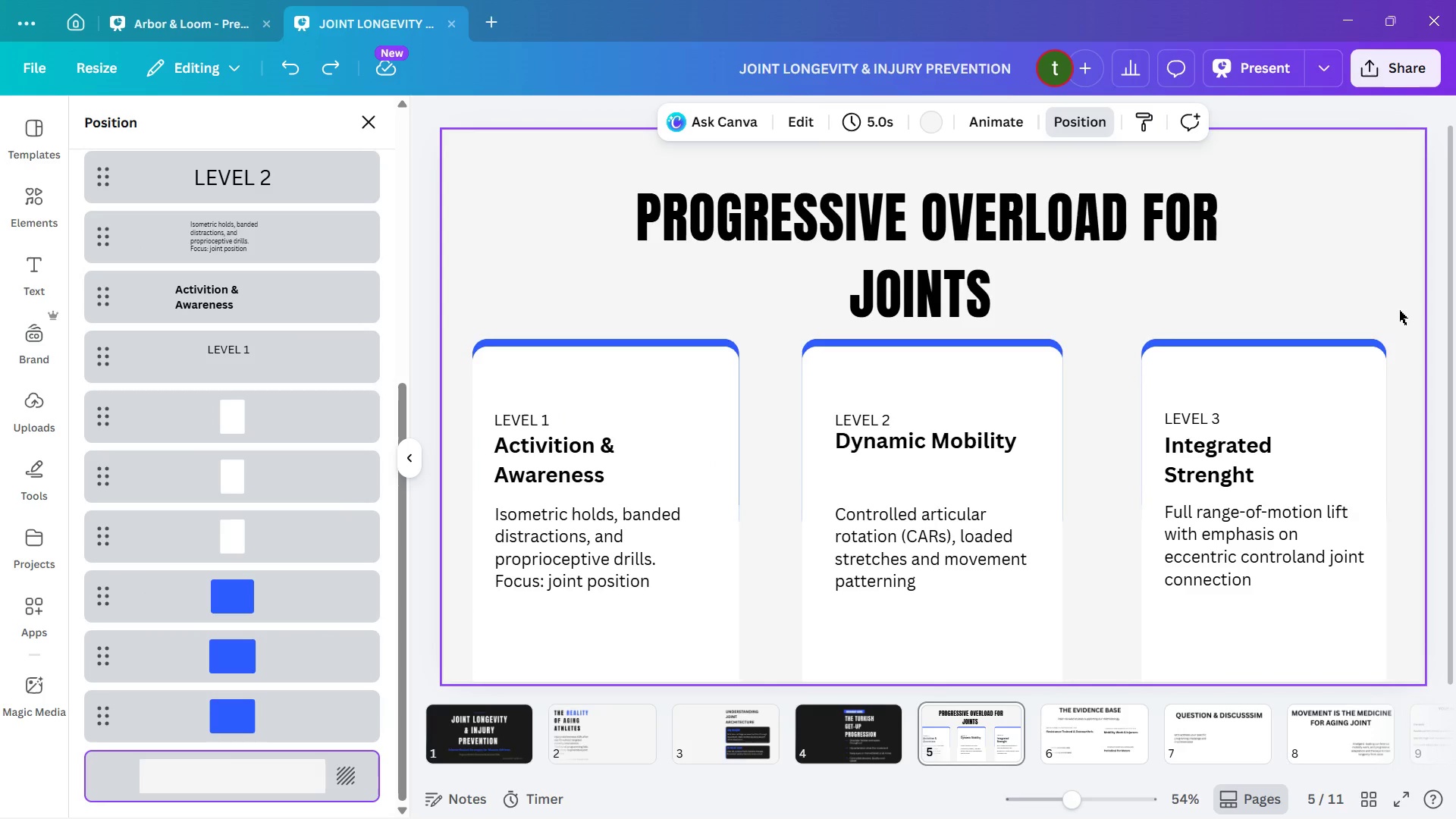 
wait(11.94)
 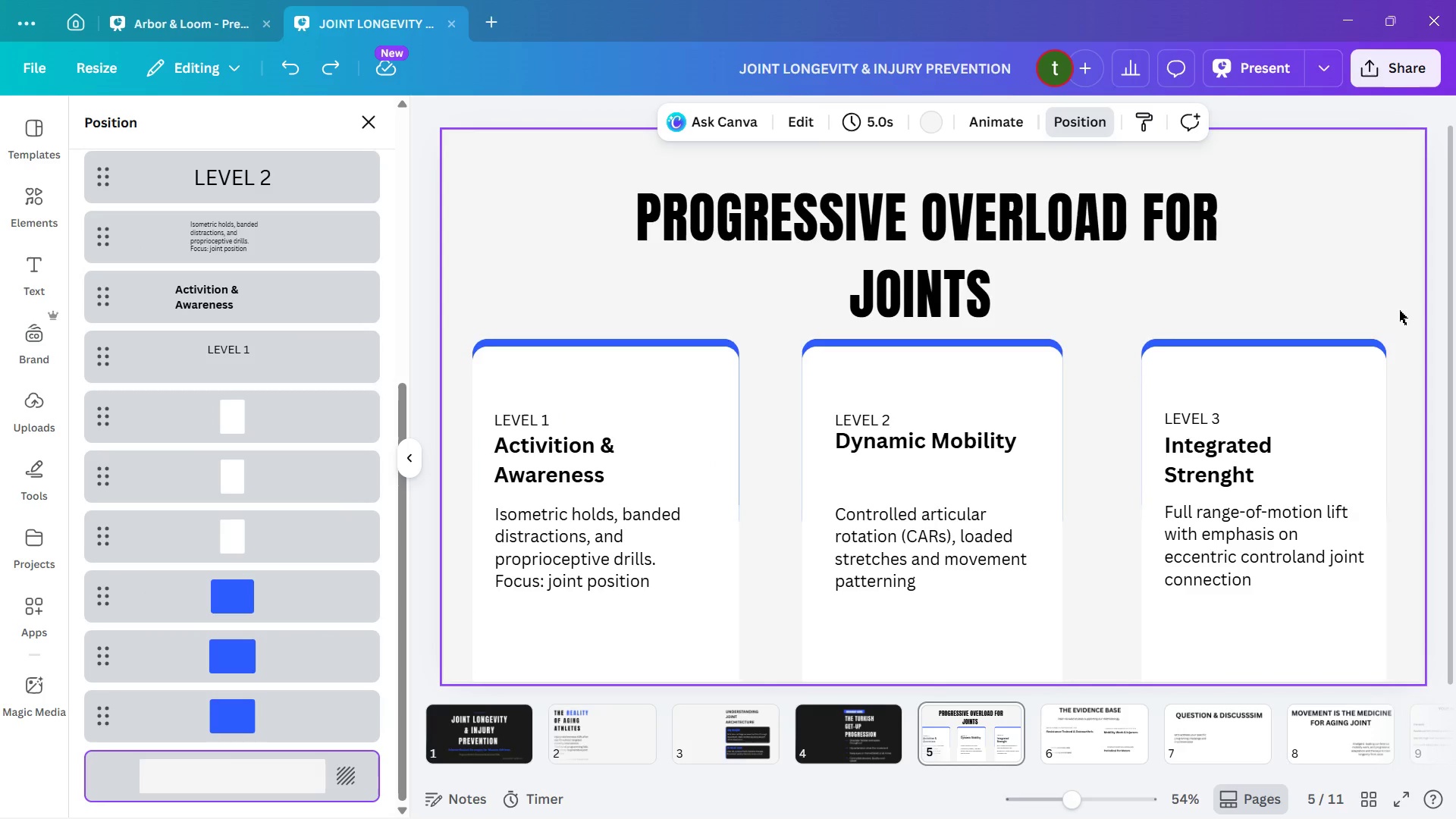 
left_click([456, 598])
 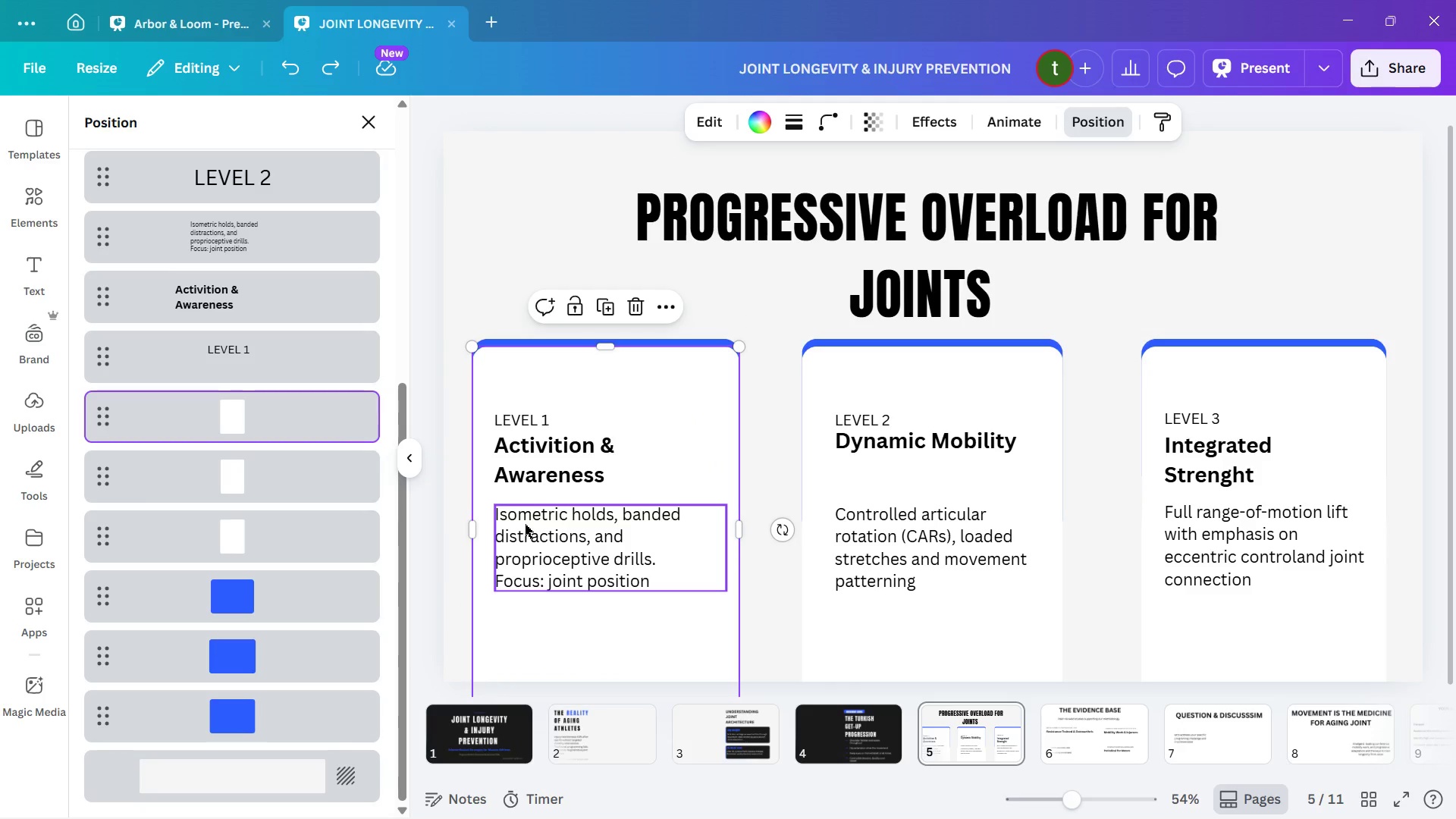 
wait(11.98)
 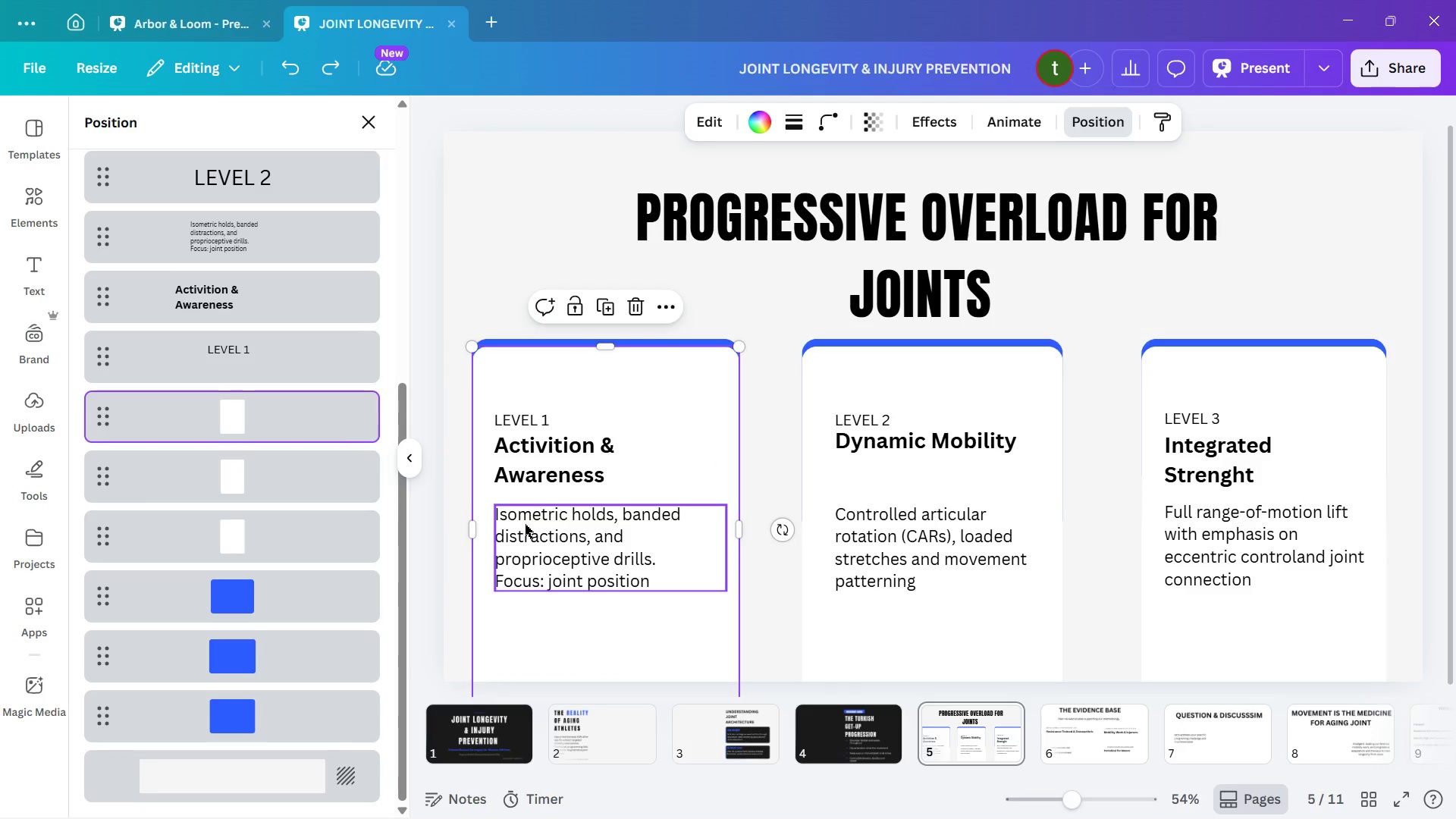 
hold_key(key=ControlLeft, duration=3.56)
left_click([532, 416])
 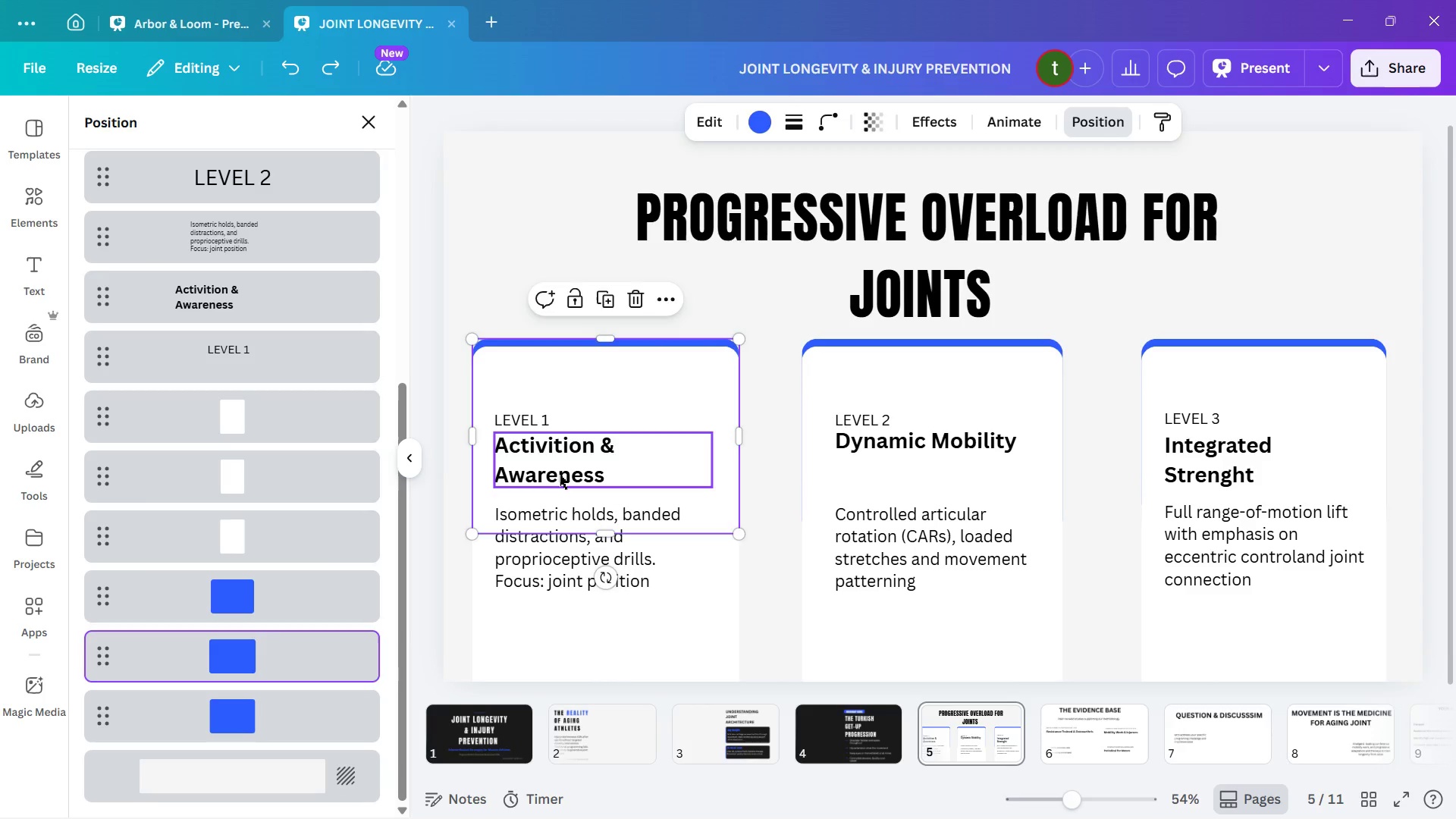 
left_click([560, 475])
 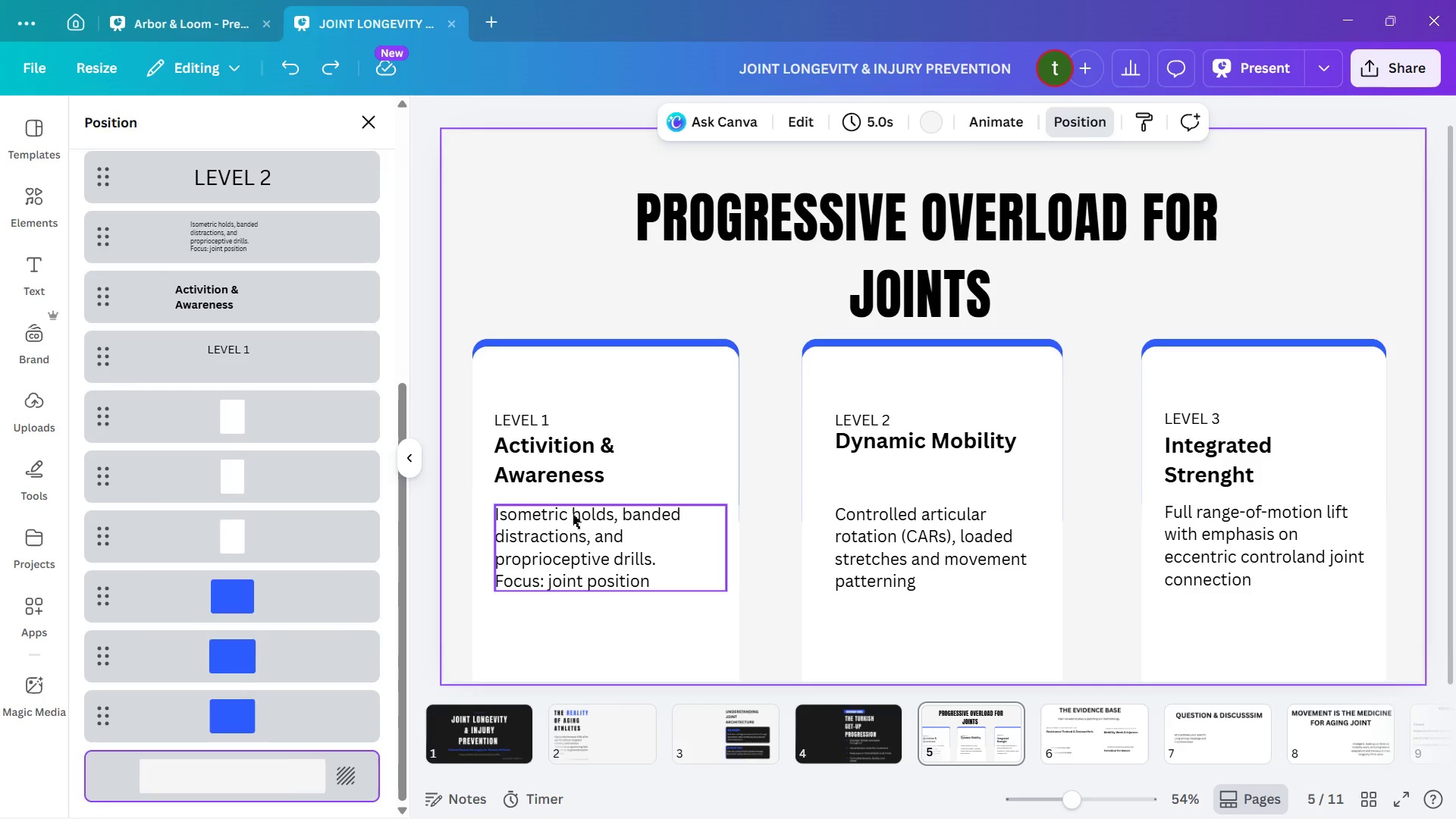 
left_click([575, 520])
 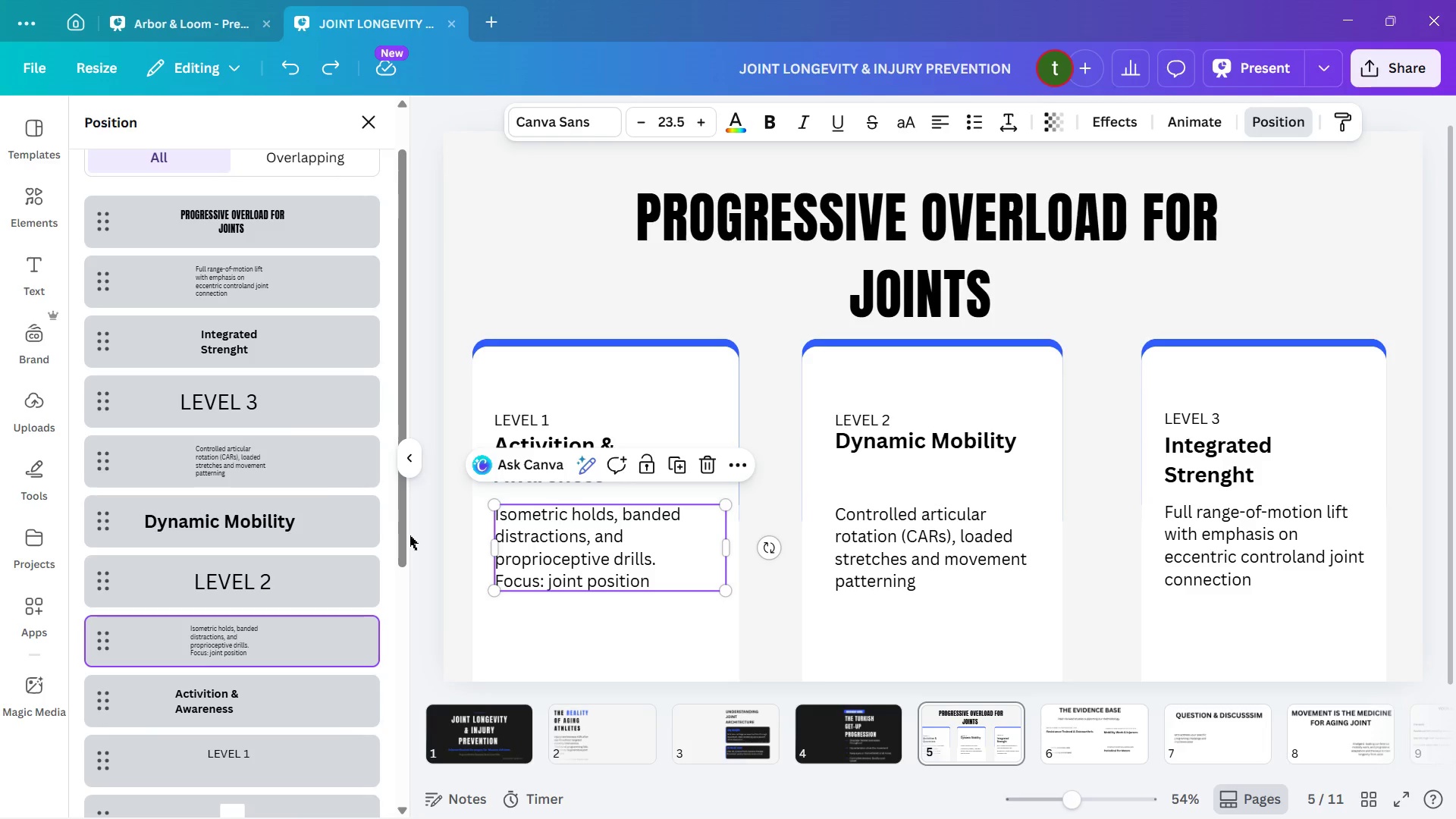 
left_click([430, 530])
 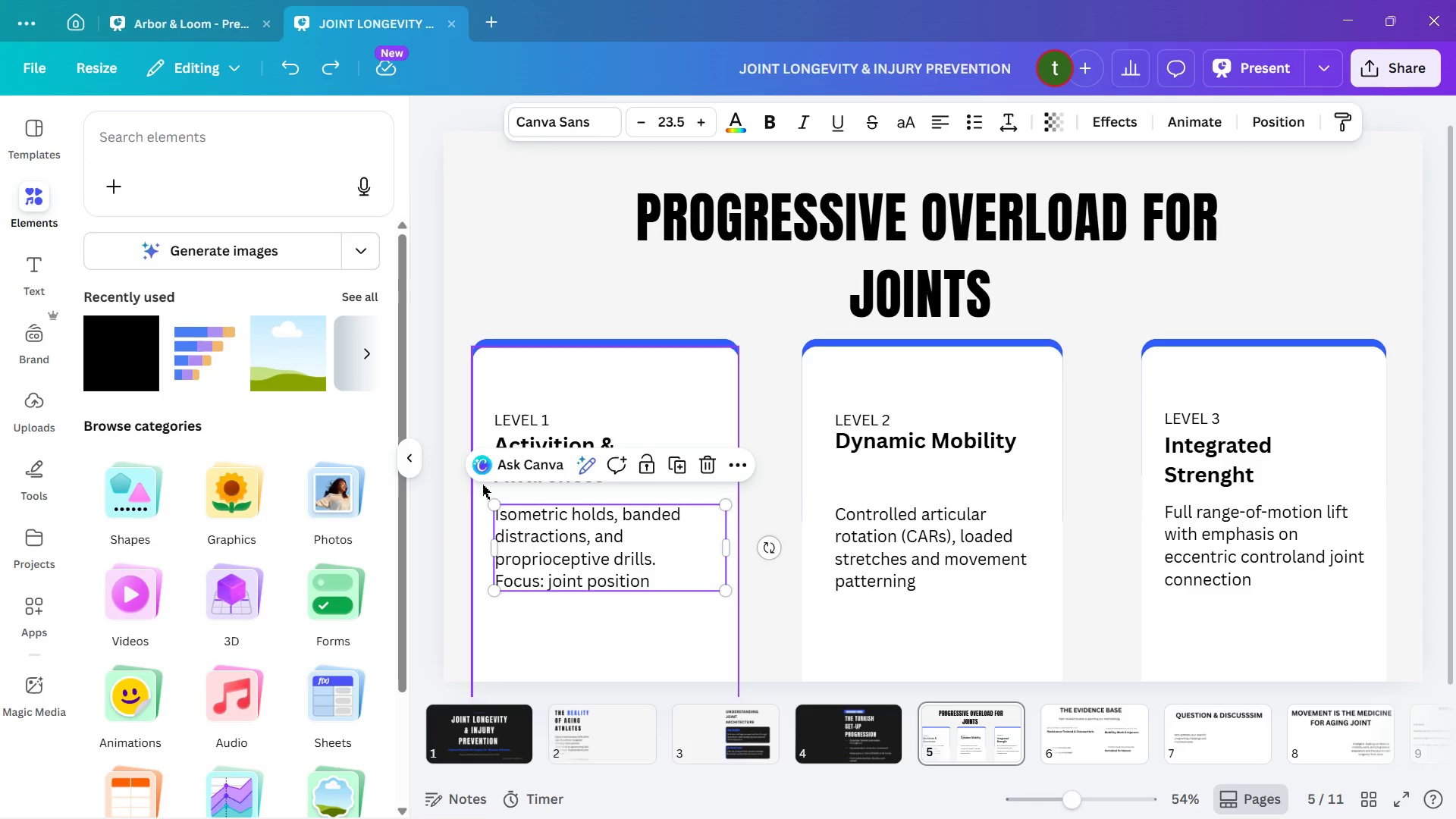 
left_click([416, 469])
 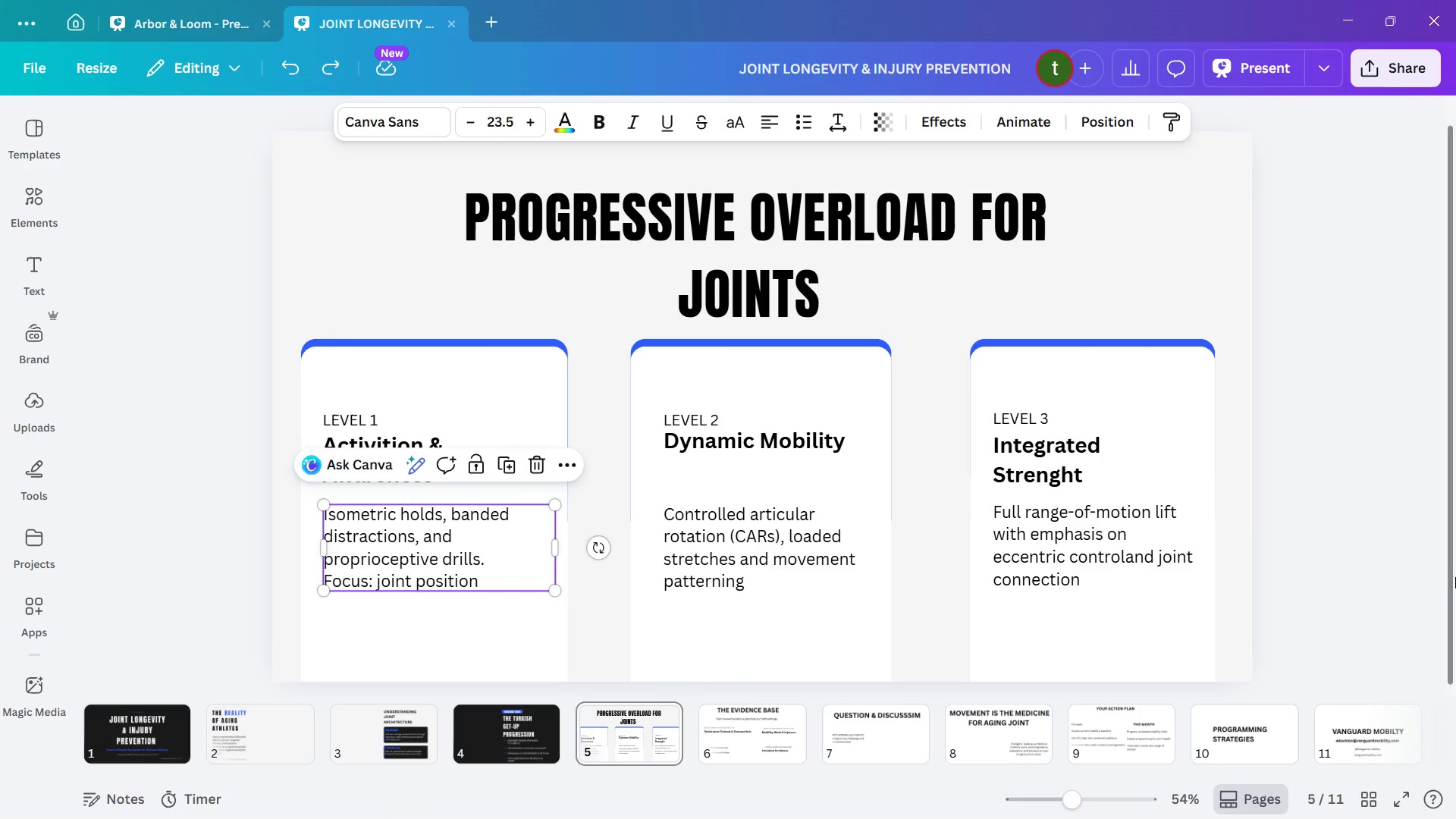 
left_click([1354, 552])
 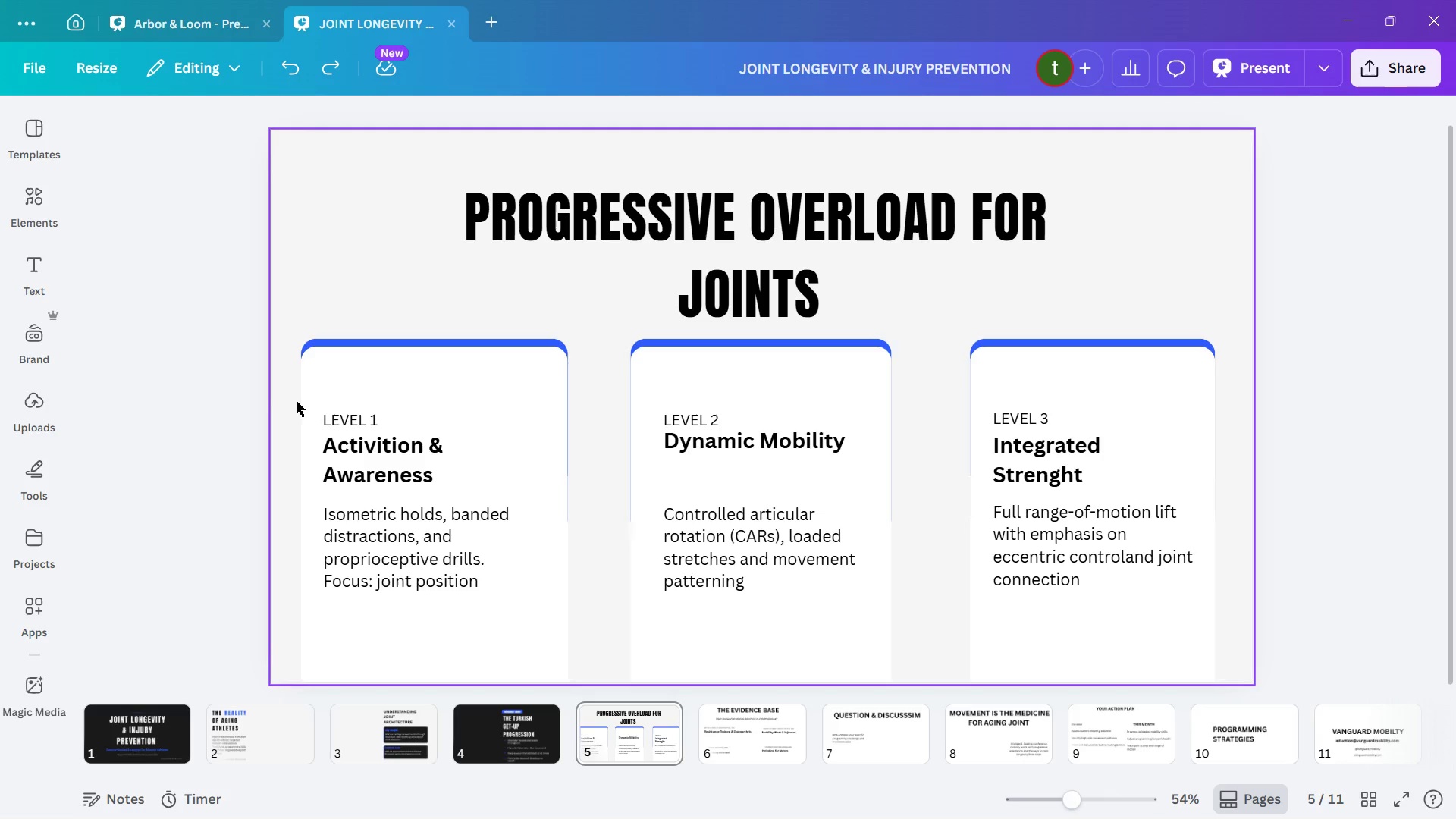 
left_click_drag(start_coordinate=[311, 331], to_coordinate=[1222, 640])
 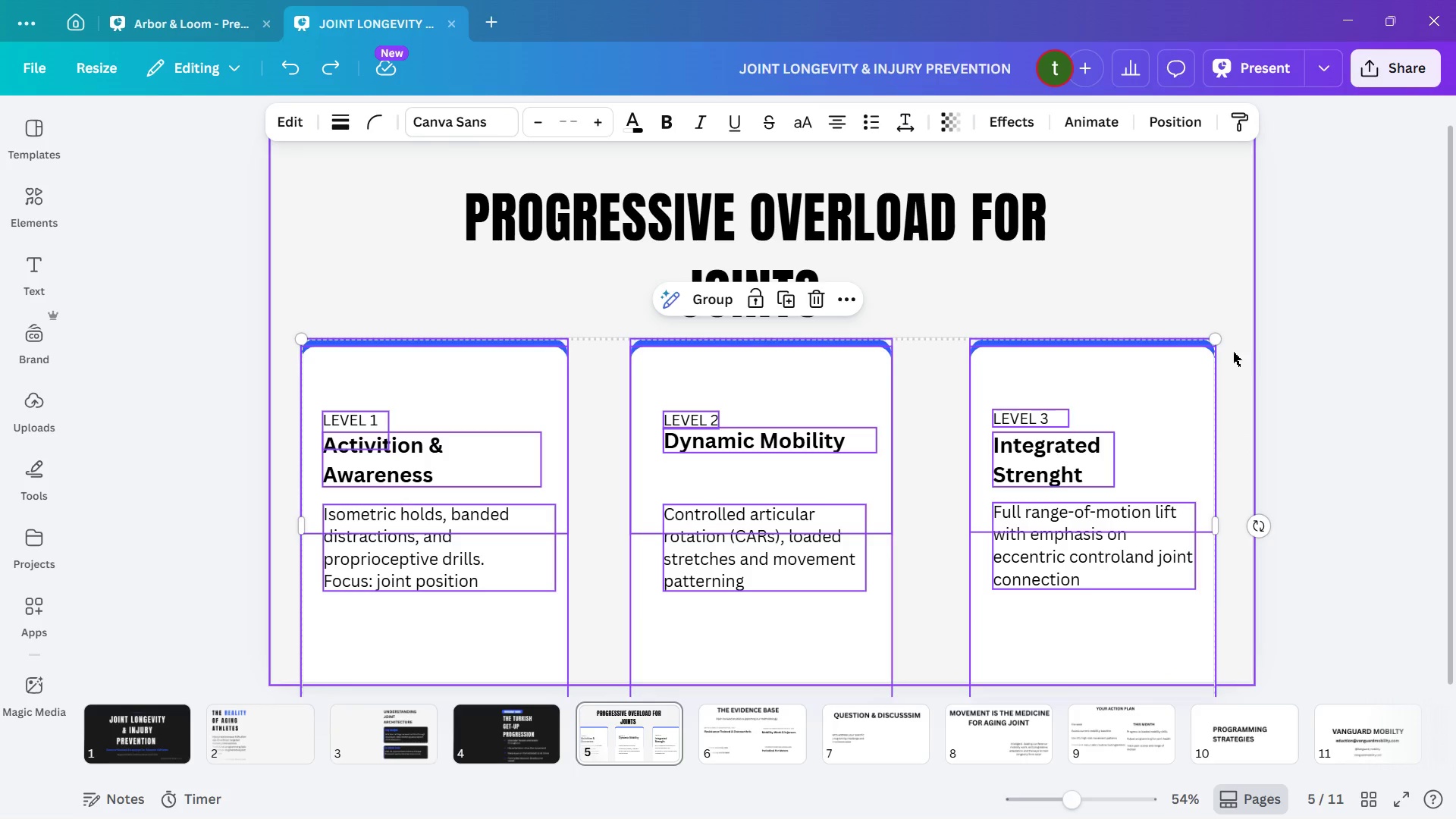 
hold_key(key=ArrowRight, duration=0.66)
 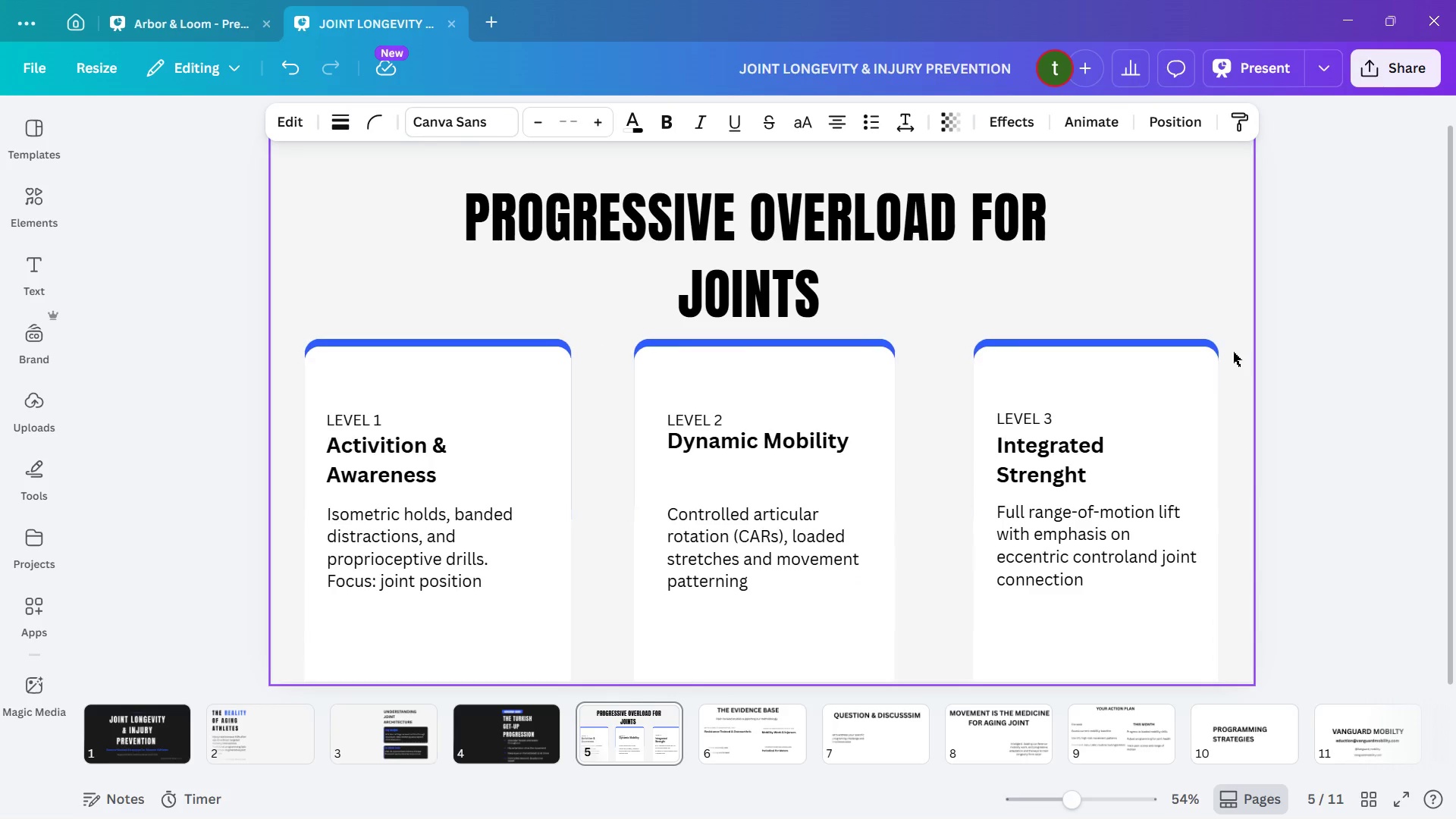 
key(ArrowRight)
 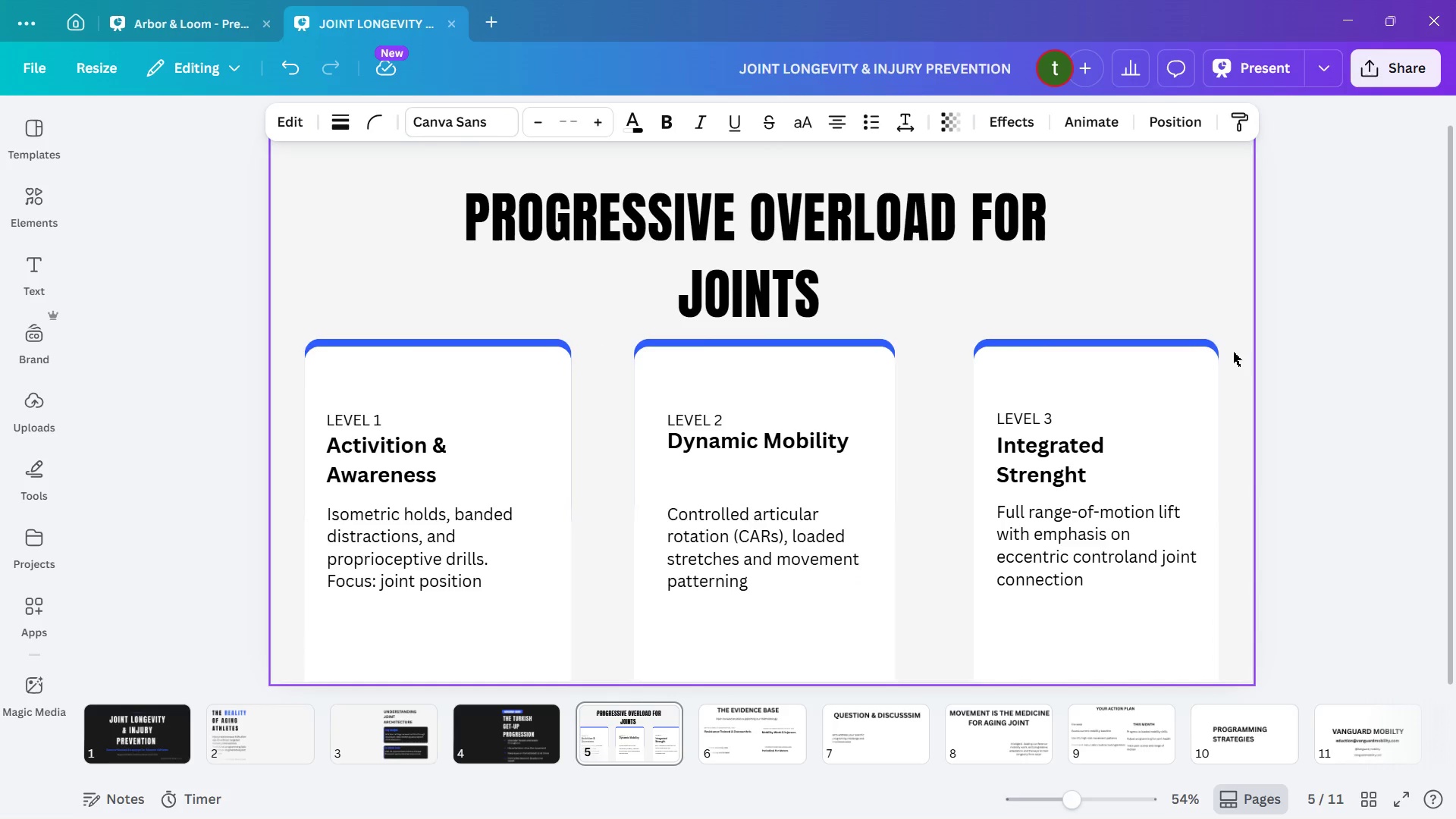 
key(ArrowRight)
 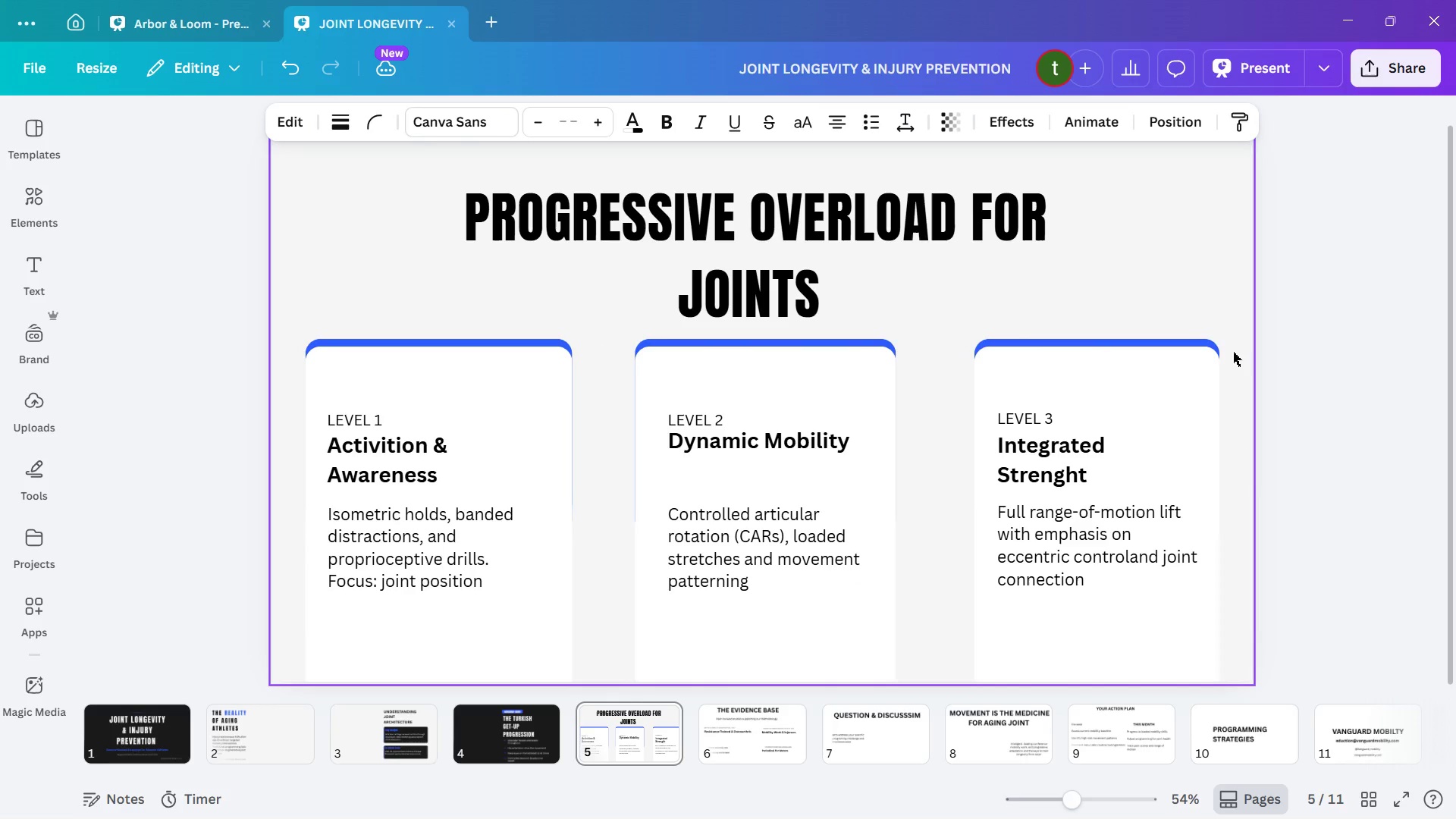 
key(ArrowRight)
 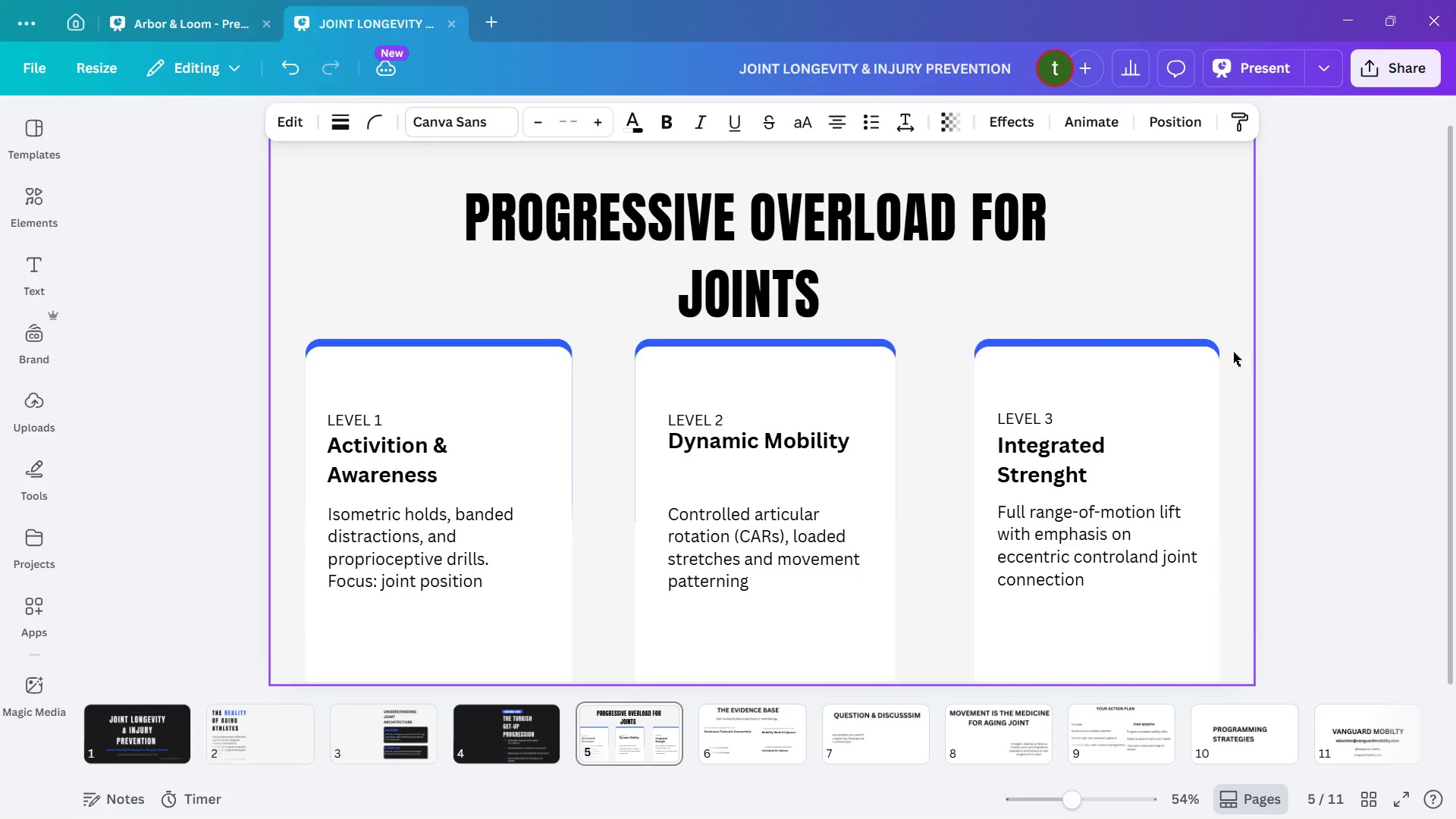 
key(ArrowRight)
 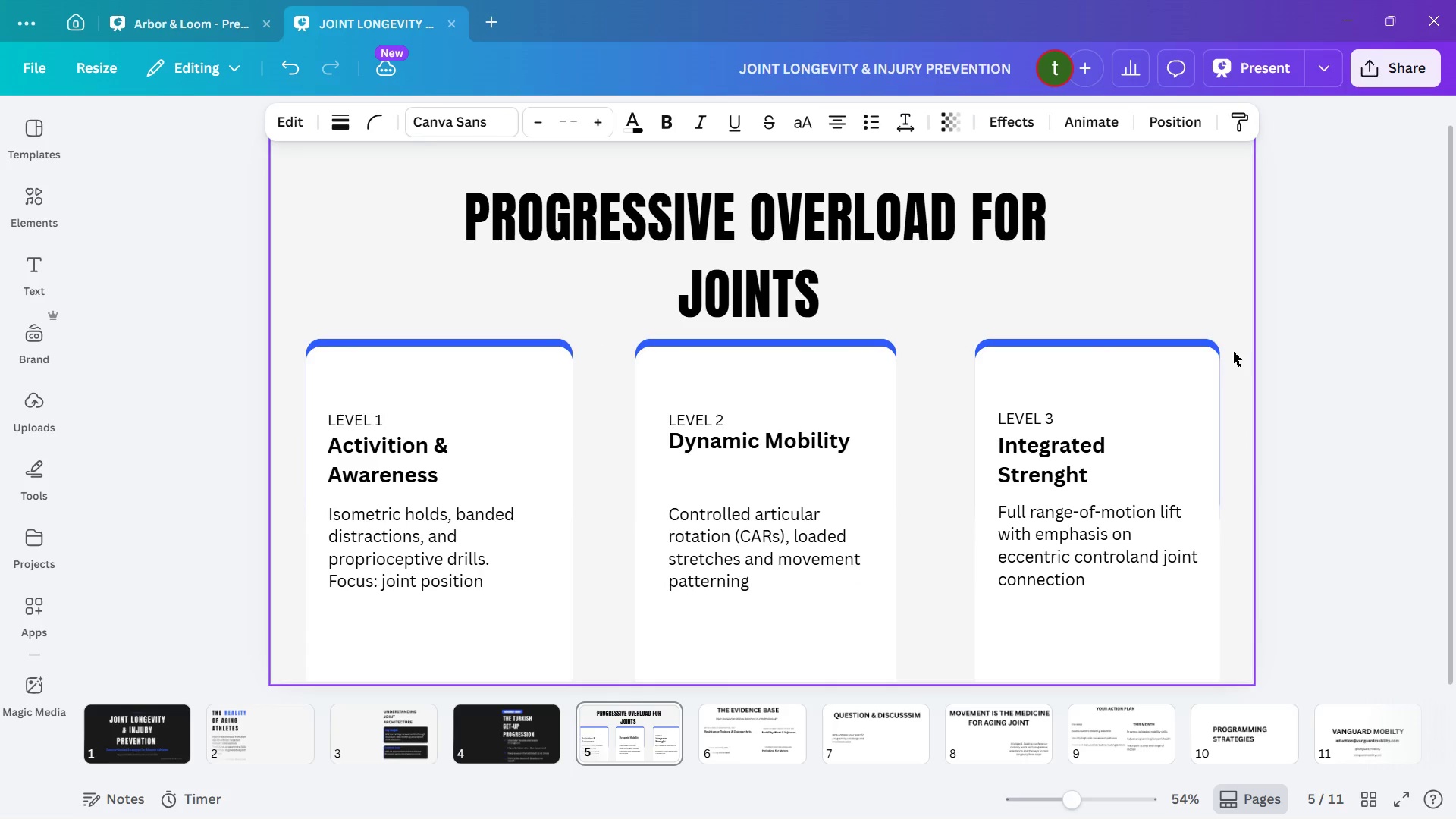 
key(ArrowRight)
 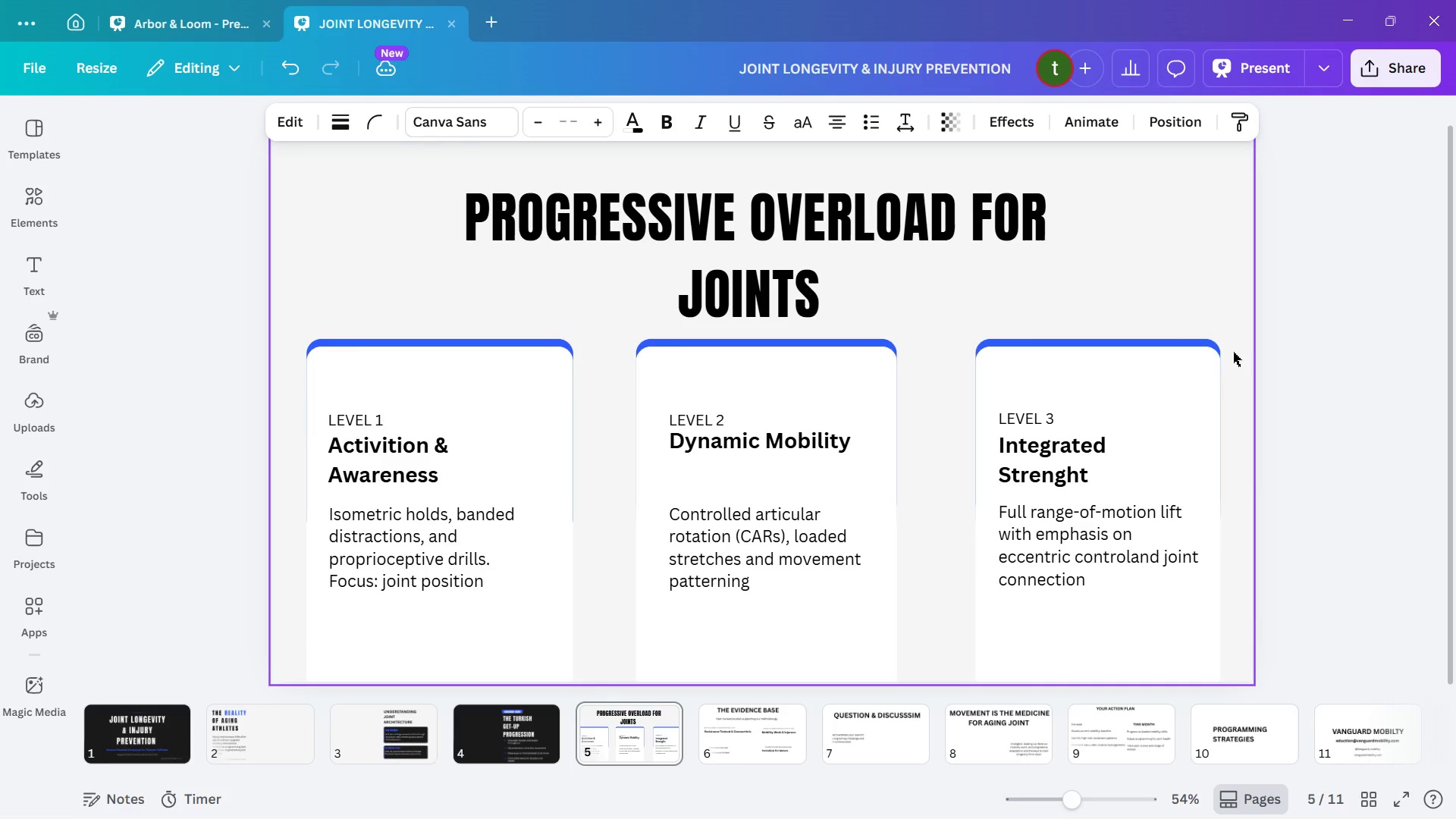 
key(ArrowRight)
 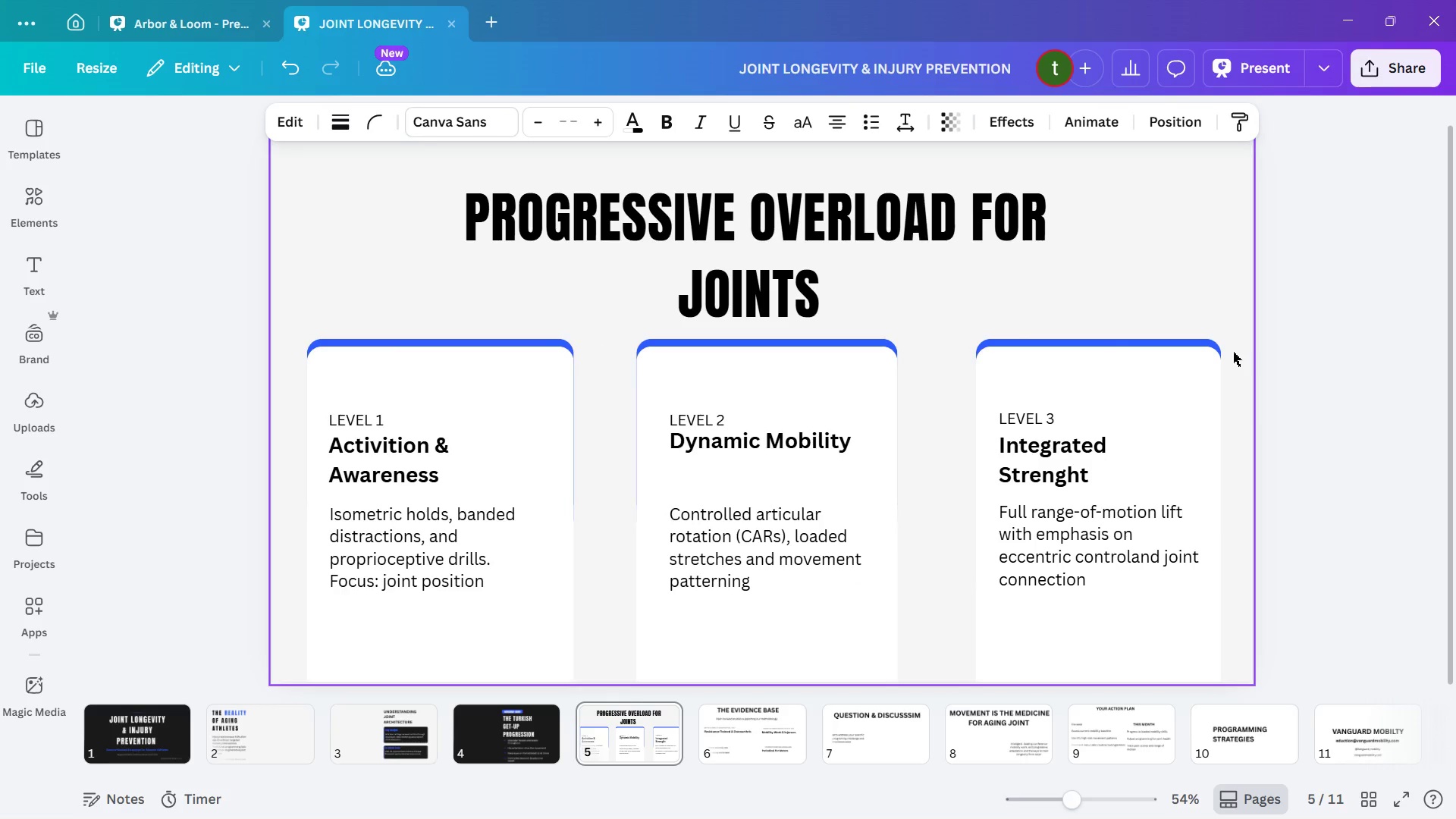 
key(ArrowRight)
 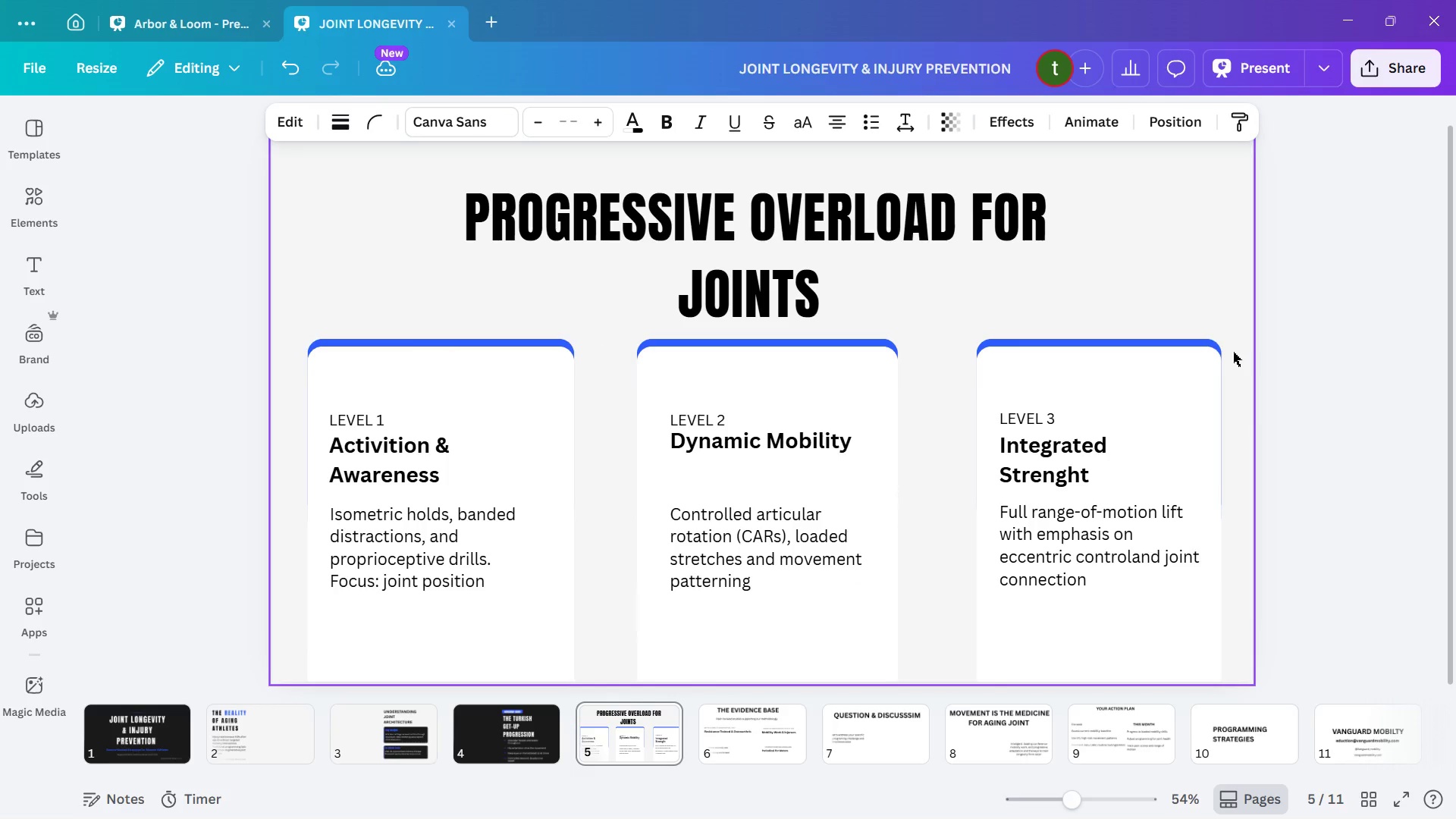 
key(ArrowRight)
 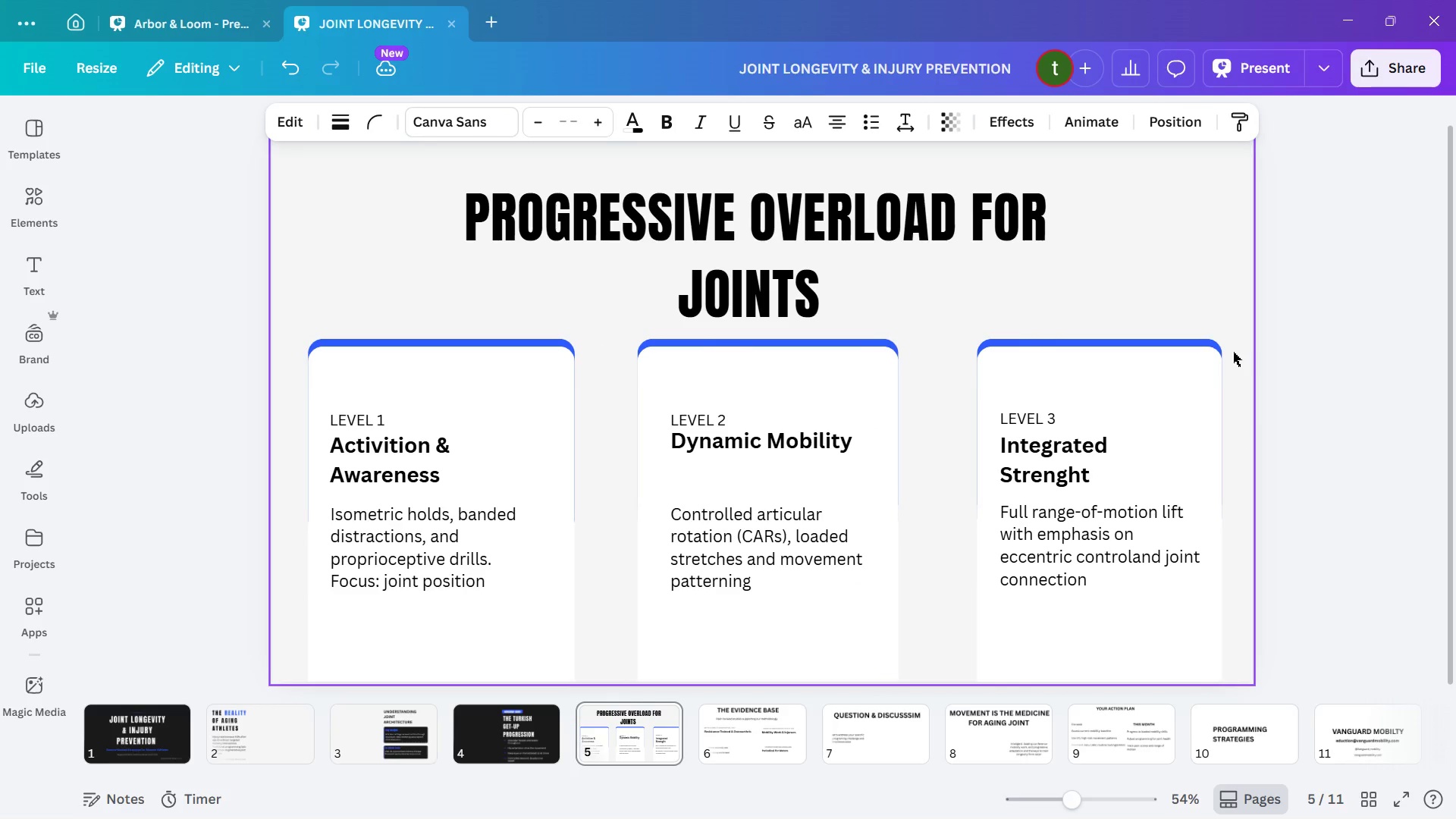 
key(ArrowRight)
 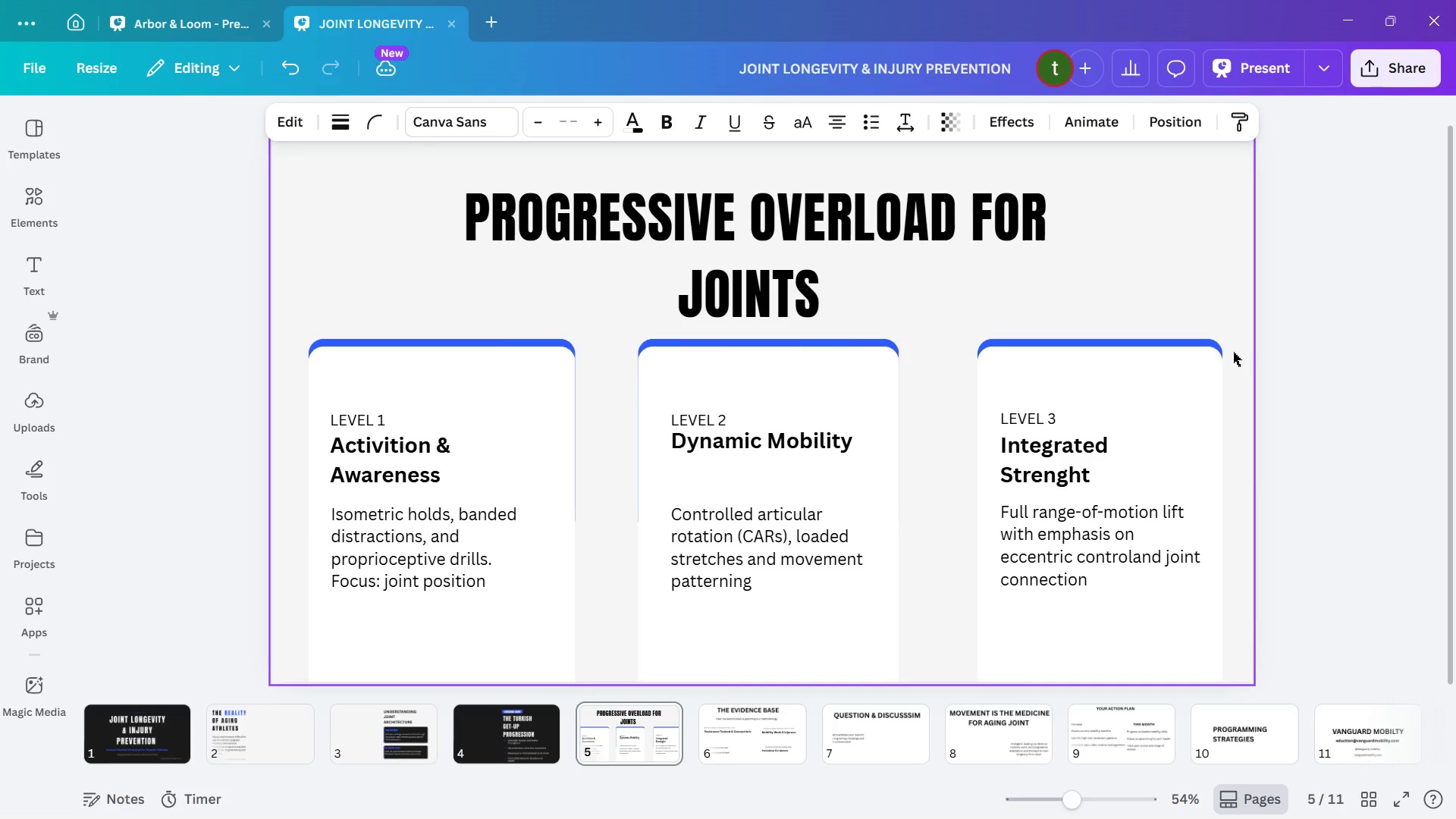 
key(ArrowRight)
 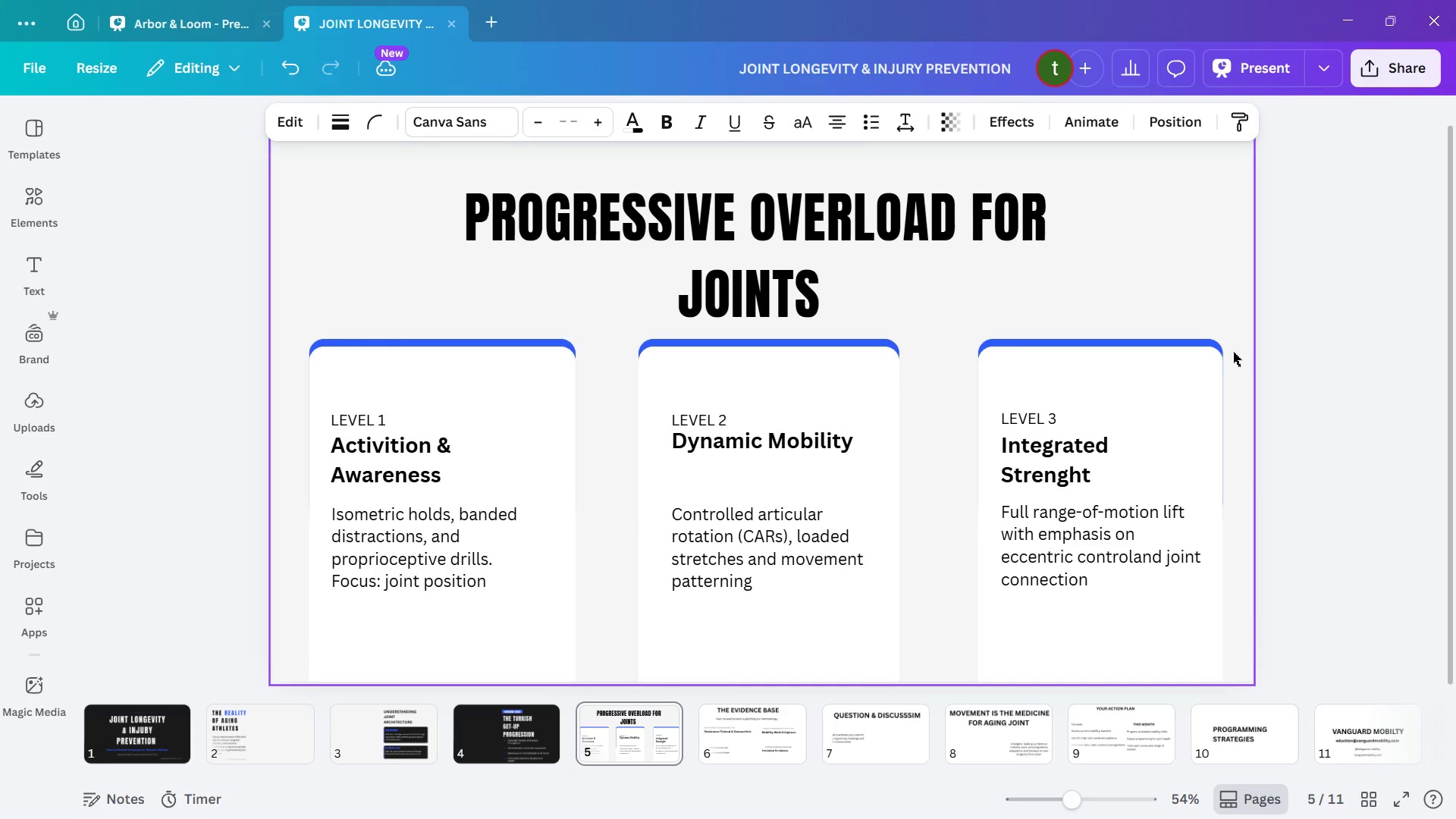 
hold_key(key=ArrowRight, duration=0.8)
 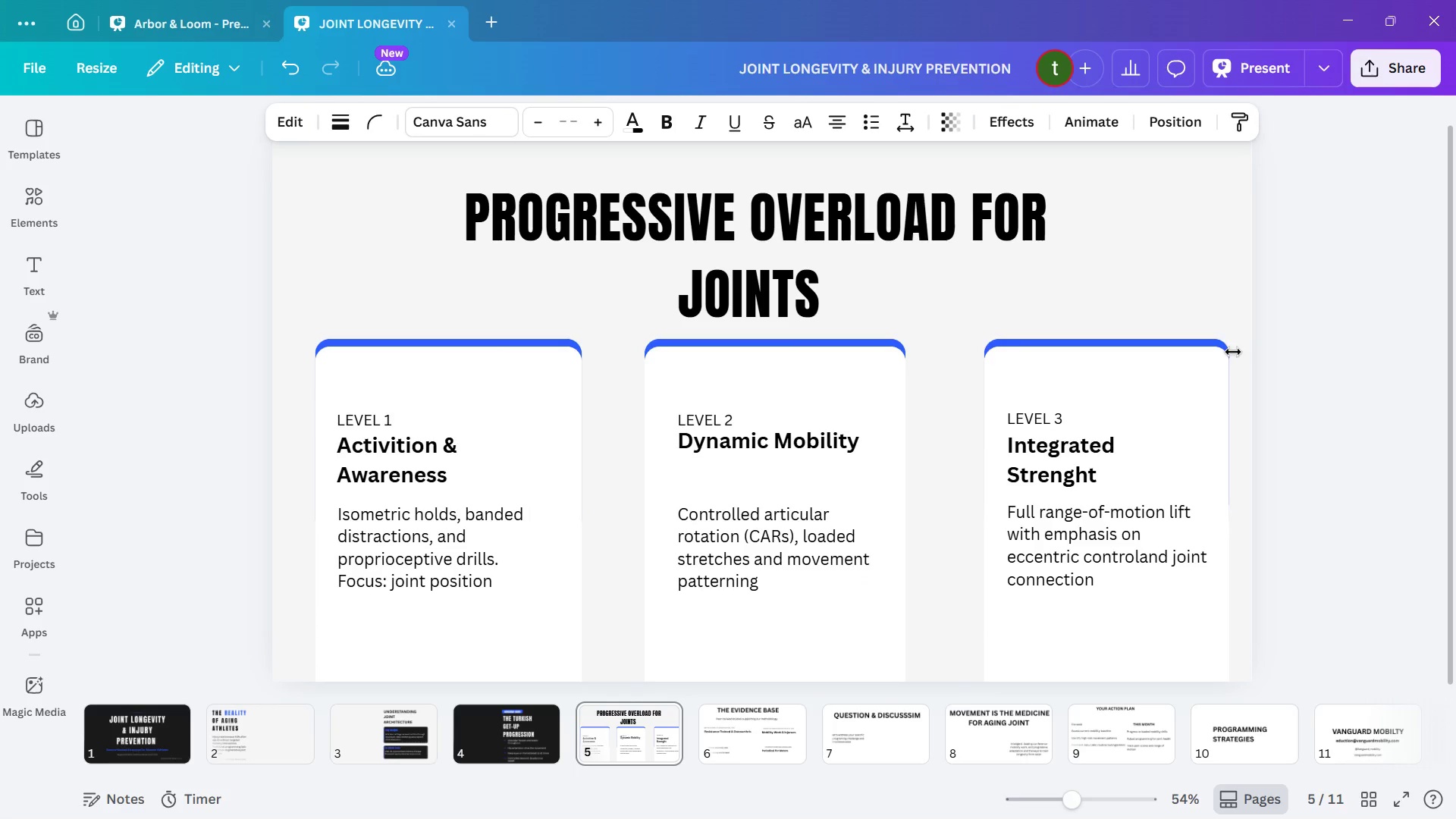 
hold_key(key=ArrowRight, duration=0.86)
 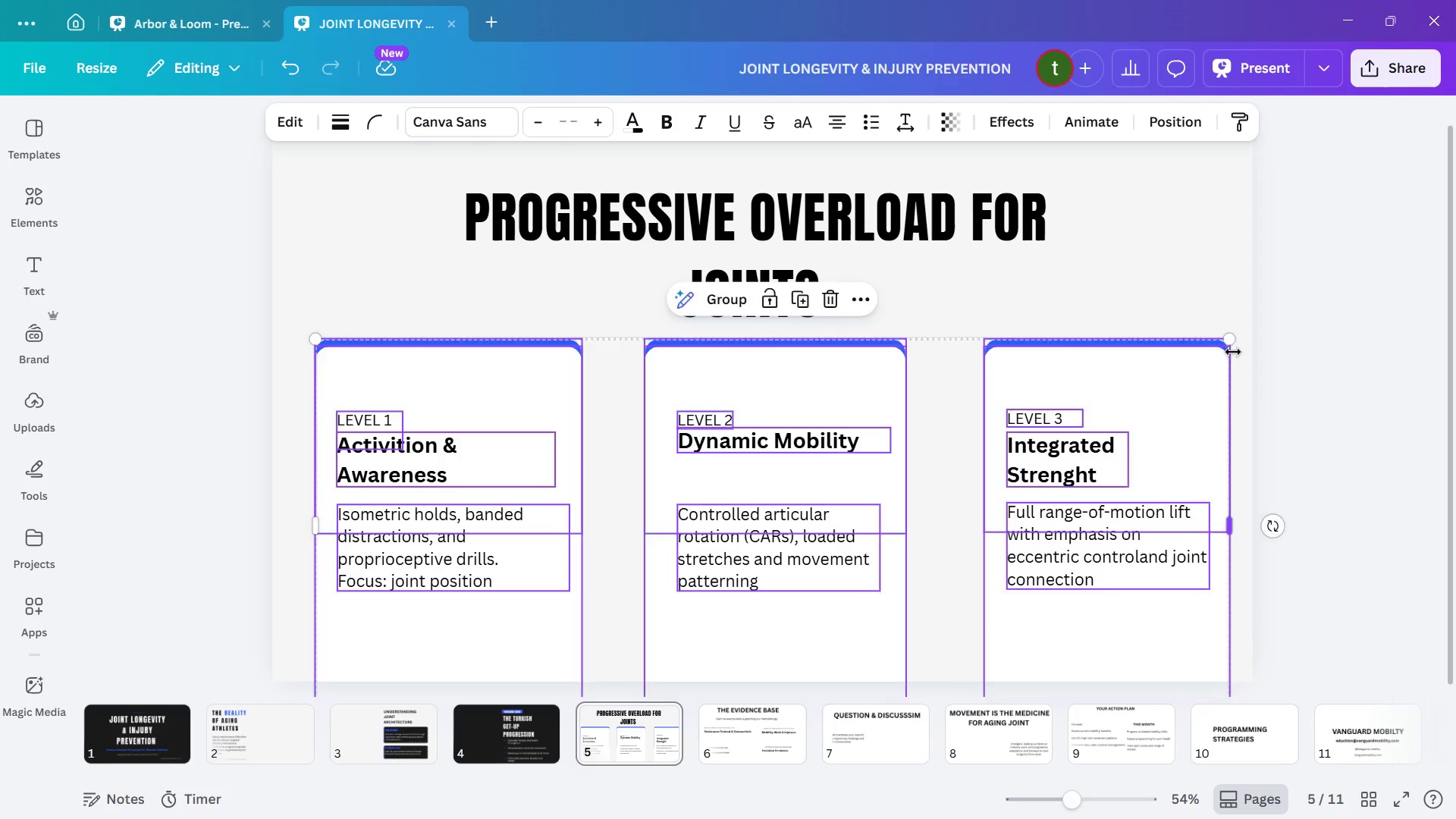 
hold_key(key=ArrowLeft, duration=0.31)
 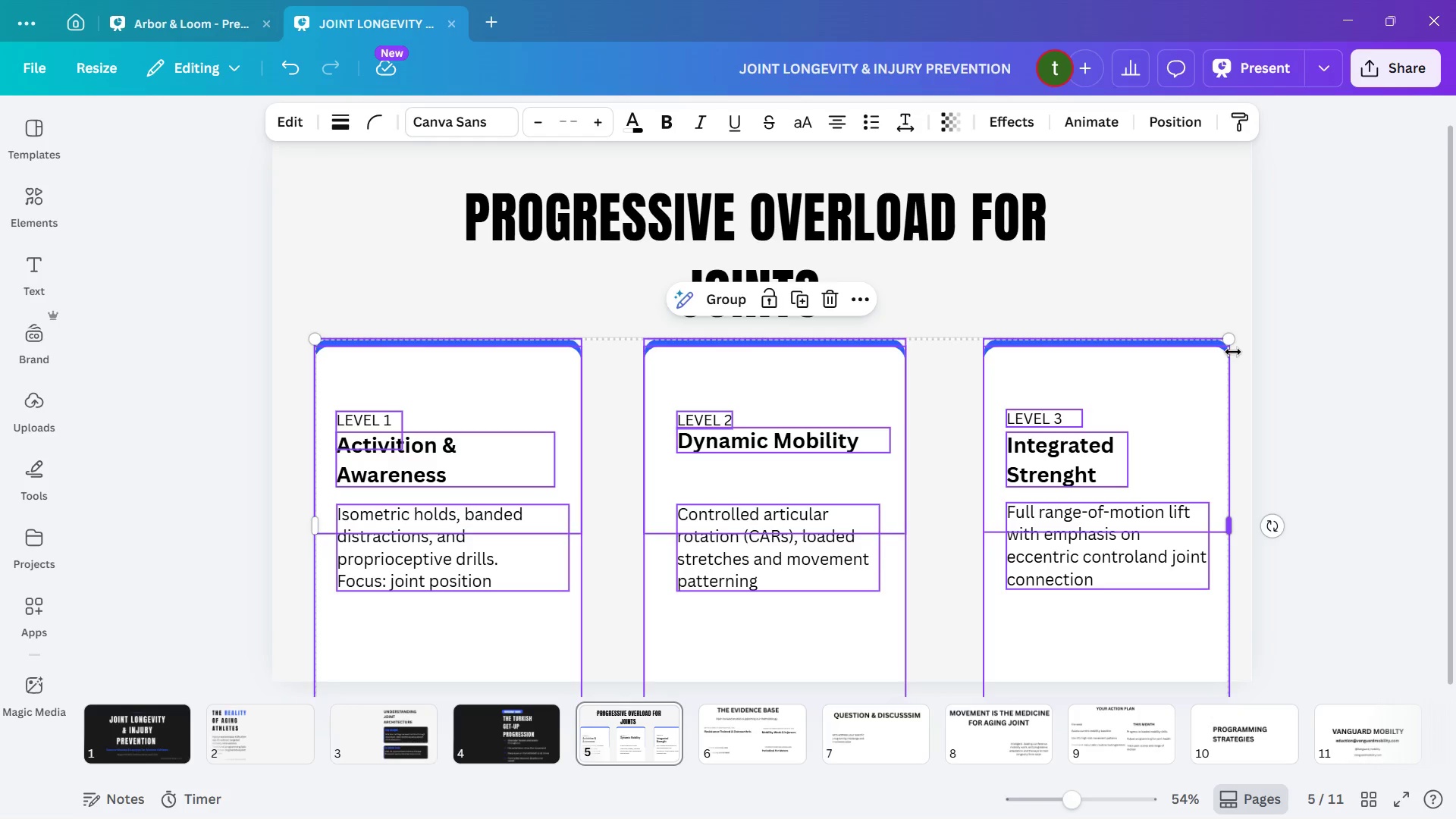 
hold_key(key=ArrowLeft, duration=0.69)
 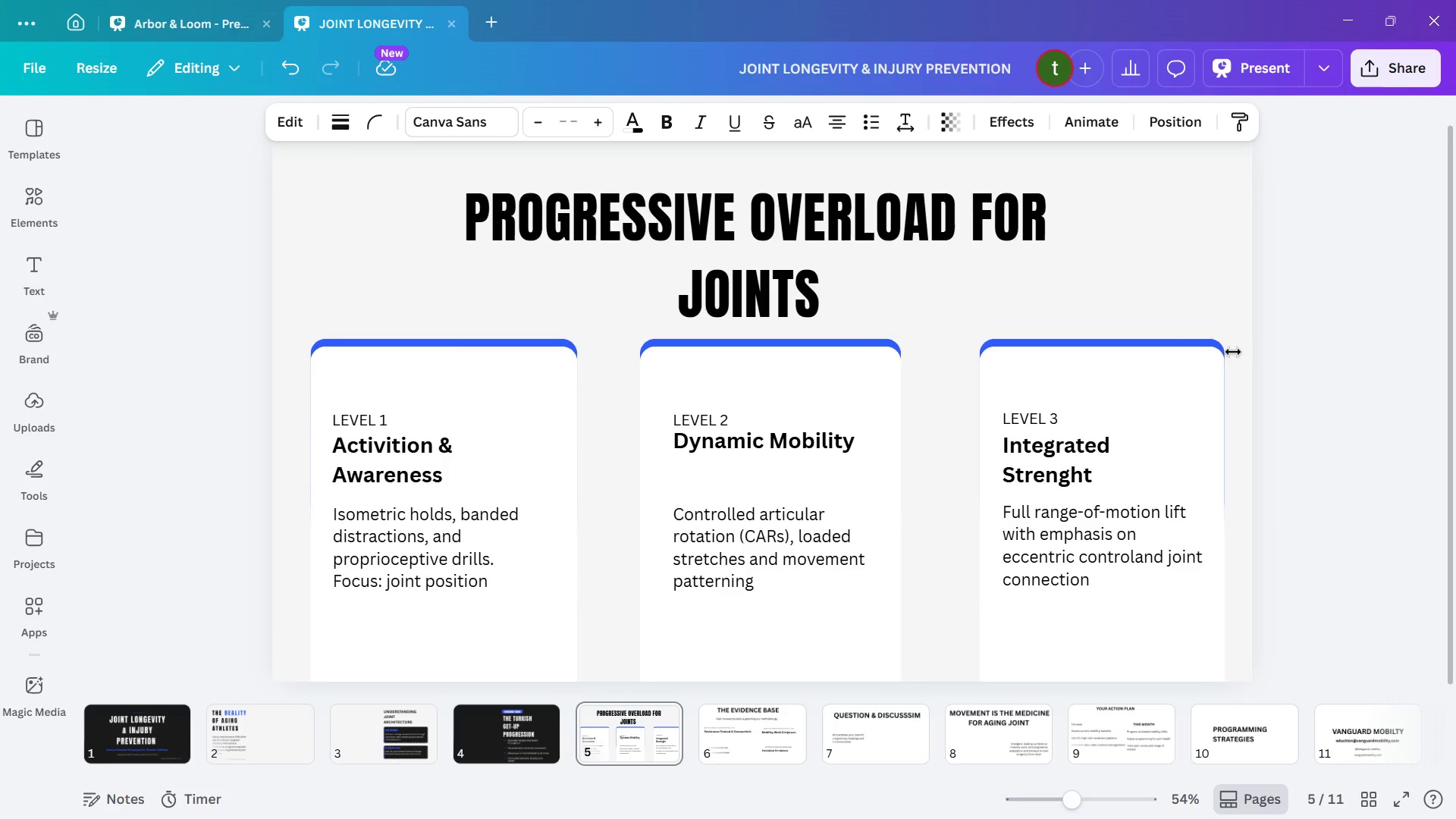 
hold_key(key=ArrowLeft, duration=0.91)
 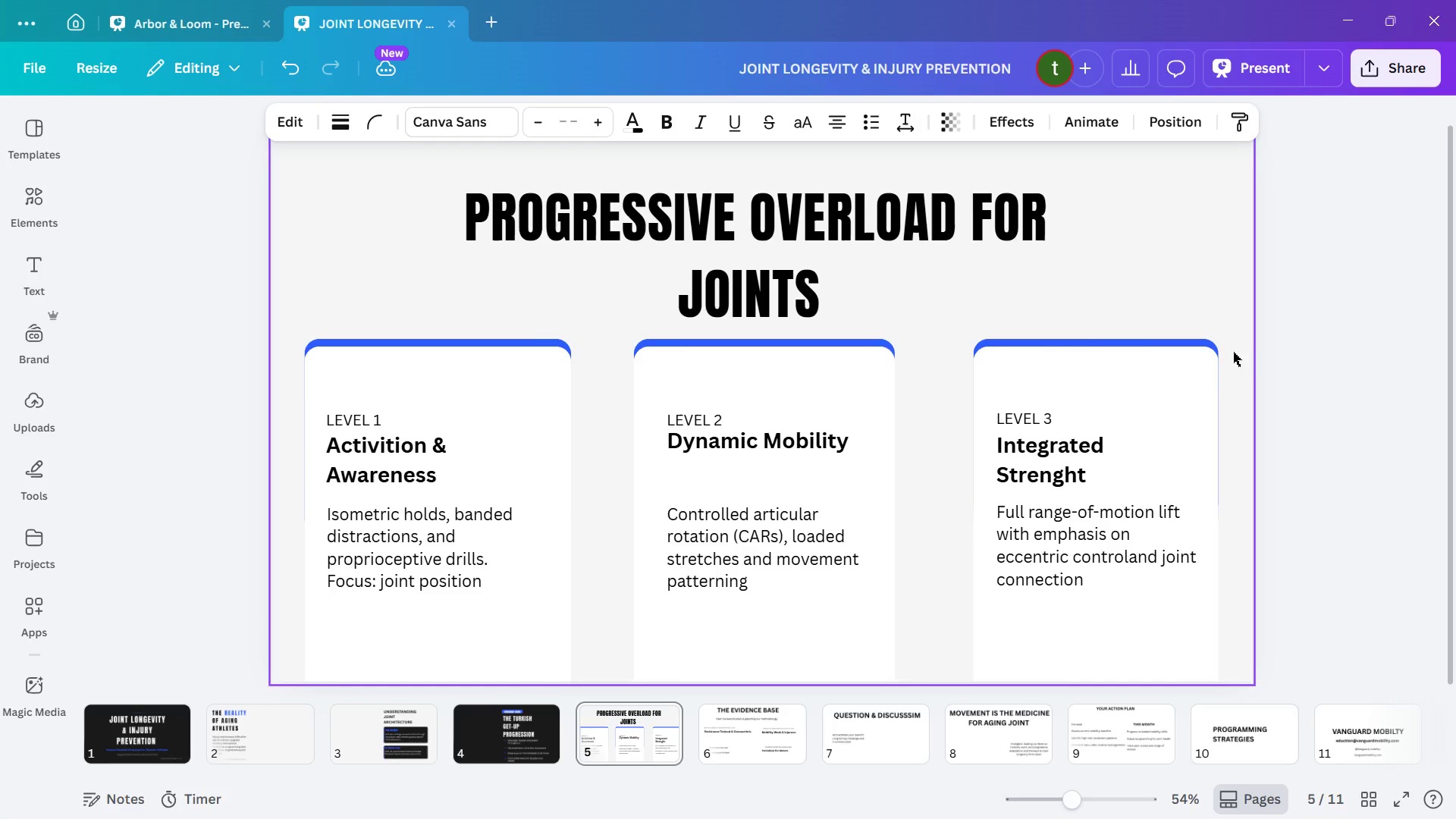 
key(ArrowRight)
 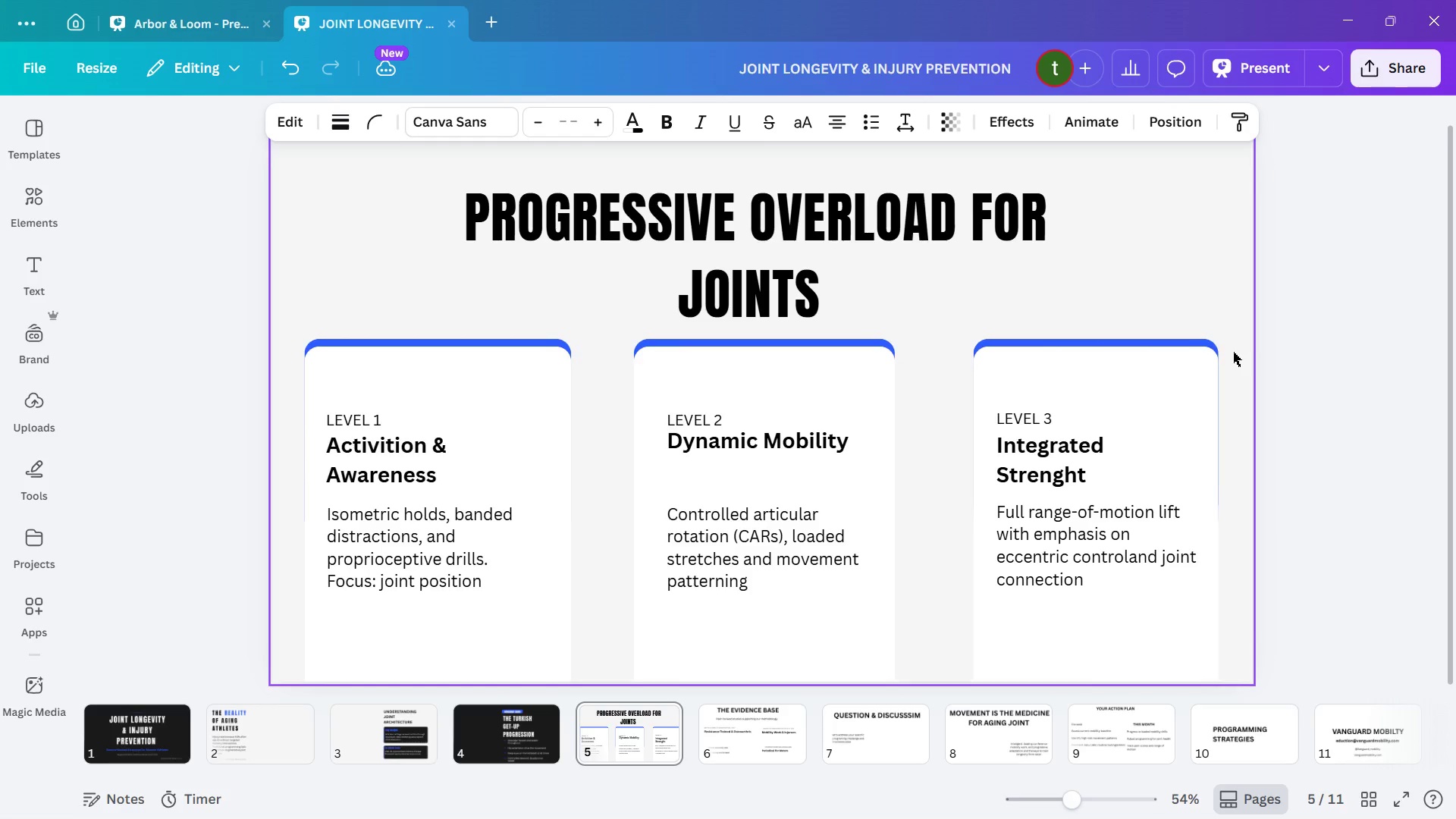 
key(ArrowRight)
 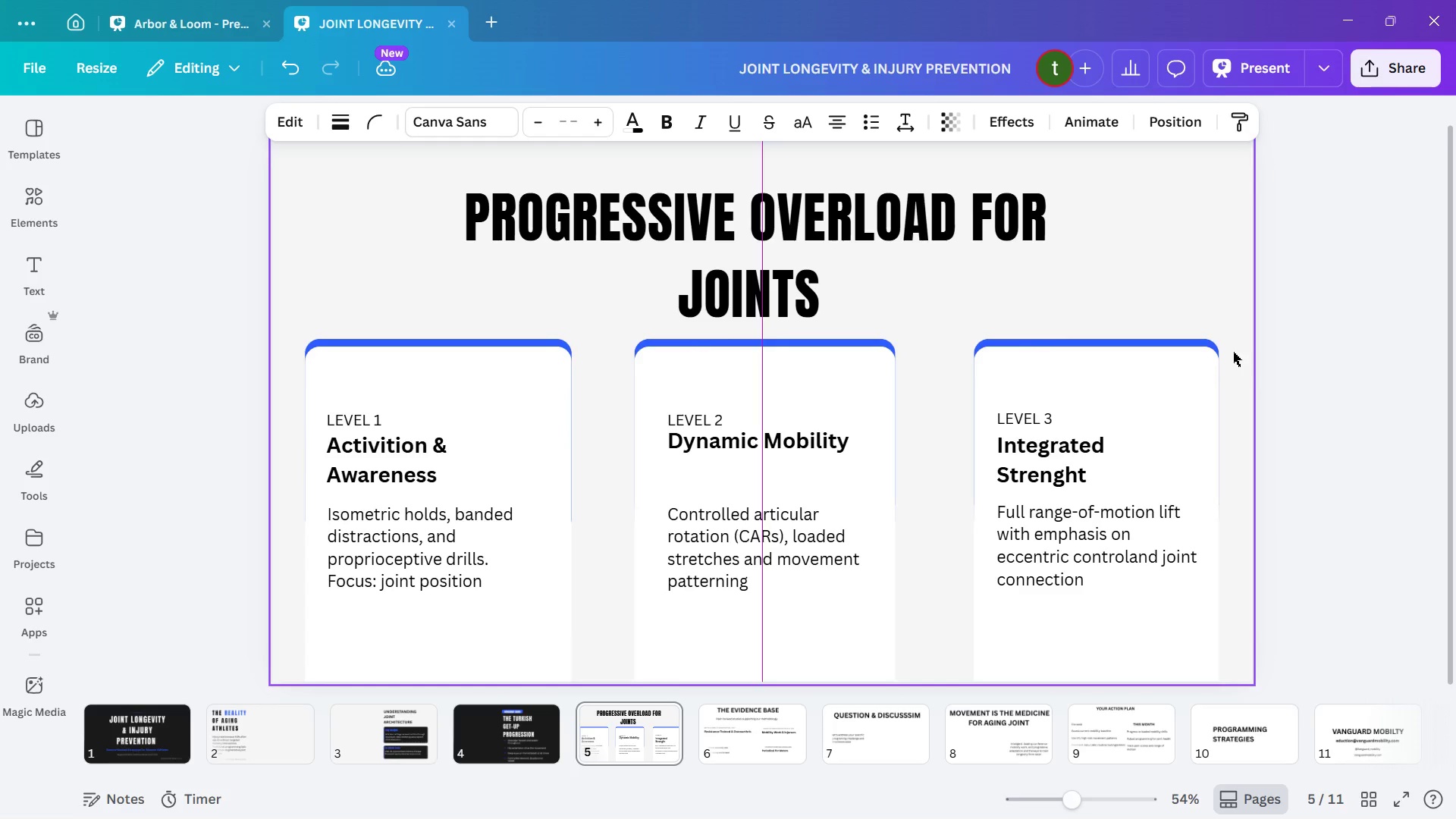 
key(ArrowRight)
 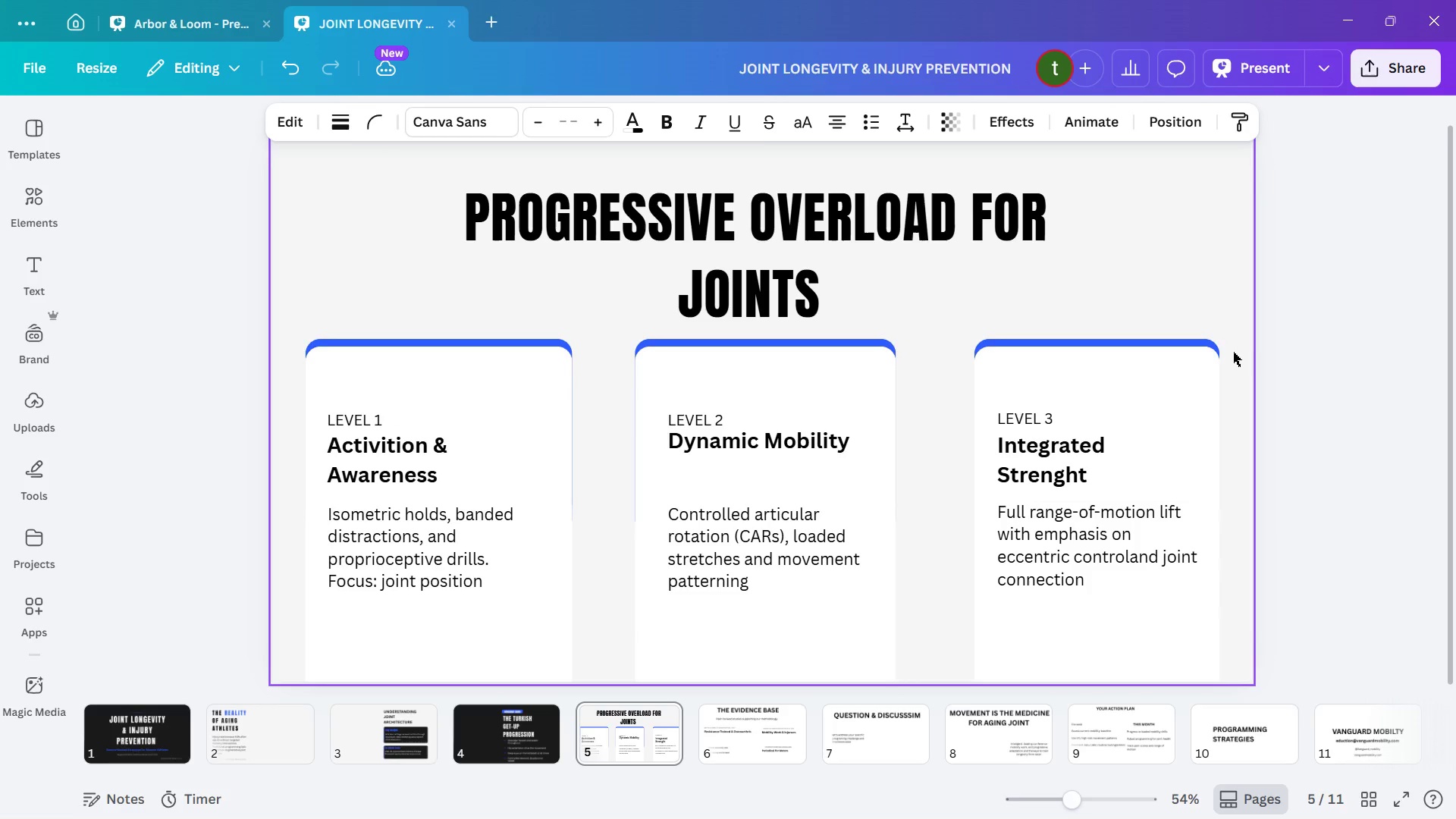 
key(ArrowLeft)
 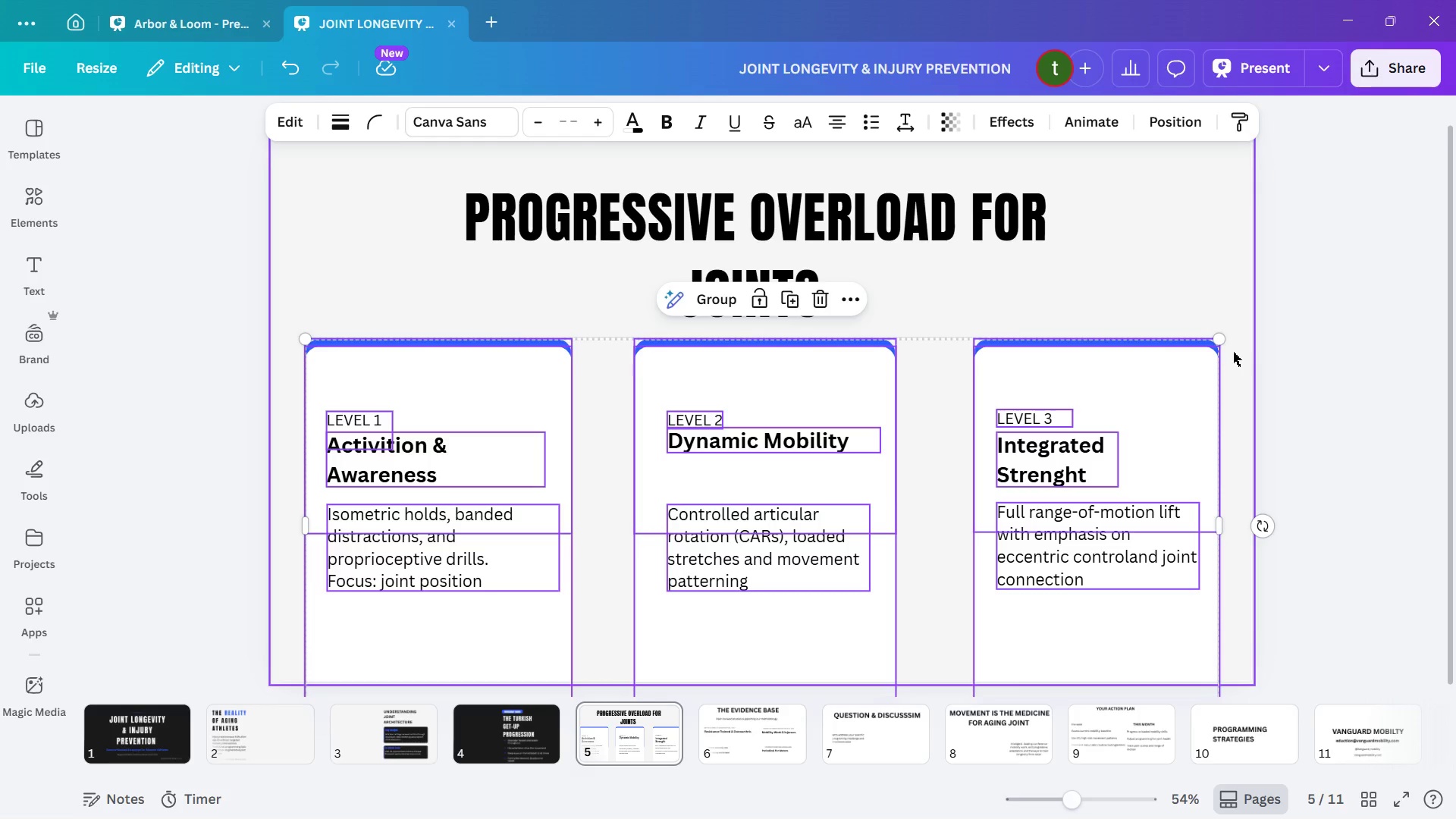 
left_click([1327, 390])
 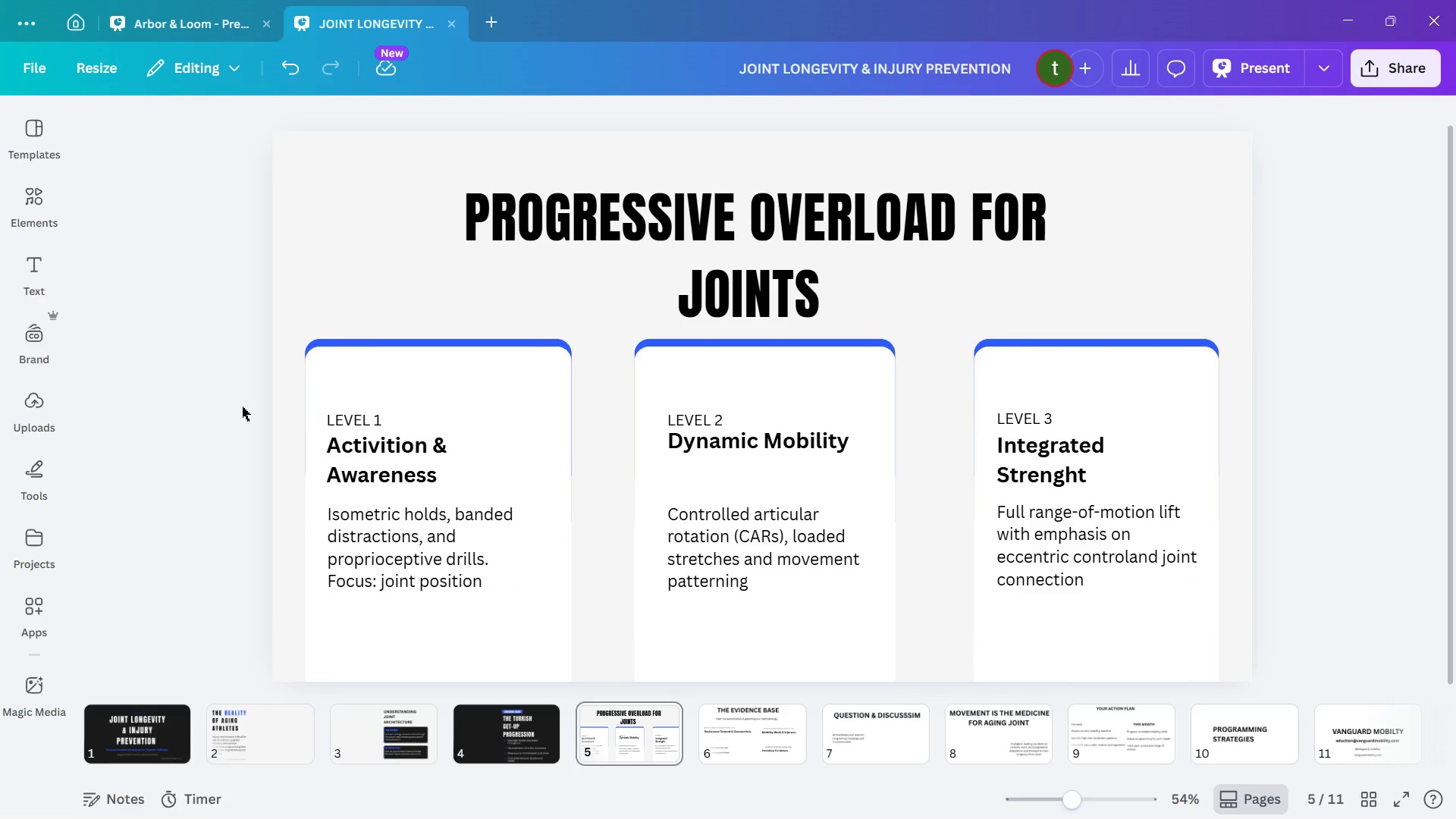 
wait(11.86)
 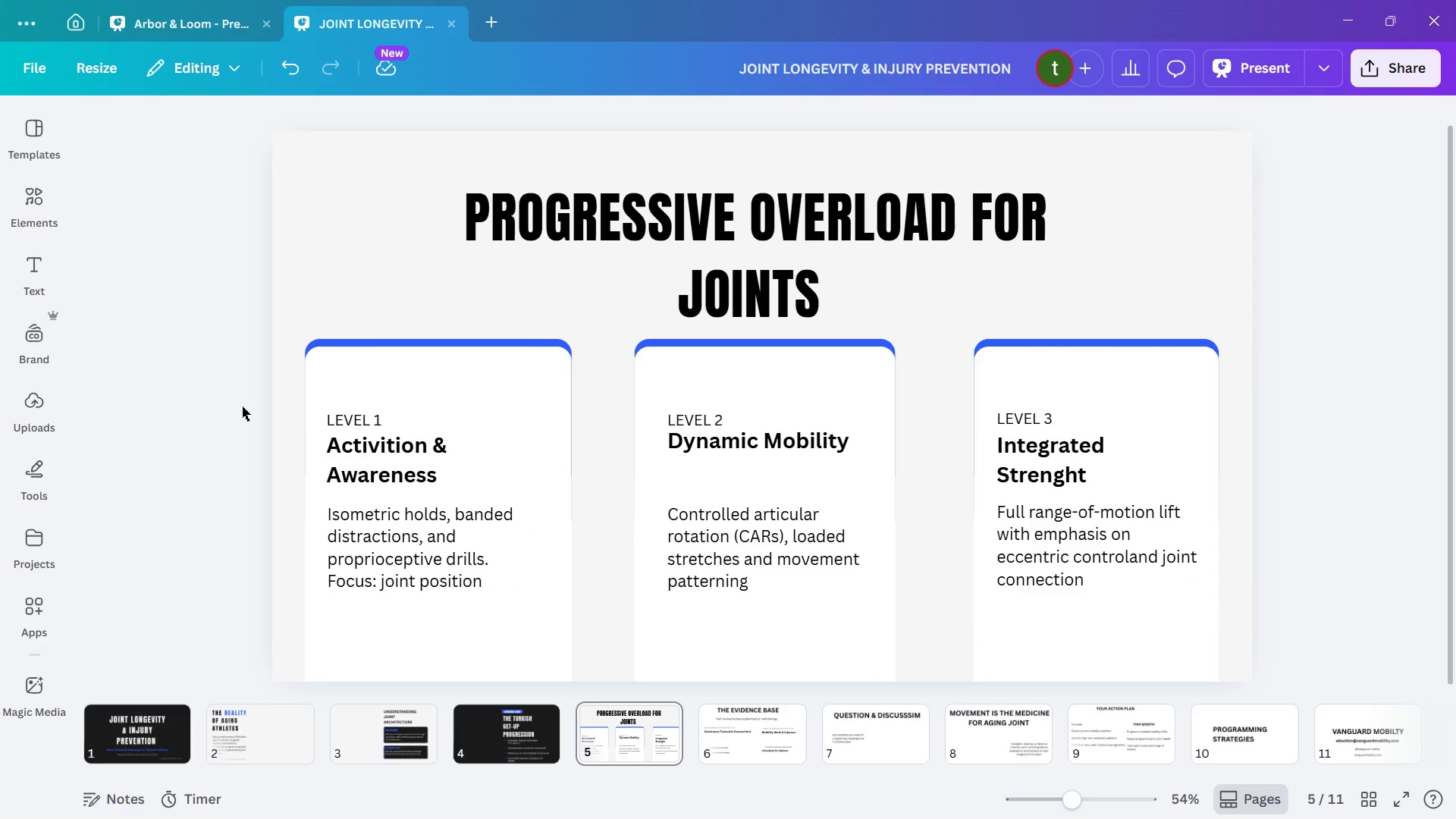 
left_click_drag(start_coordinate=[242, 406], to_coordinate=[1322, 626])
 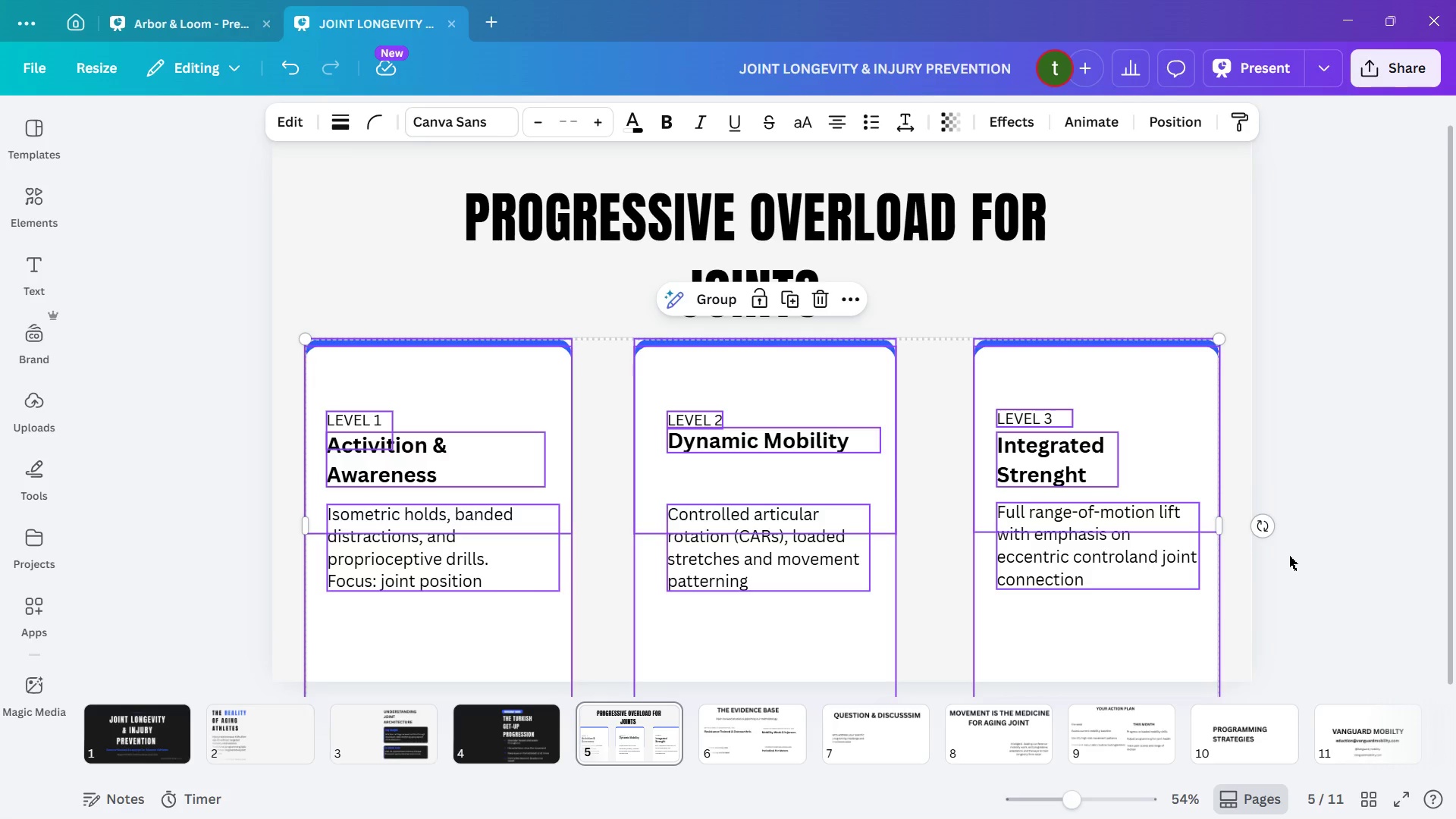 
wait(9.3)
 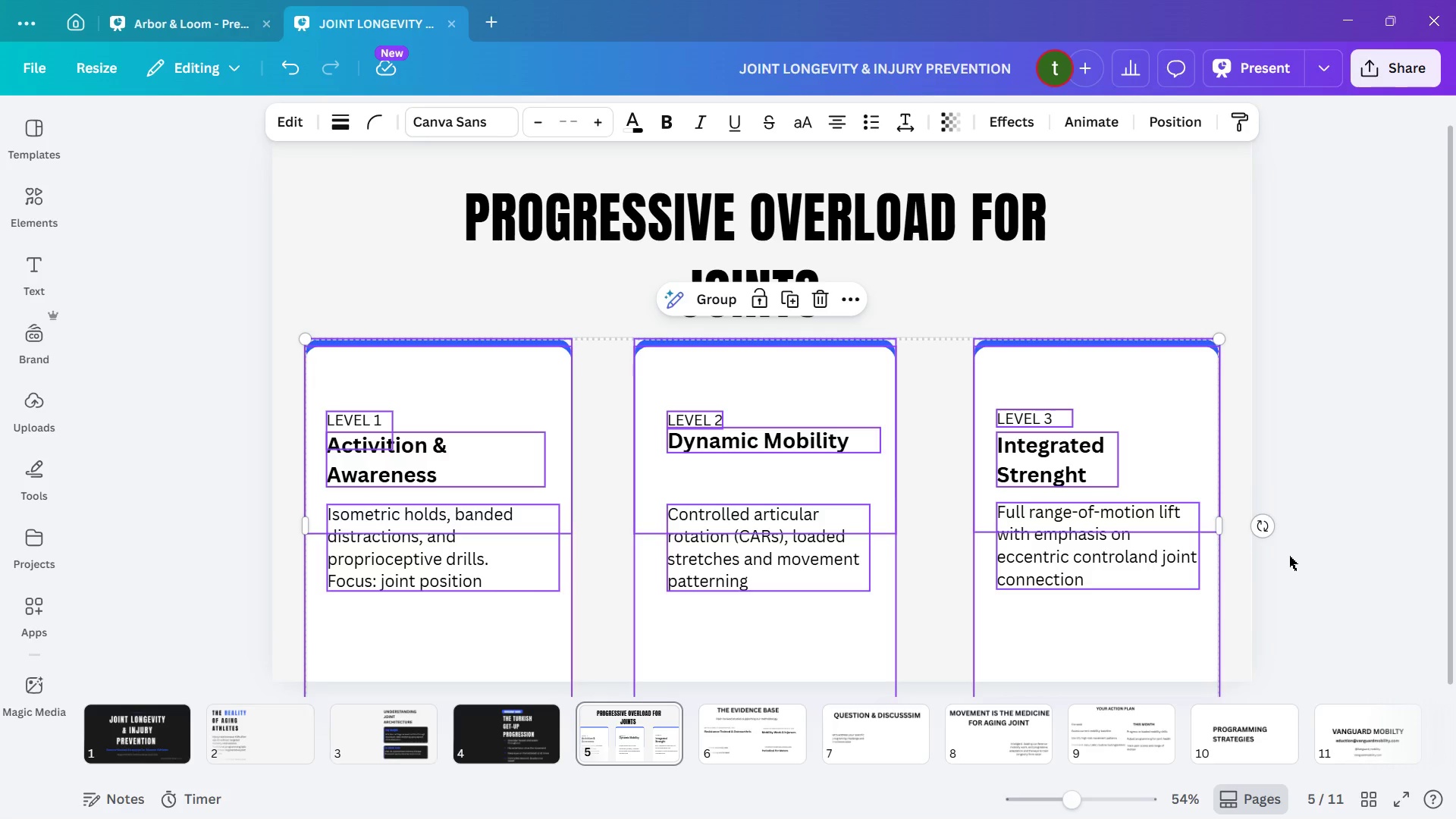 
hold_key(key=ArrowDown, duration=0.34)
 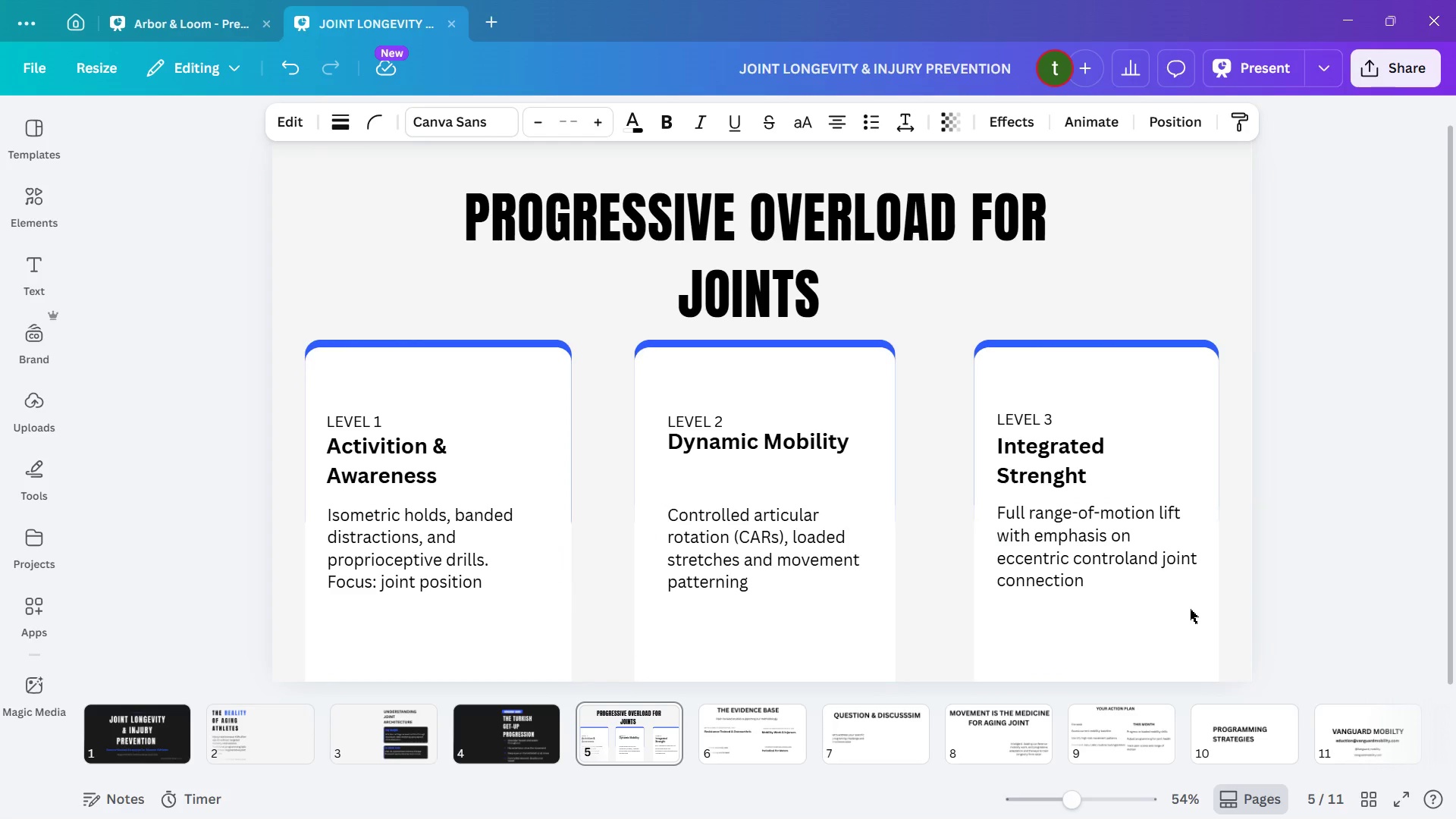 
hold_key(key=ArrowDown, duration=1.5)
 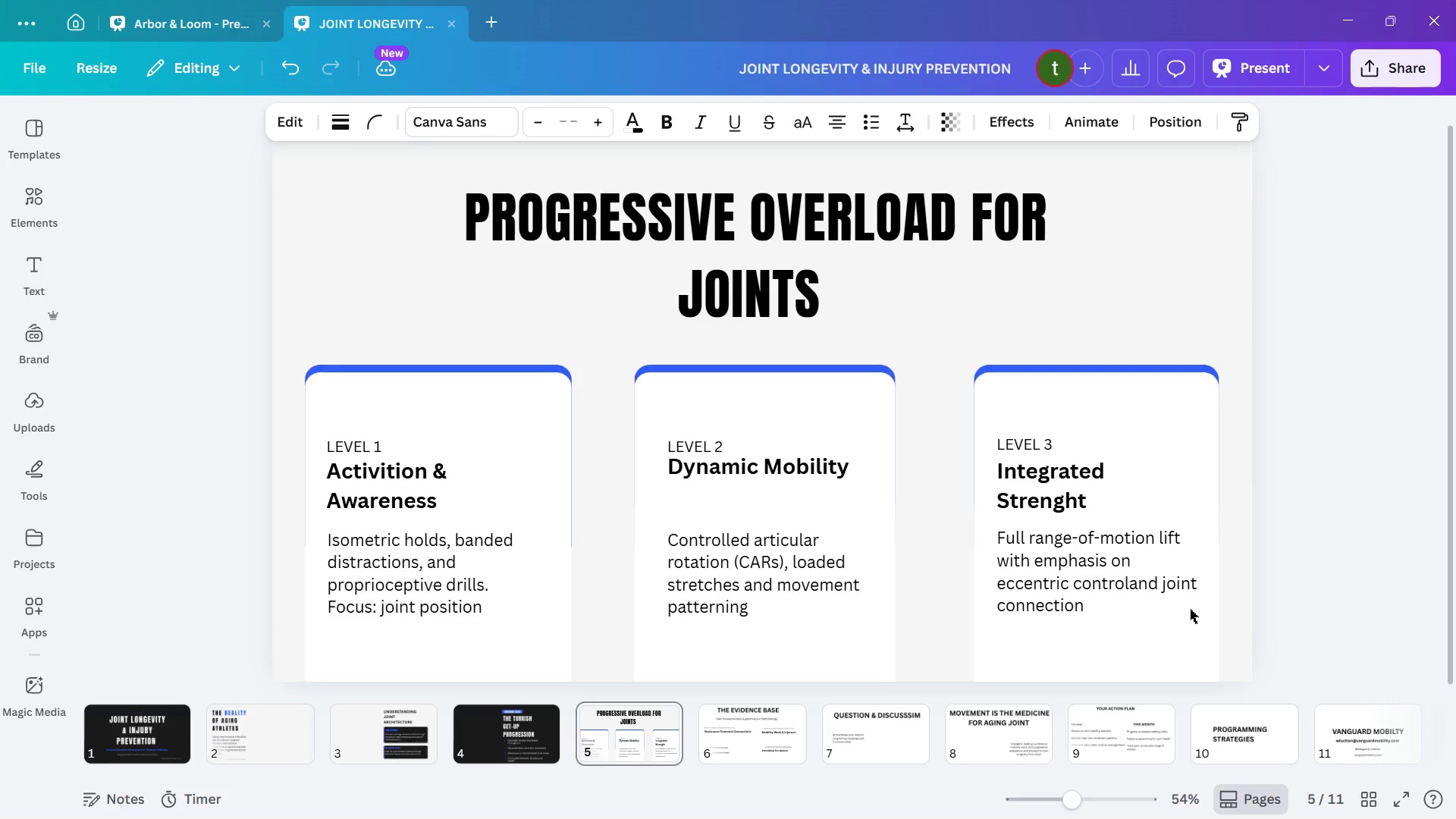 
hold_key(key=ArrowDown, duration=0.94)
 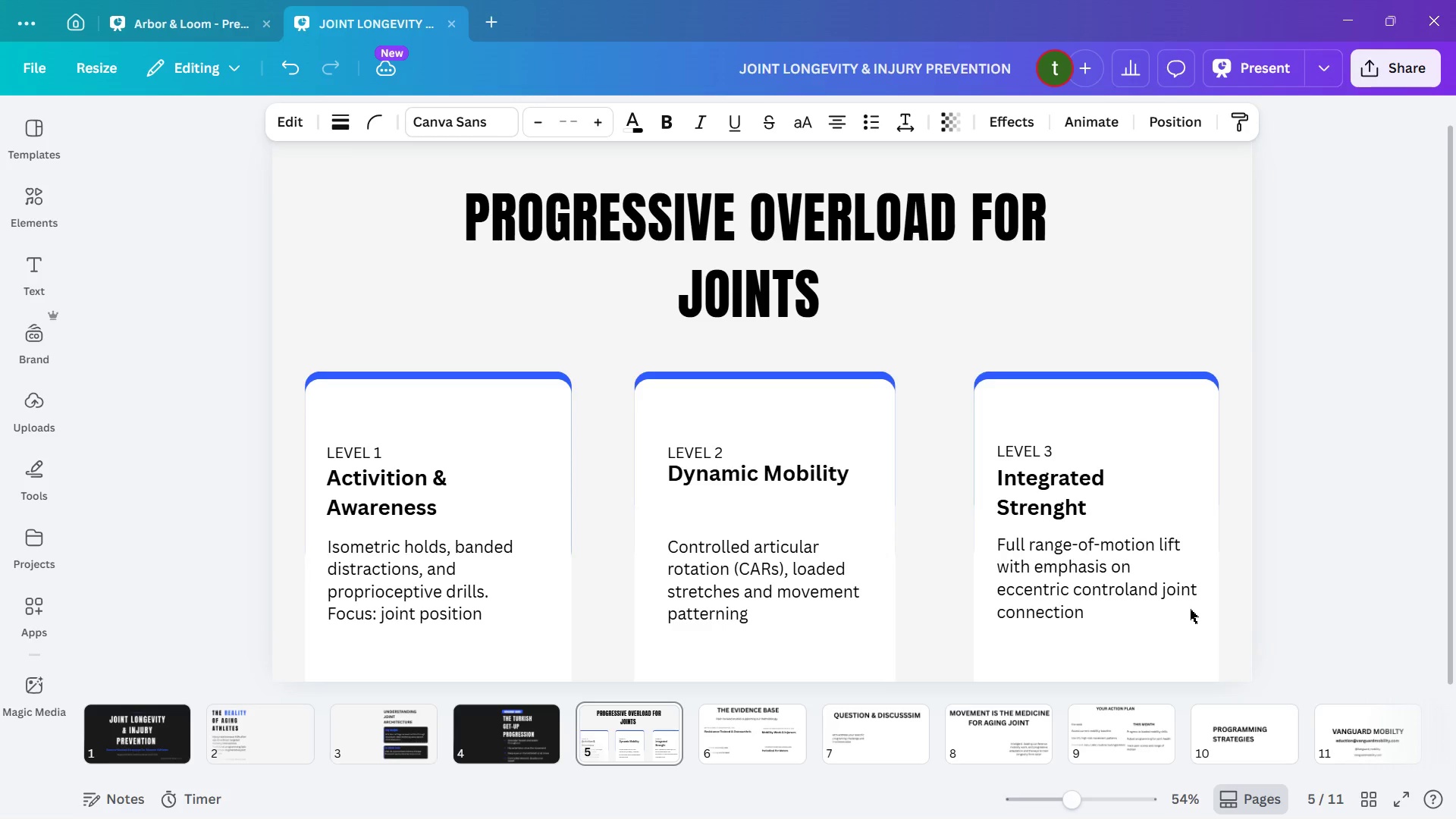 
key(ArrowDown)
 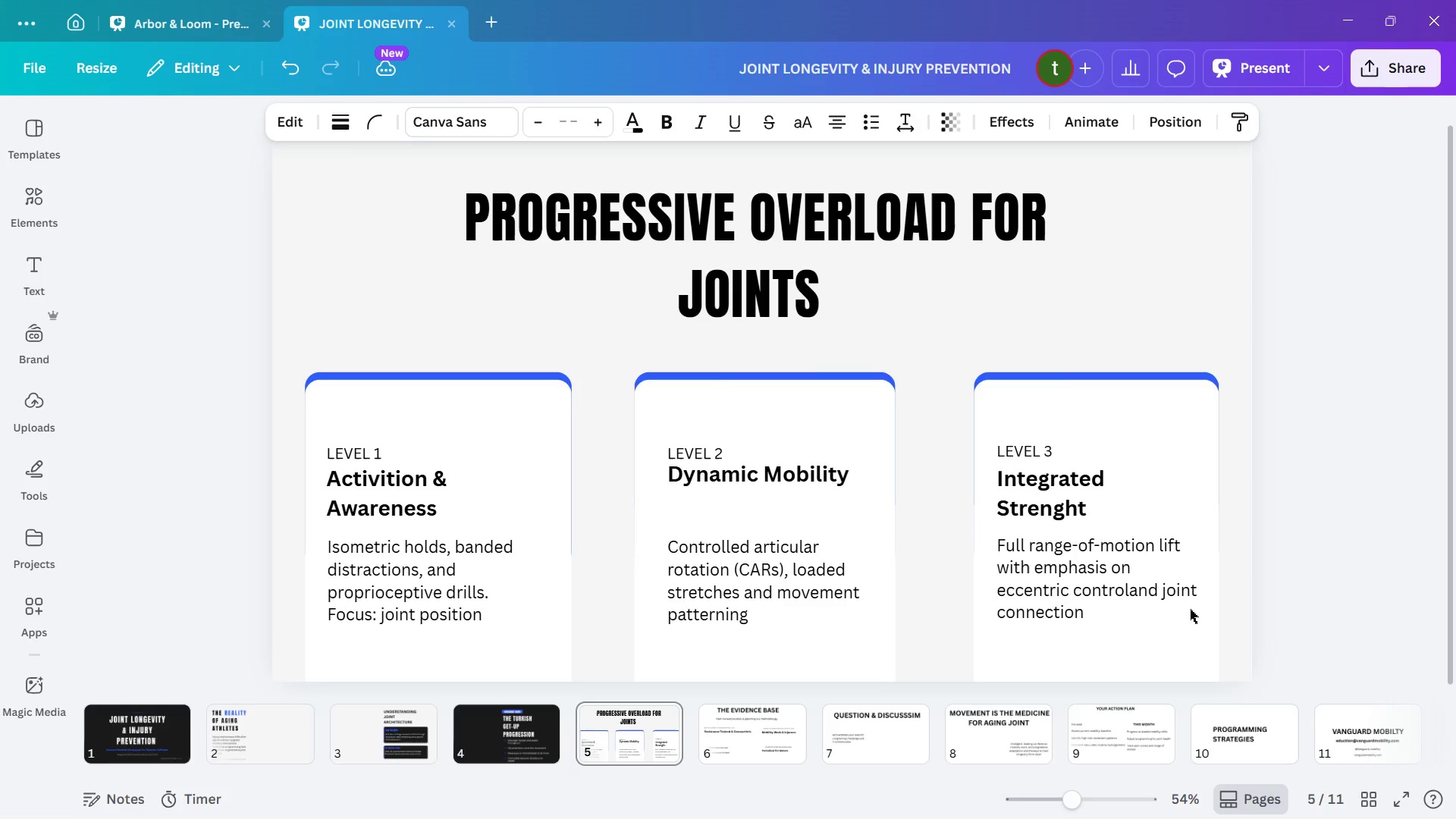 
key(ArrowDown)
 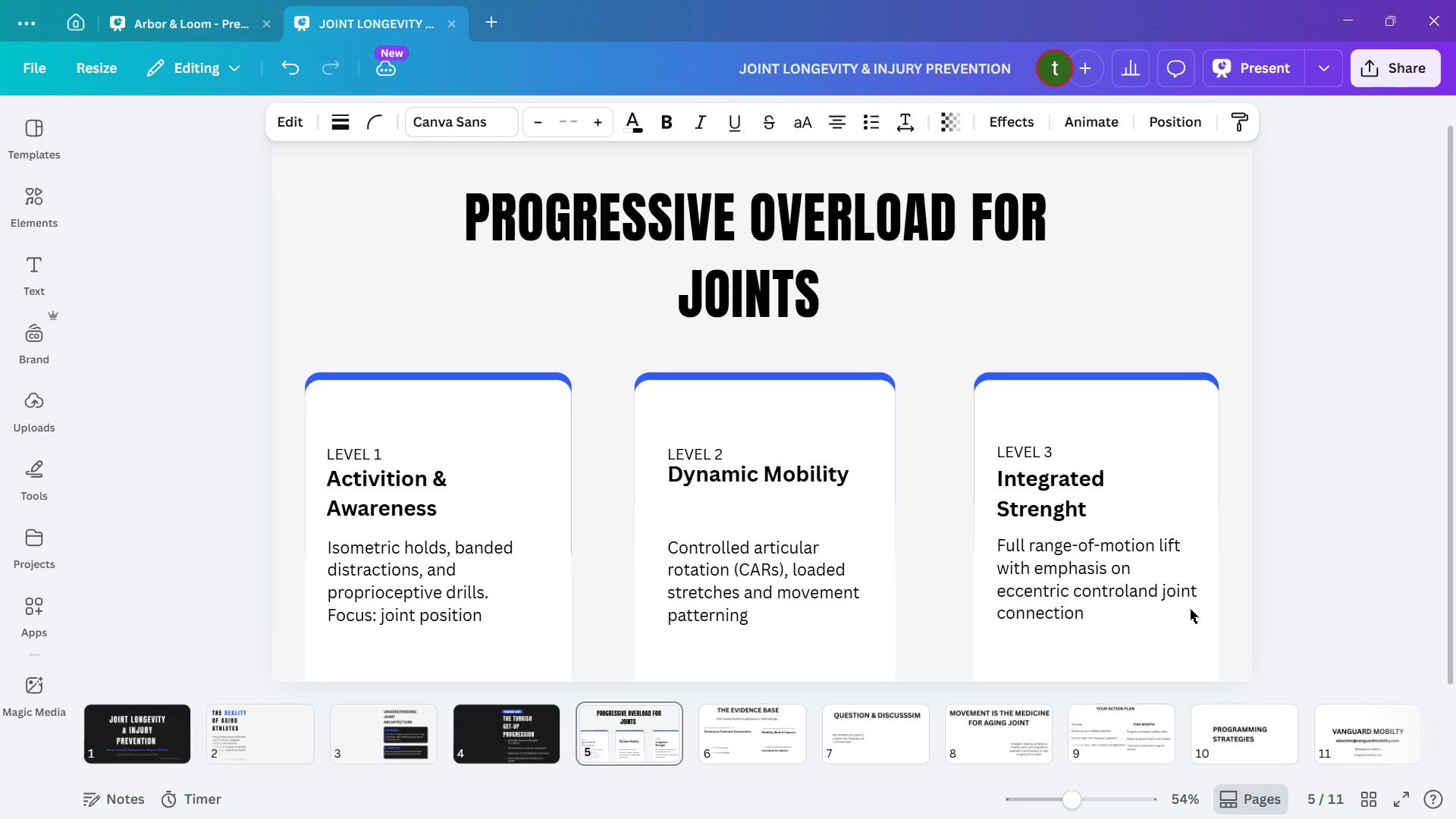 
key(ArrowDown)
 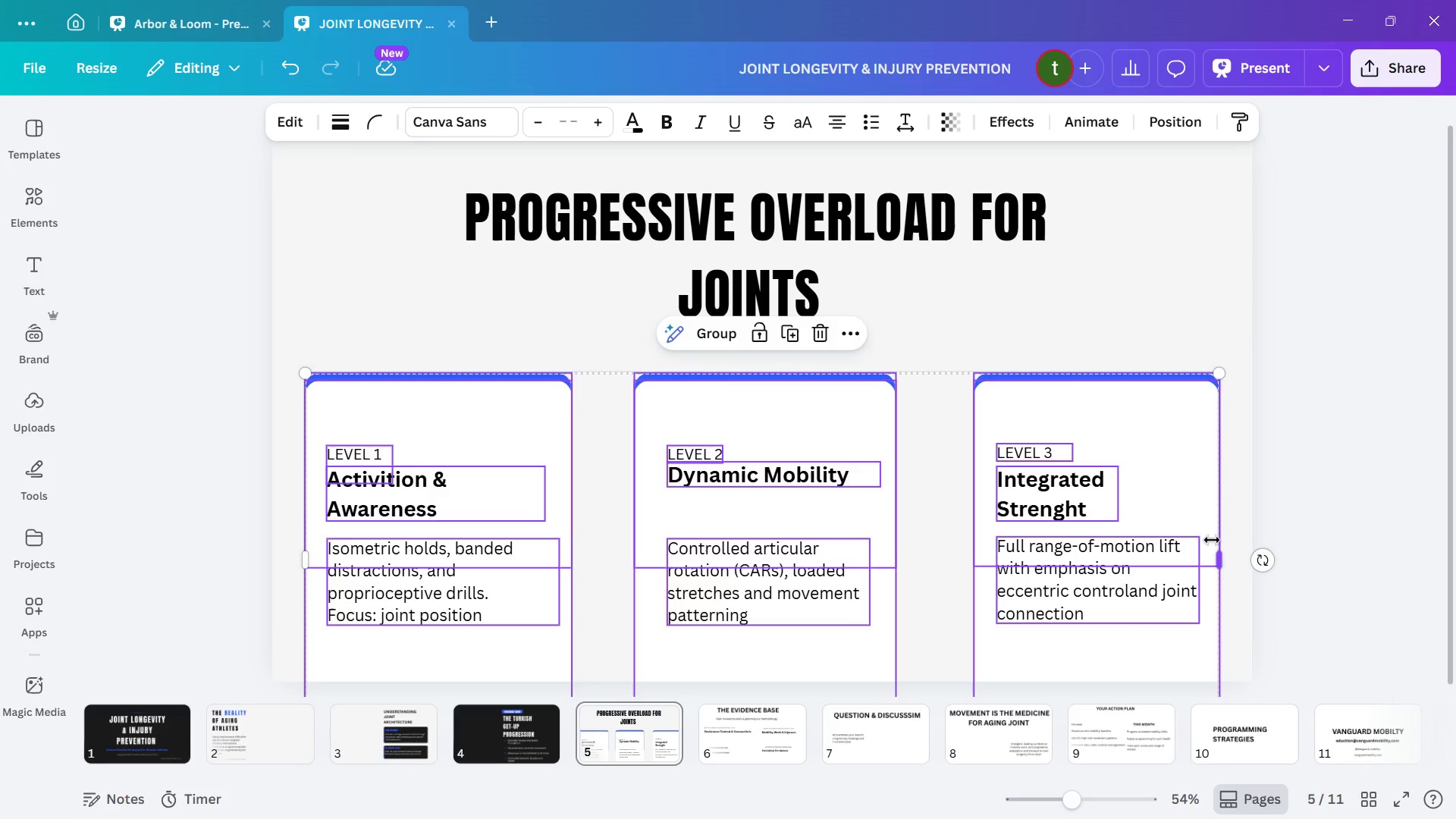 
wait(11.39)
 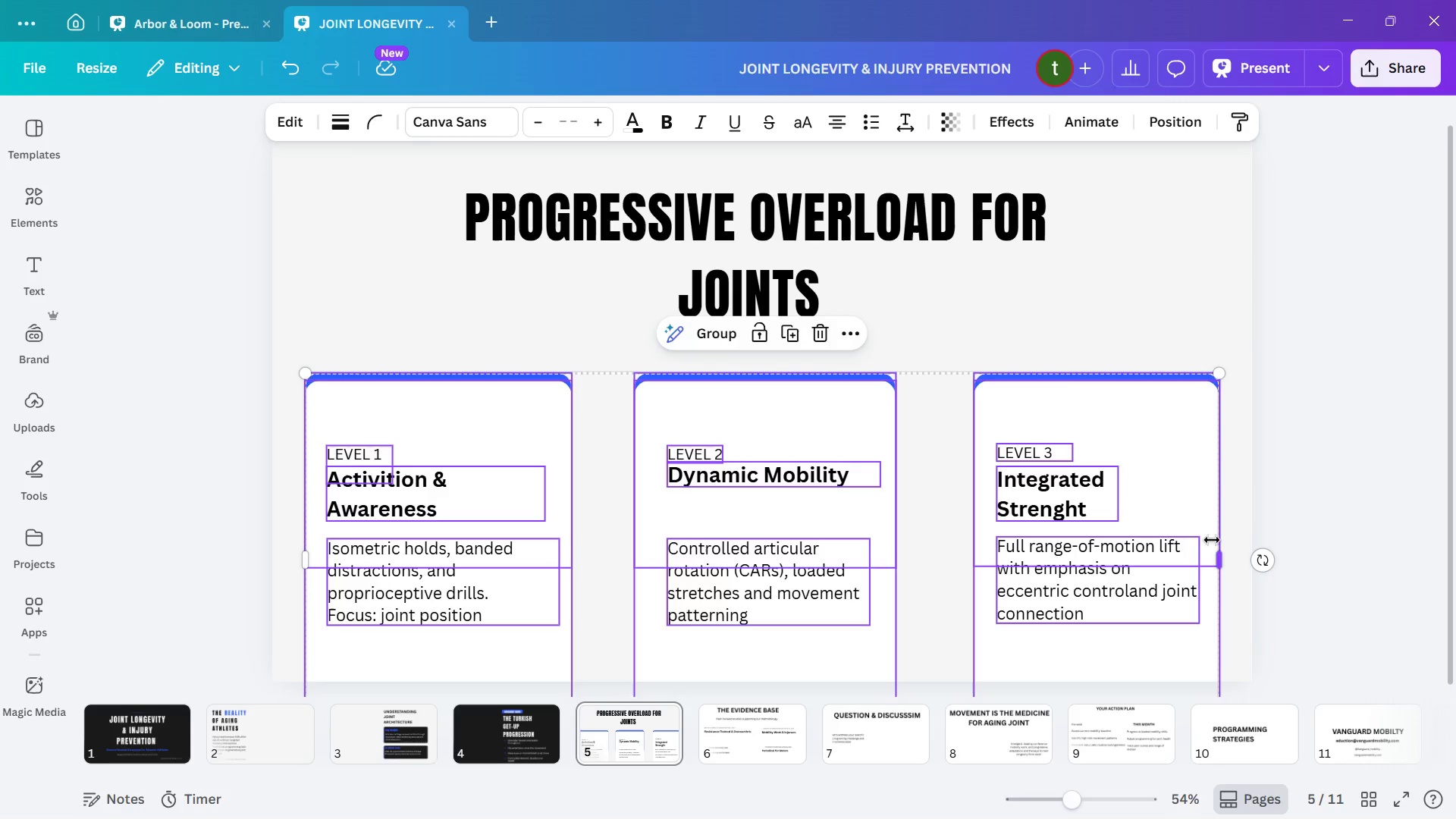 
left_click([1272, 474])
 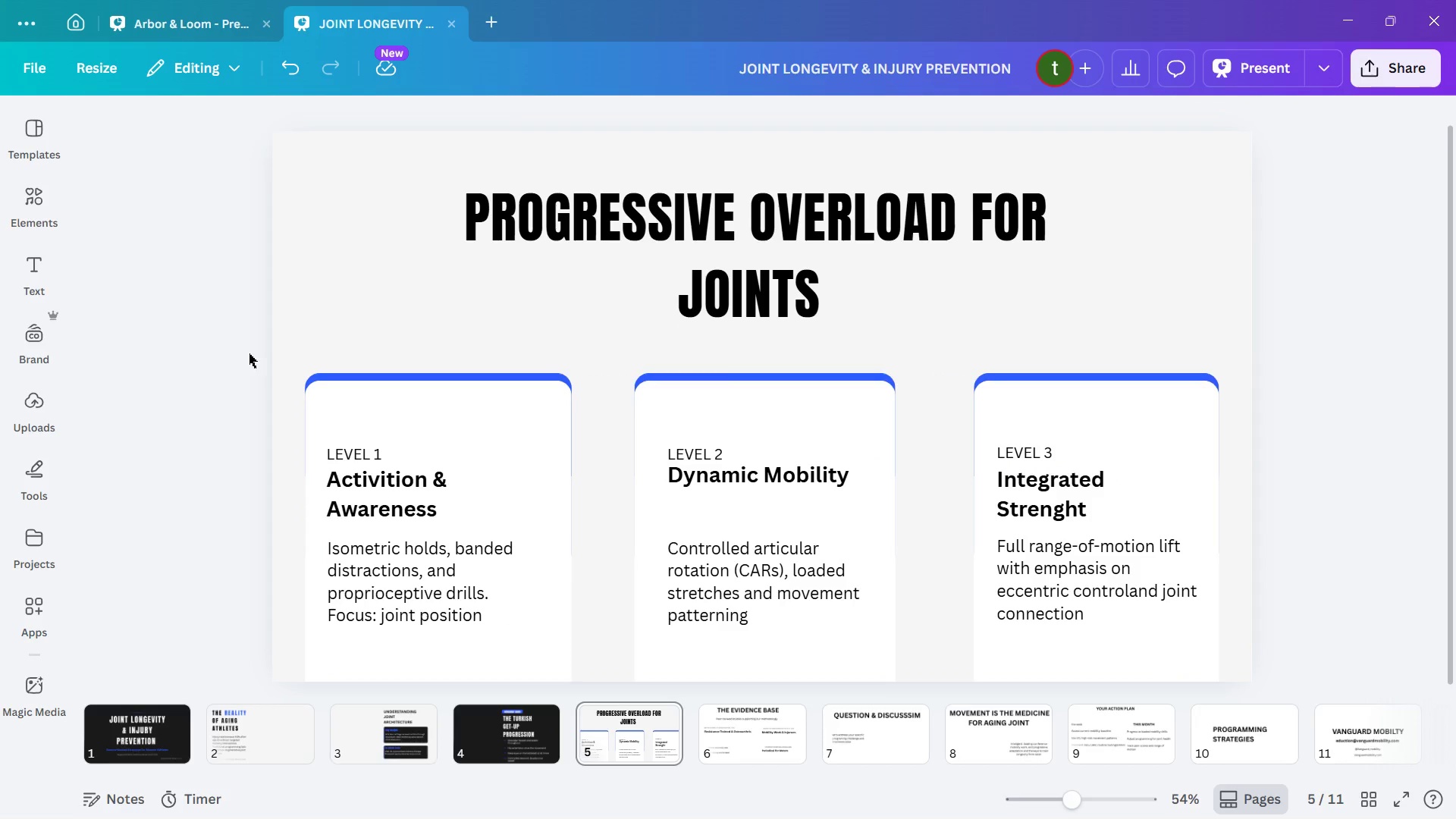 
left_click_drag(start_coordinate=[246, 331], to_coordinate=[1285, 406])
 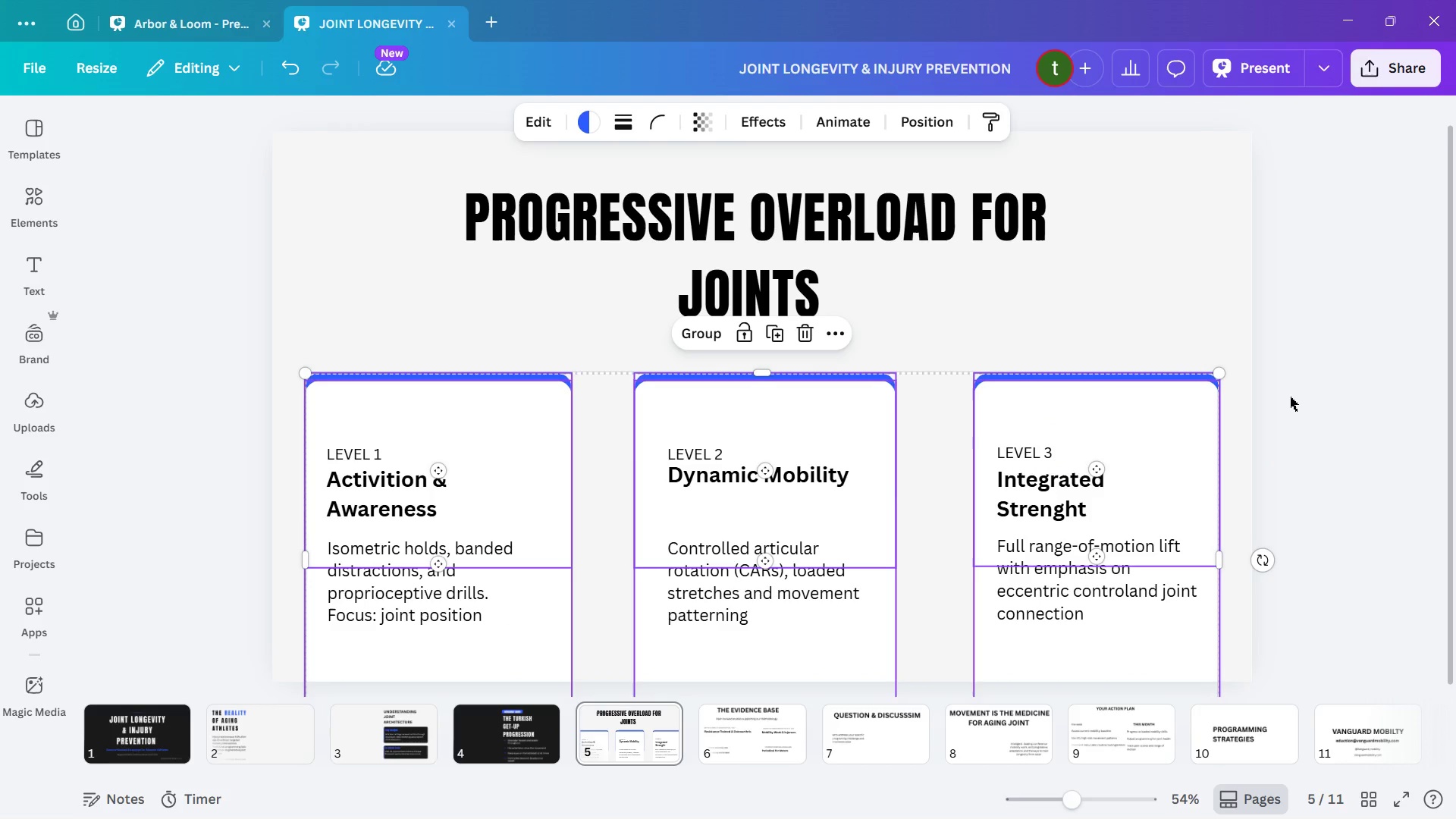 
key(ArrowUp)
 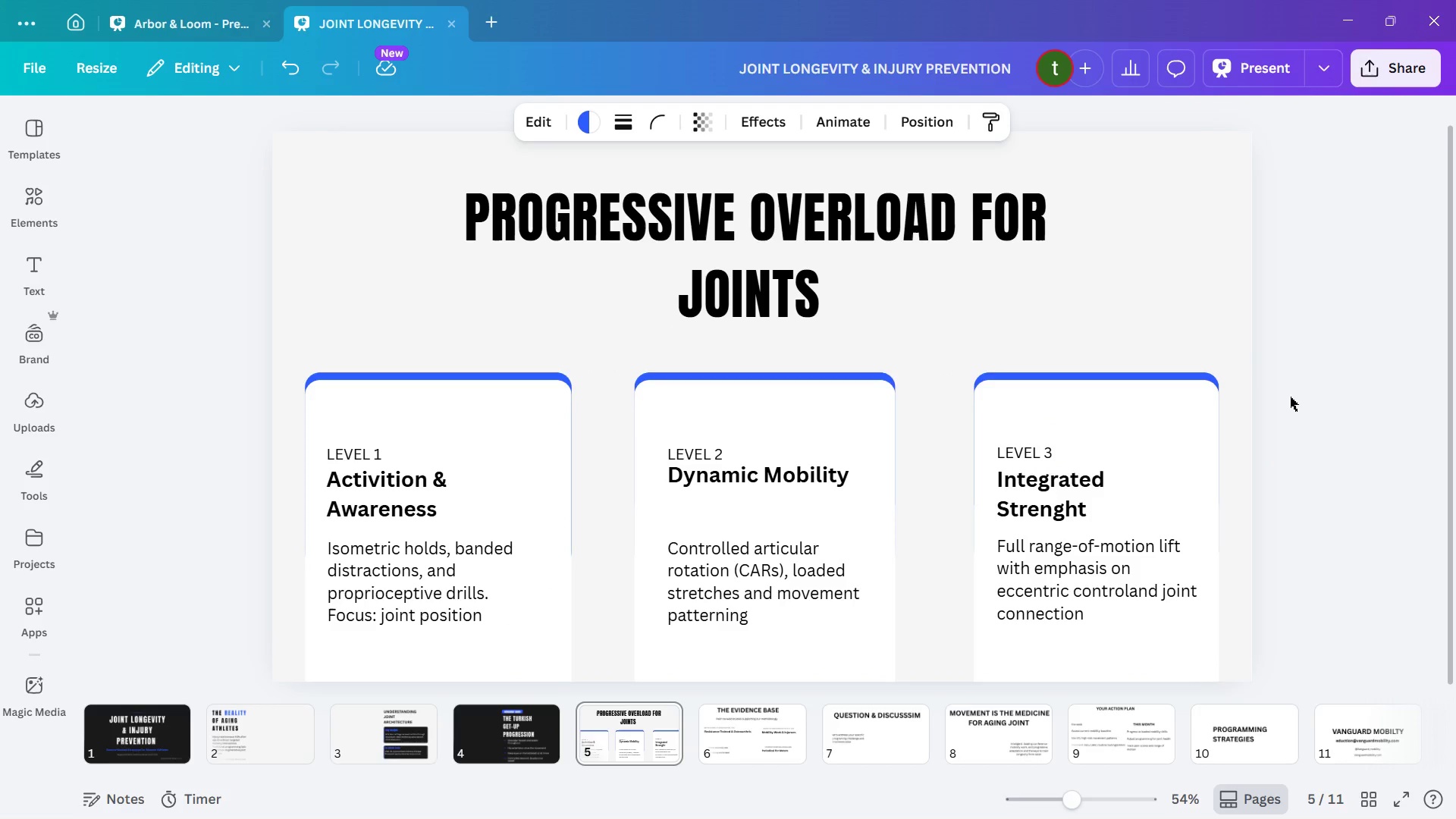 
key(ArrowUp)
 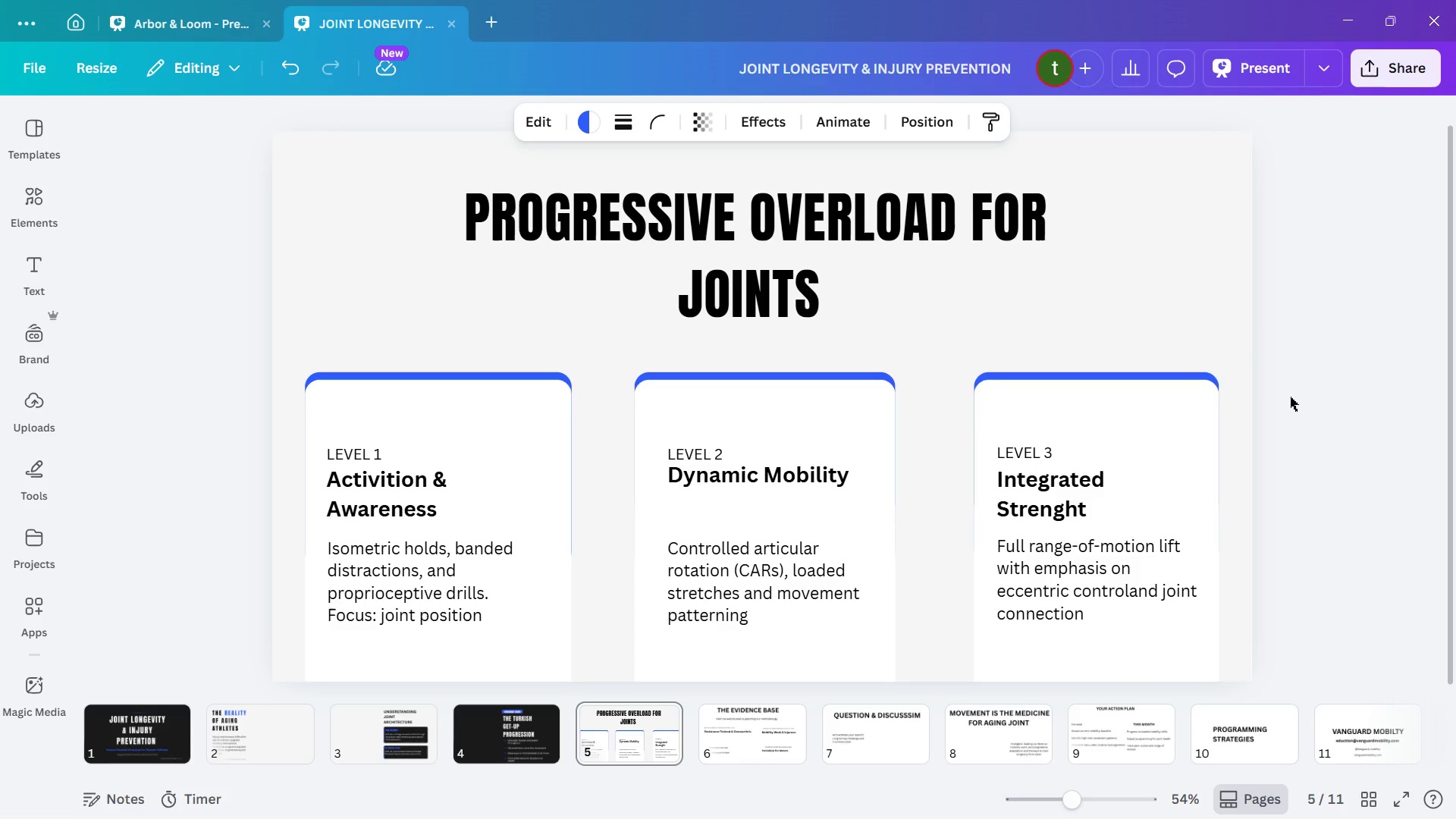 
key(ArrowUp)
 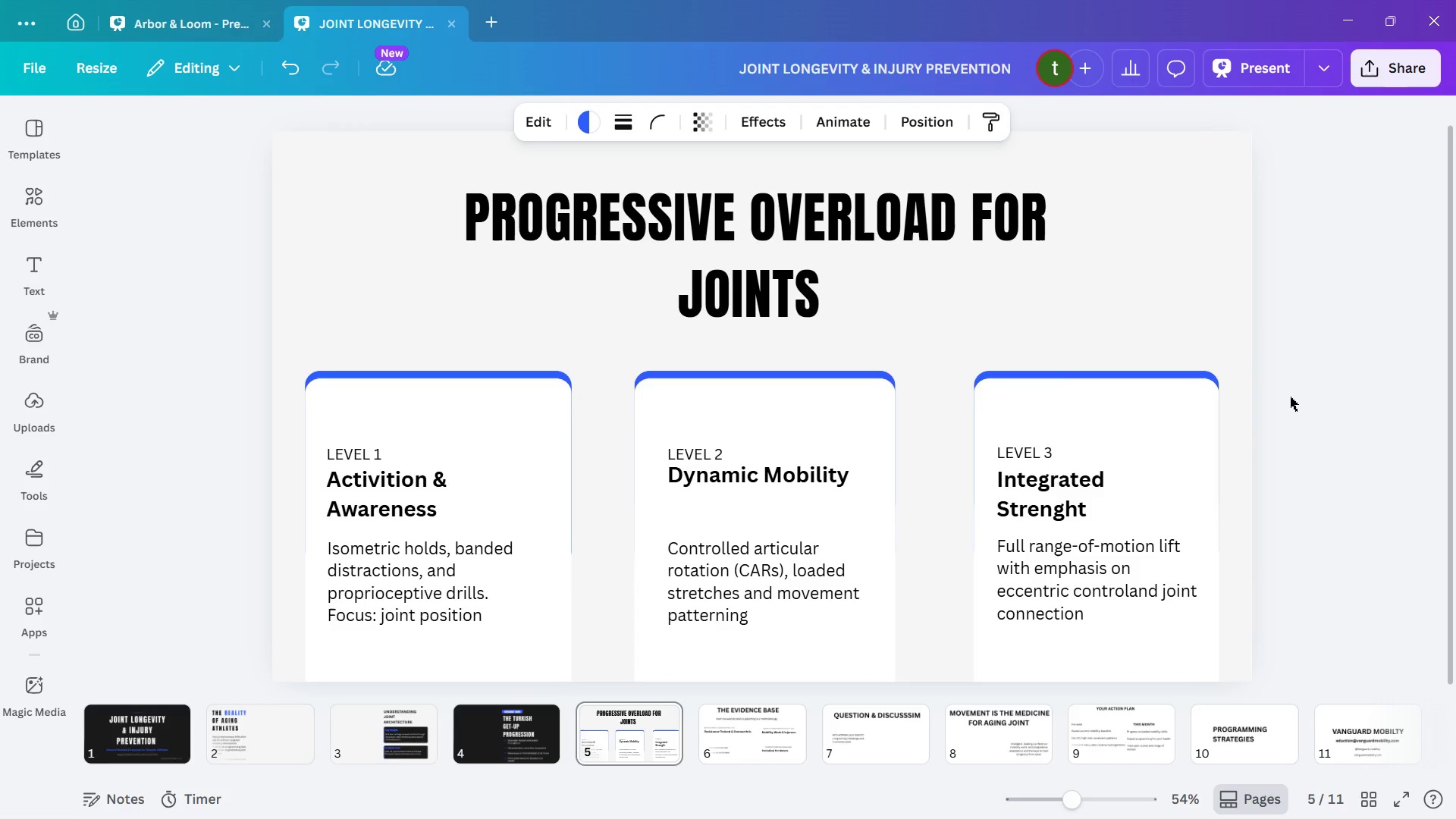 
key(ArrowUp)
 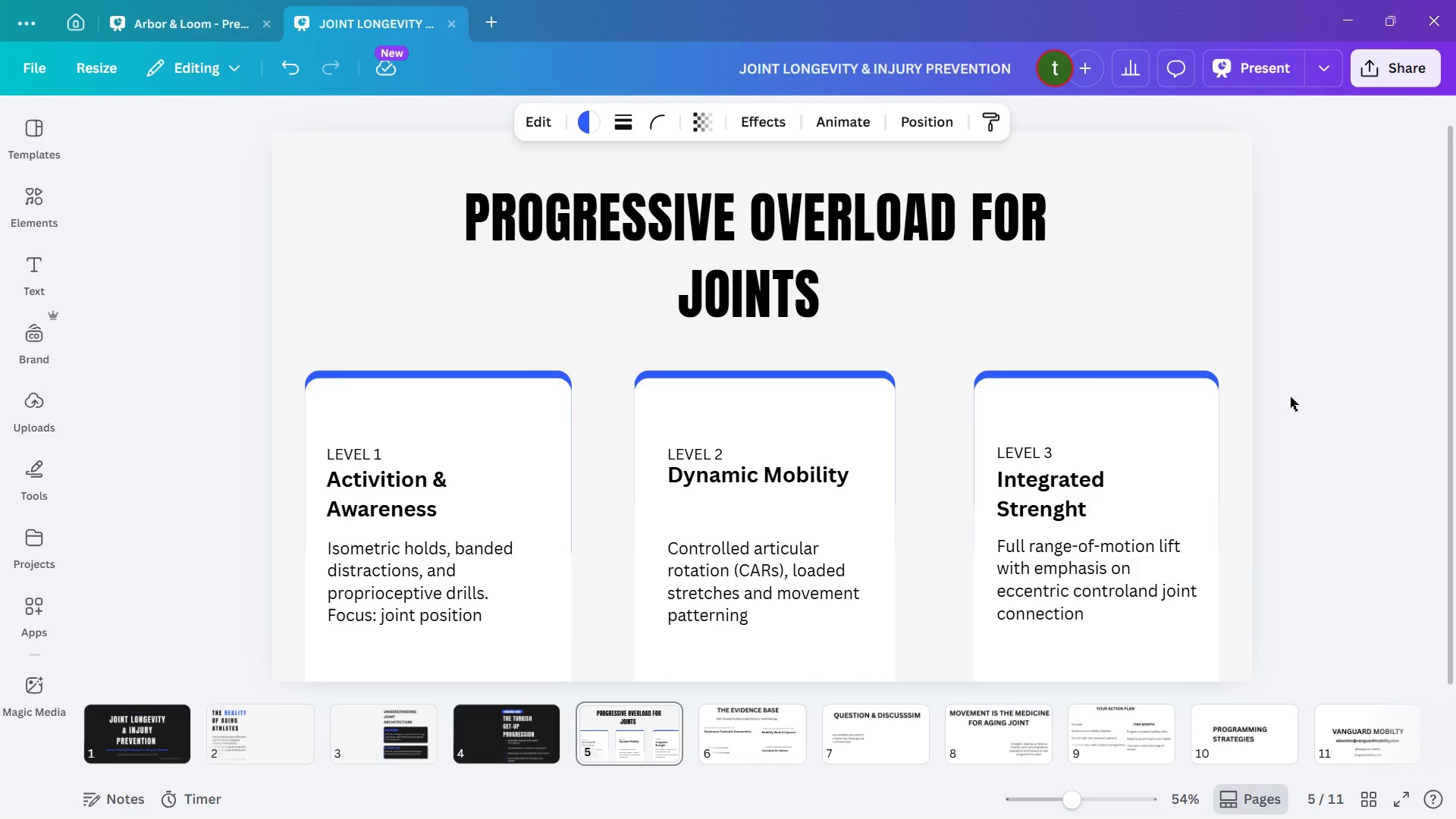 
key(ArrowUp)
 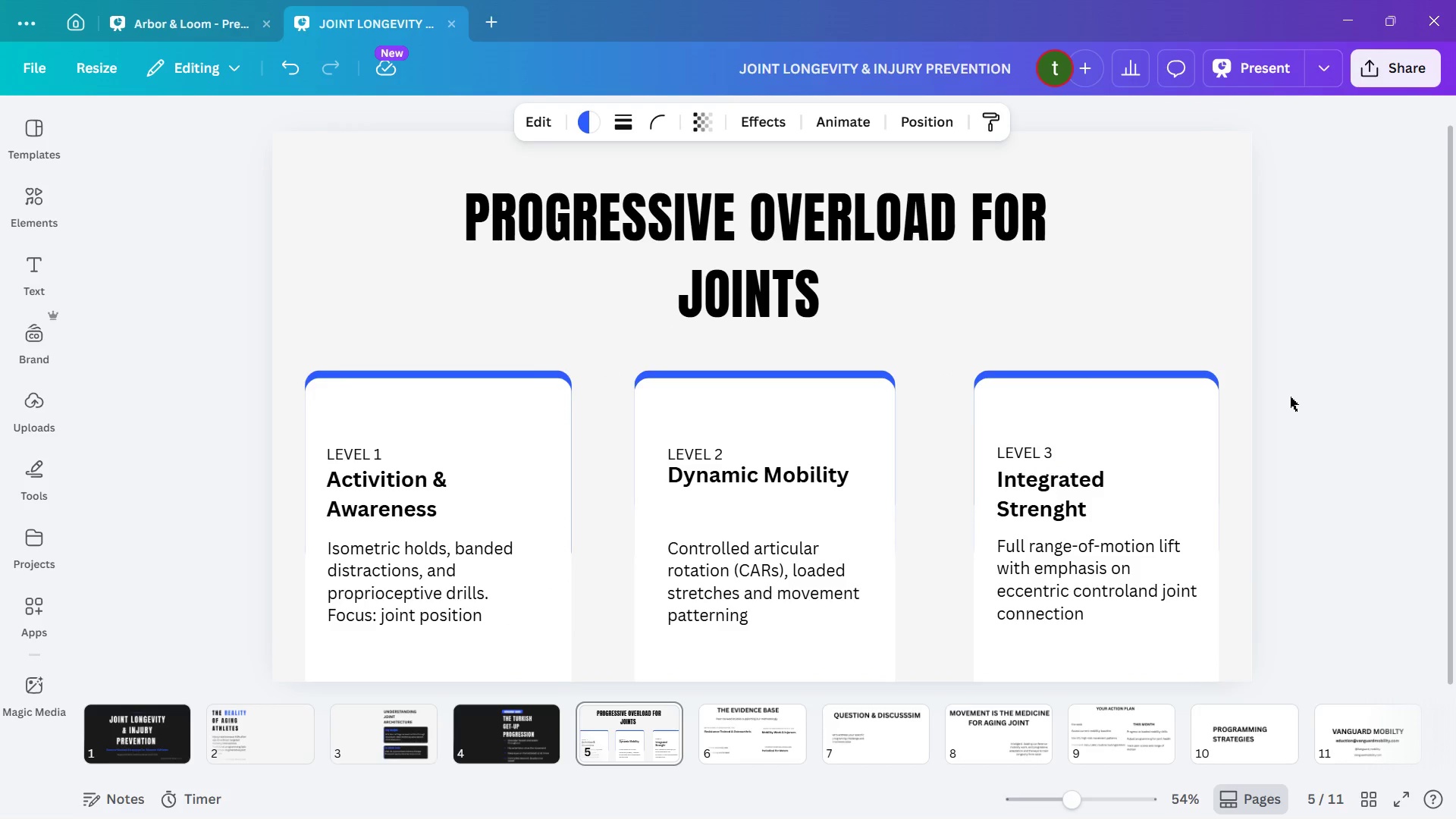 
key(ArrowUp)
 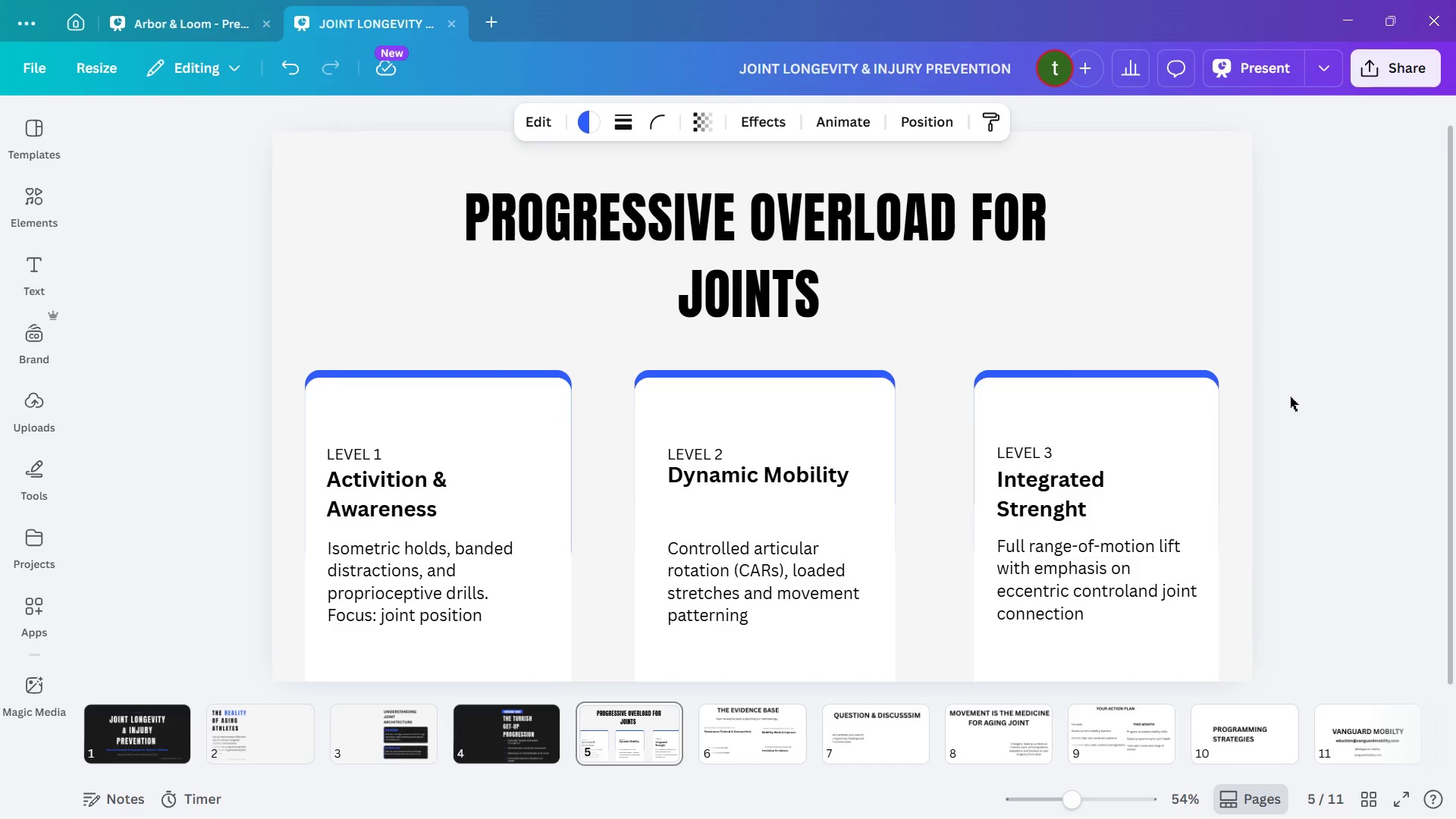 
key(ArrowUp)
 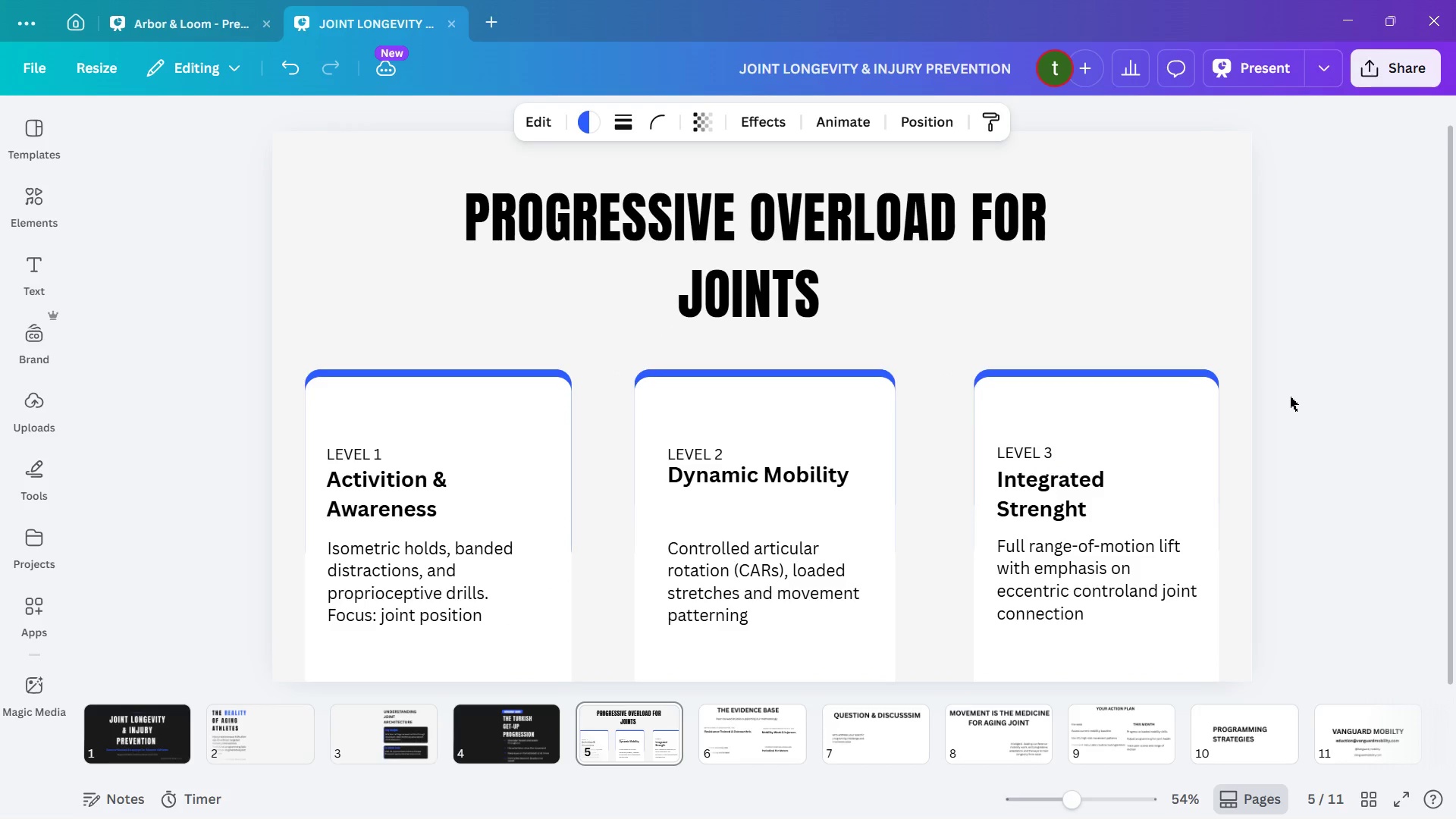 
key(ArrowUp)
 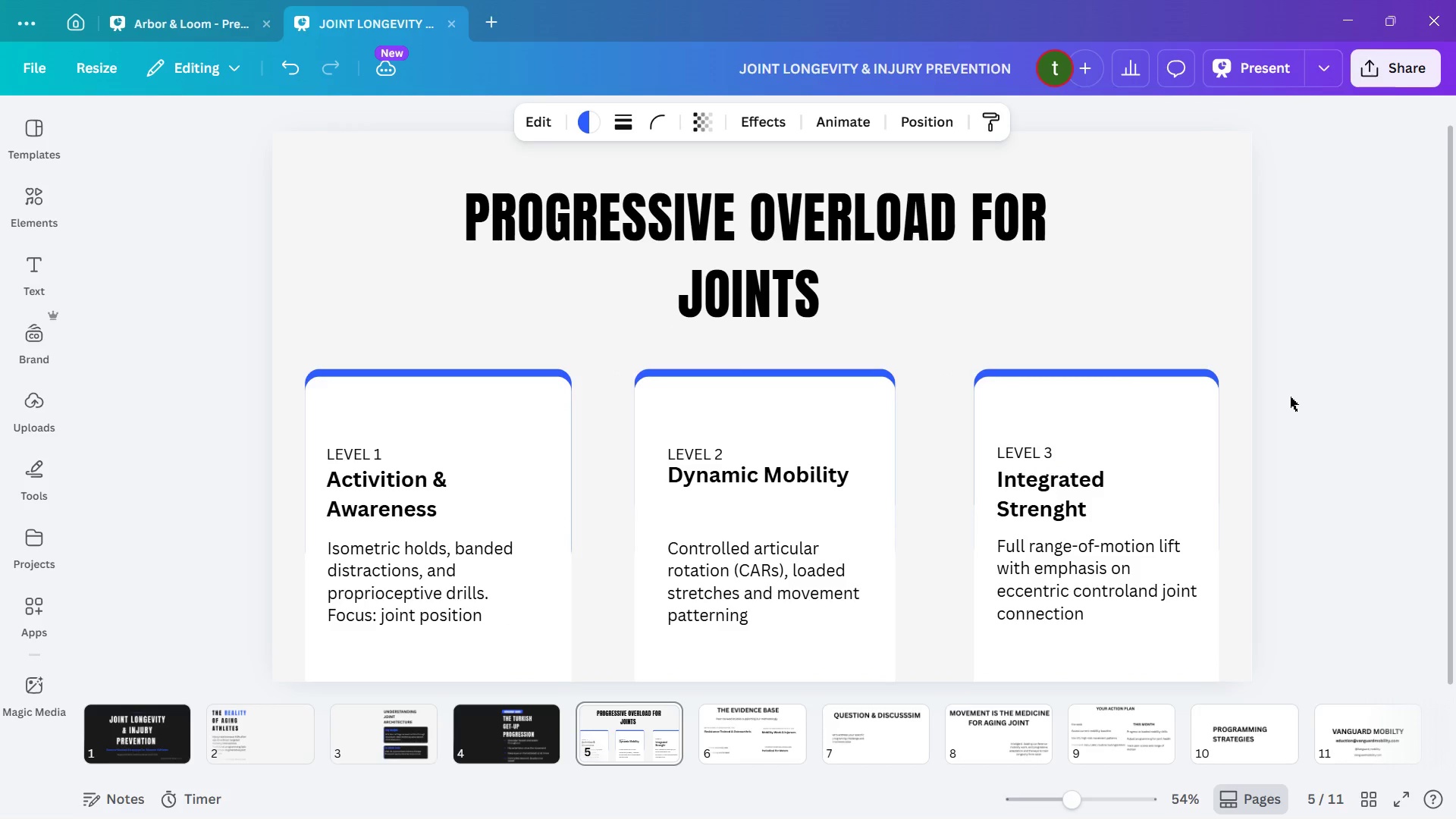 
key(ArrowUp)
 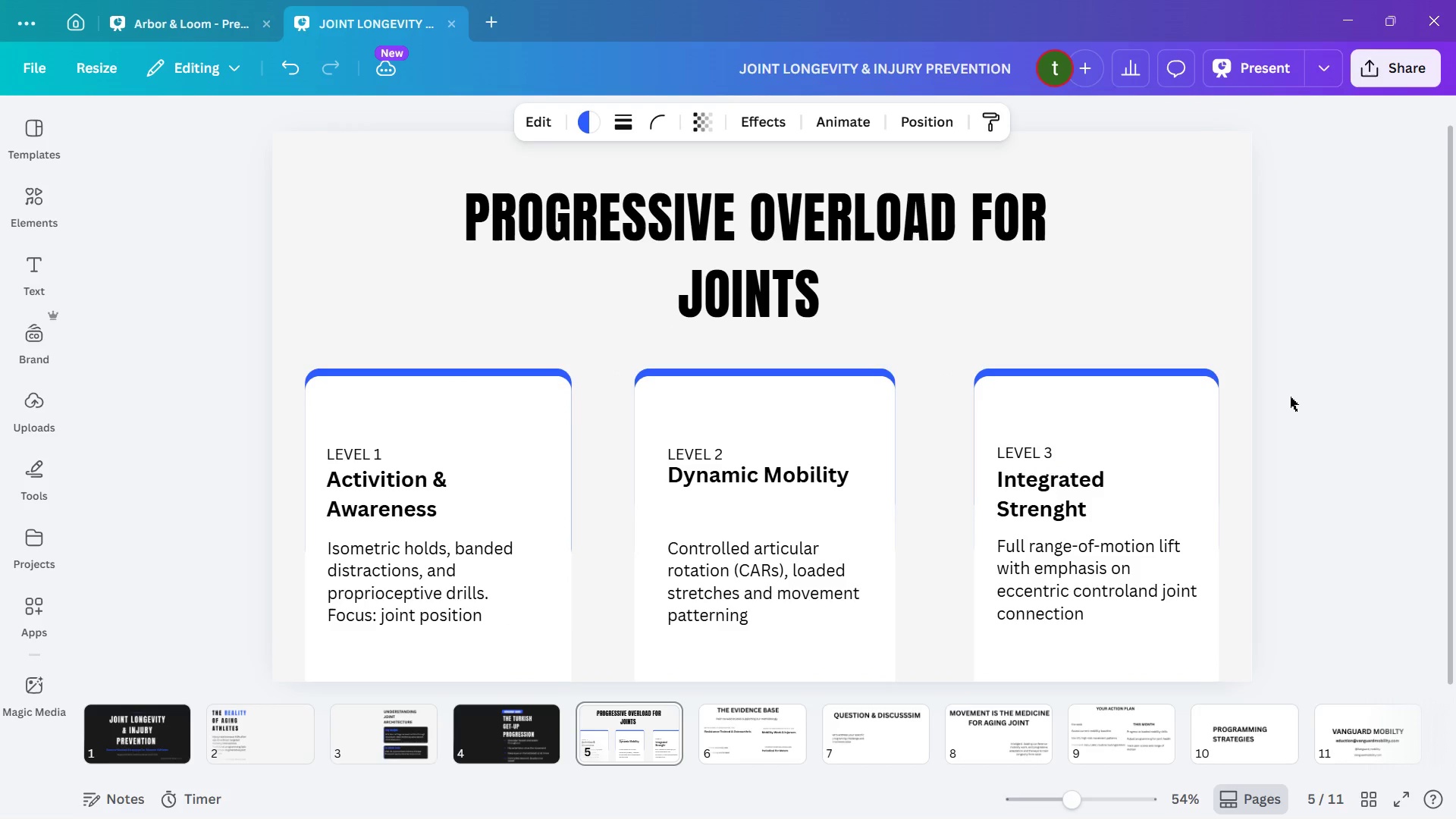 
key(ArrowUp)
 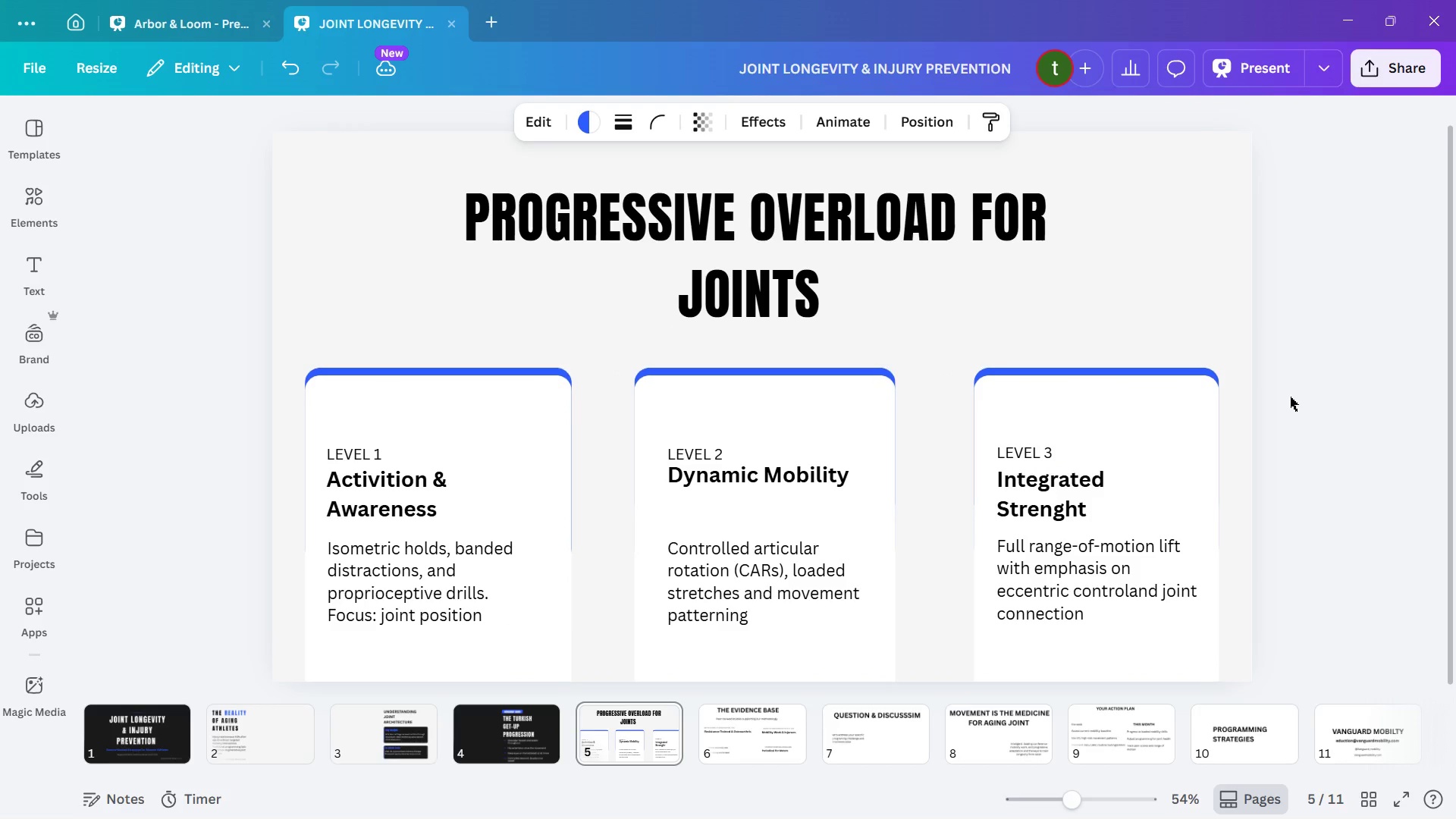 
key(ArrowUp)
 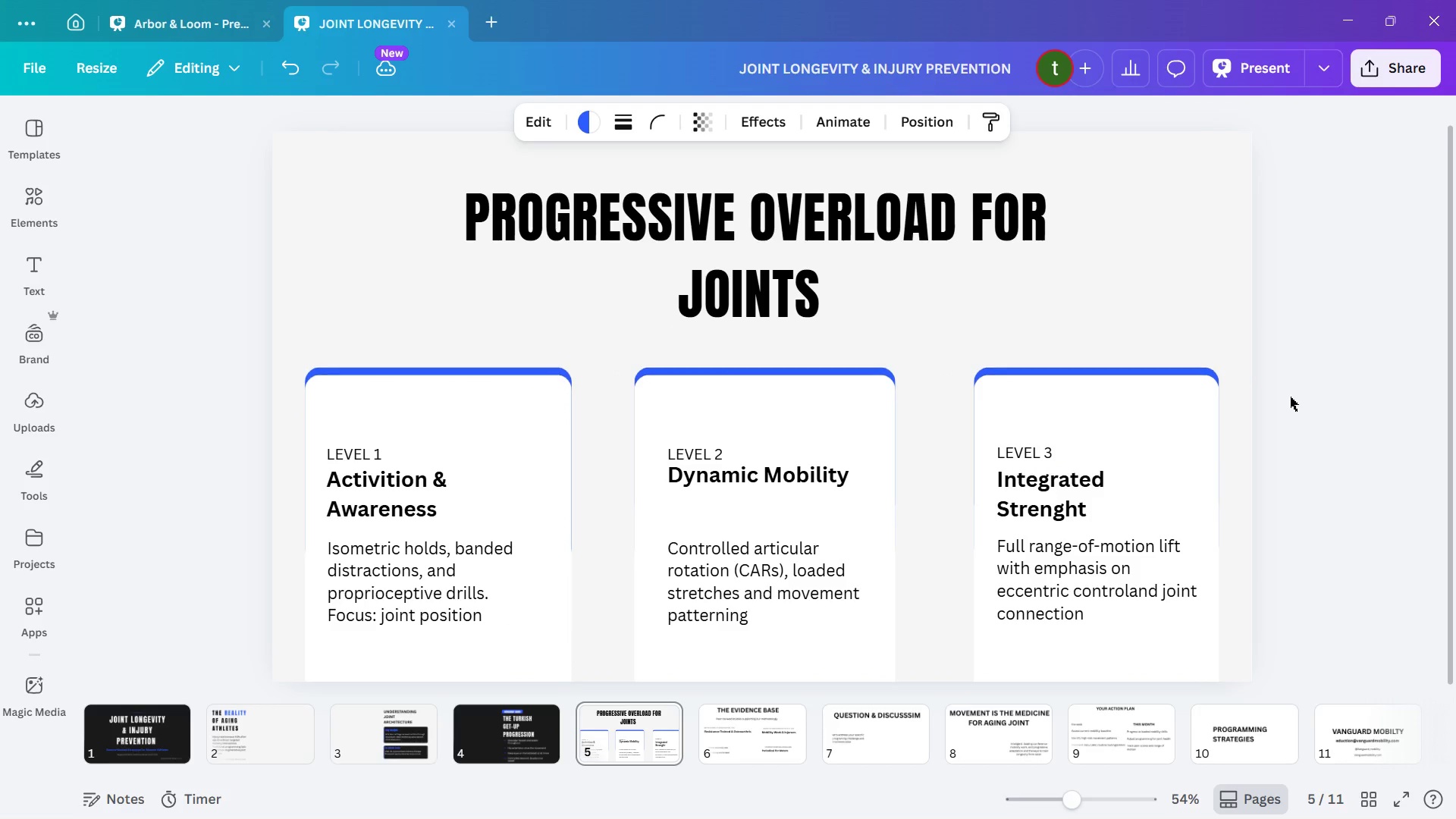 
key(ArrowUp)
 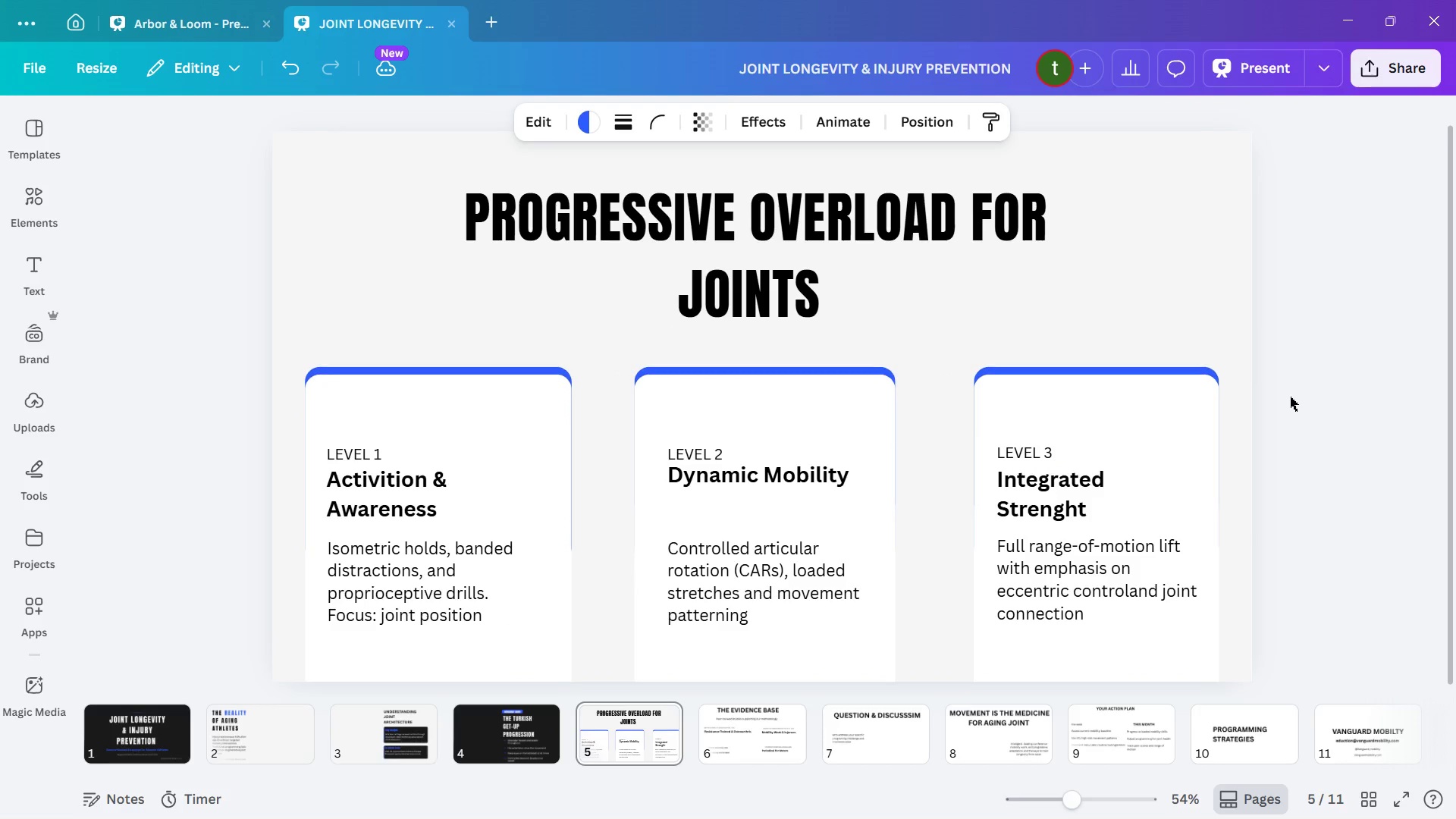 
key(ArrowUp)
 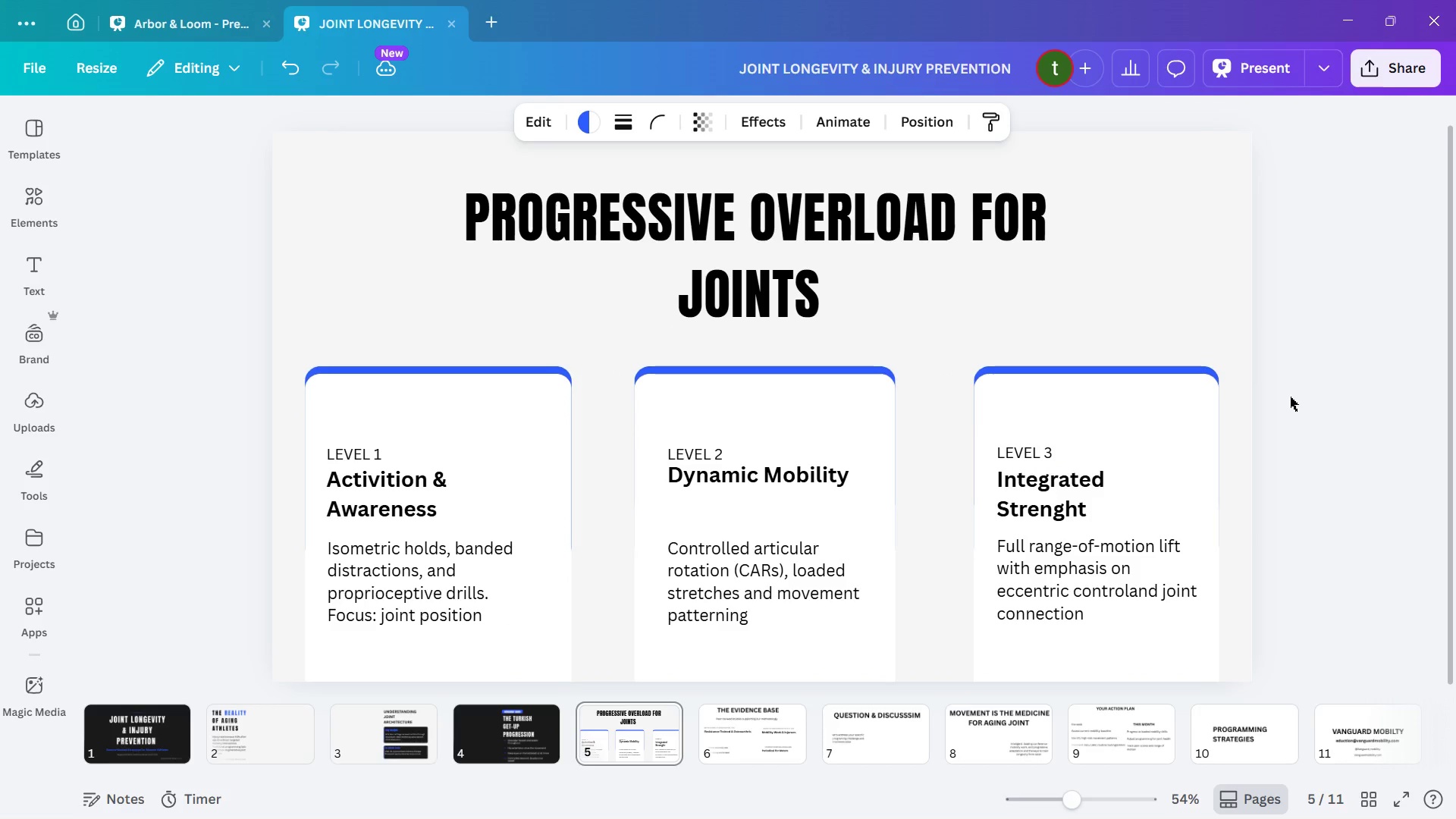 
key(ArrowUp)
 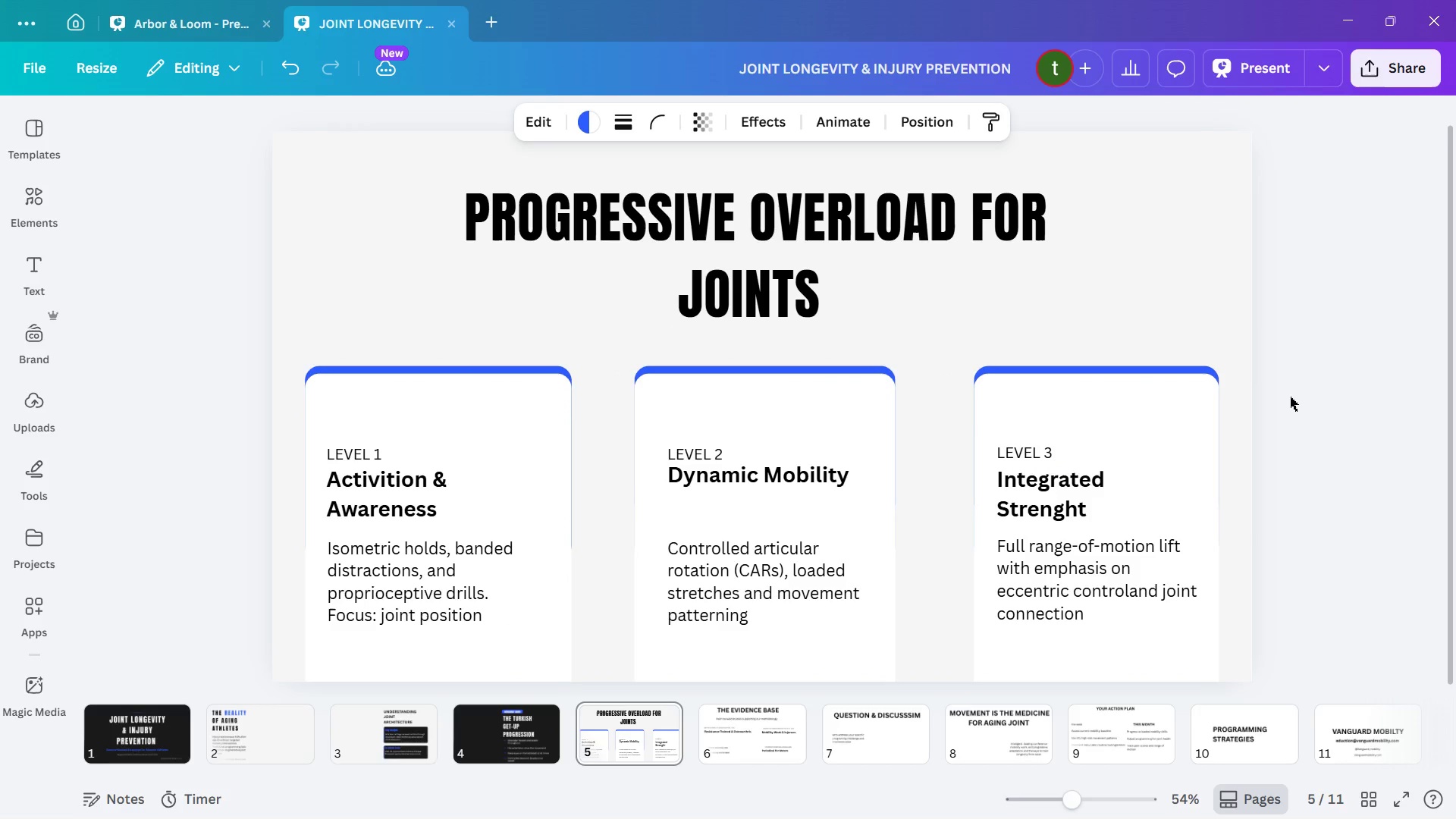 
key(ArrowUp)
 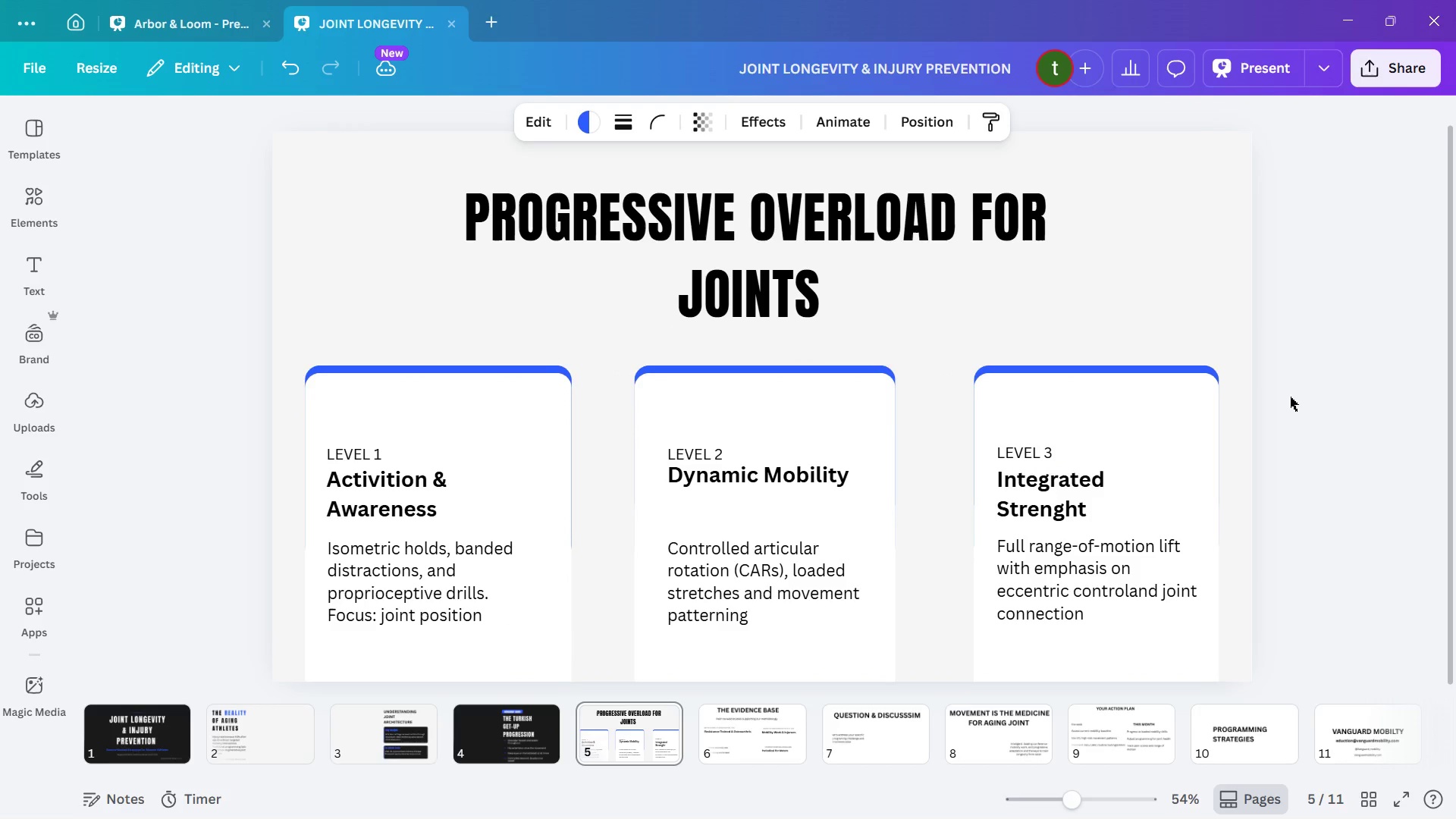 
key(ArrowUp)
 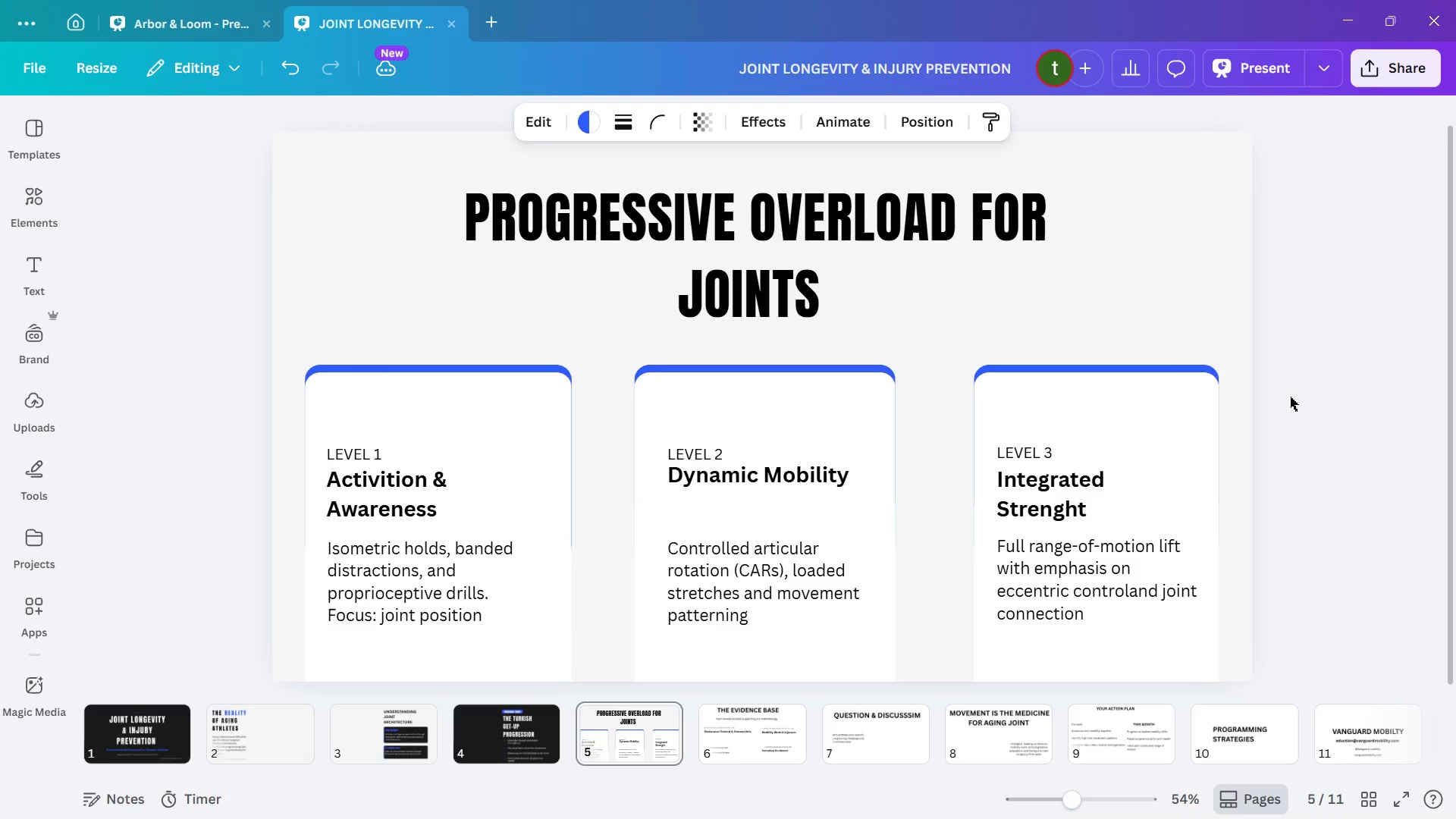 
key(ArrowUp)
 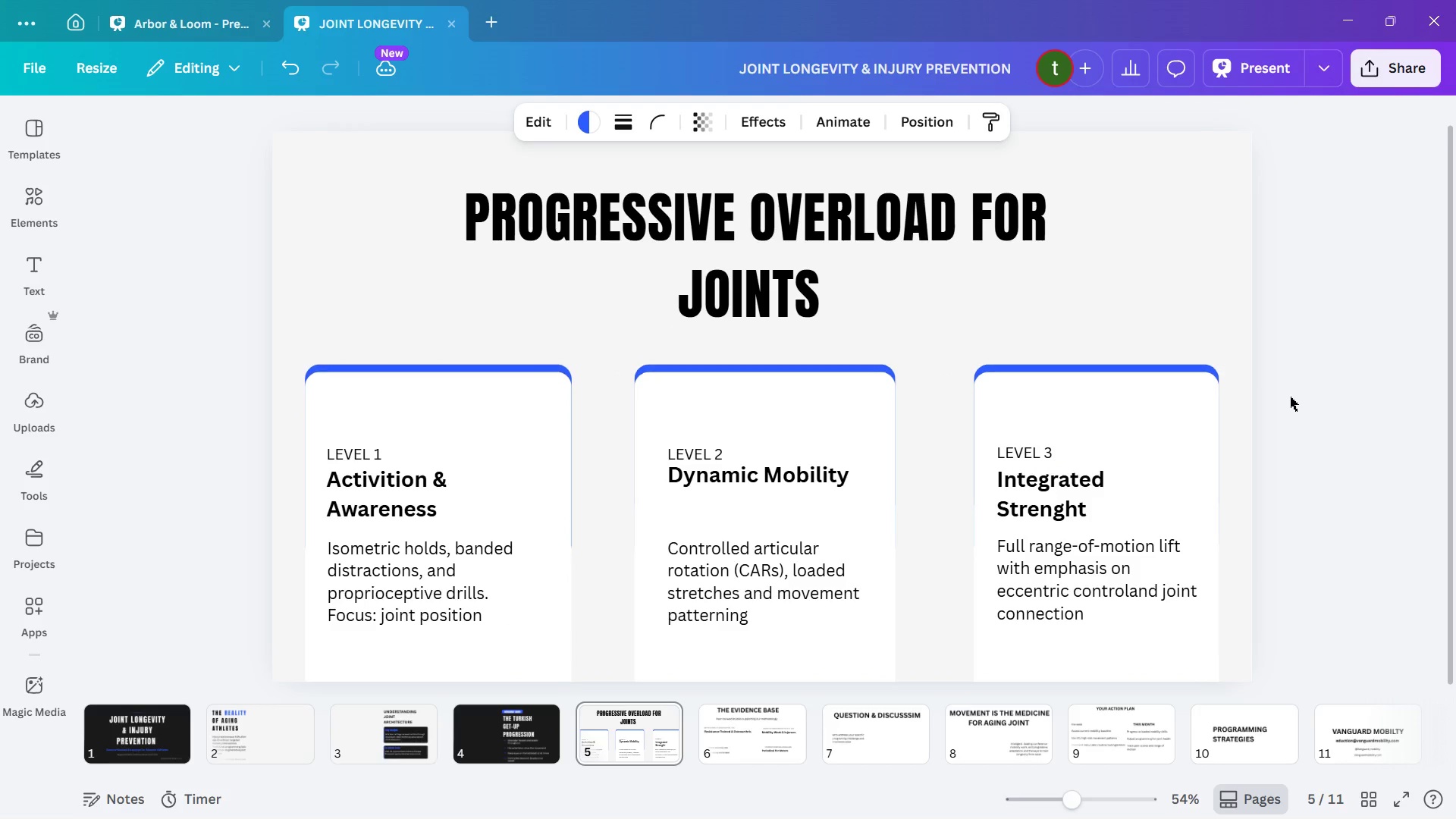 
key(ArrowUp)
 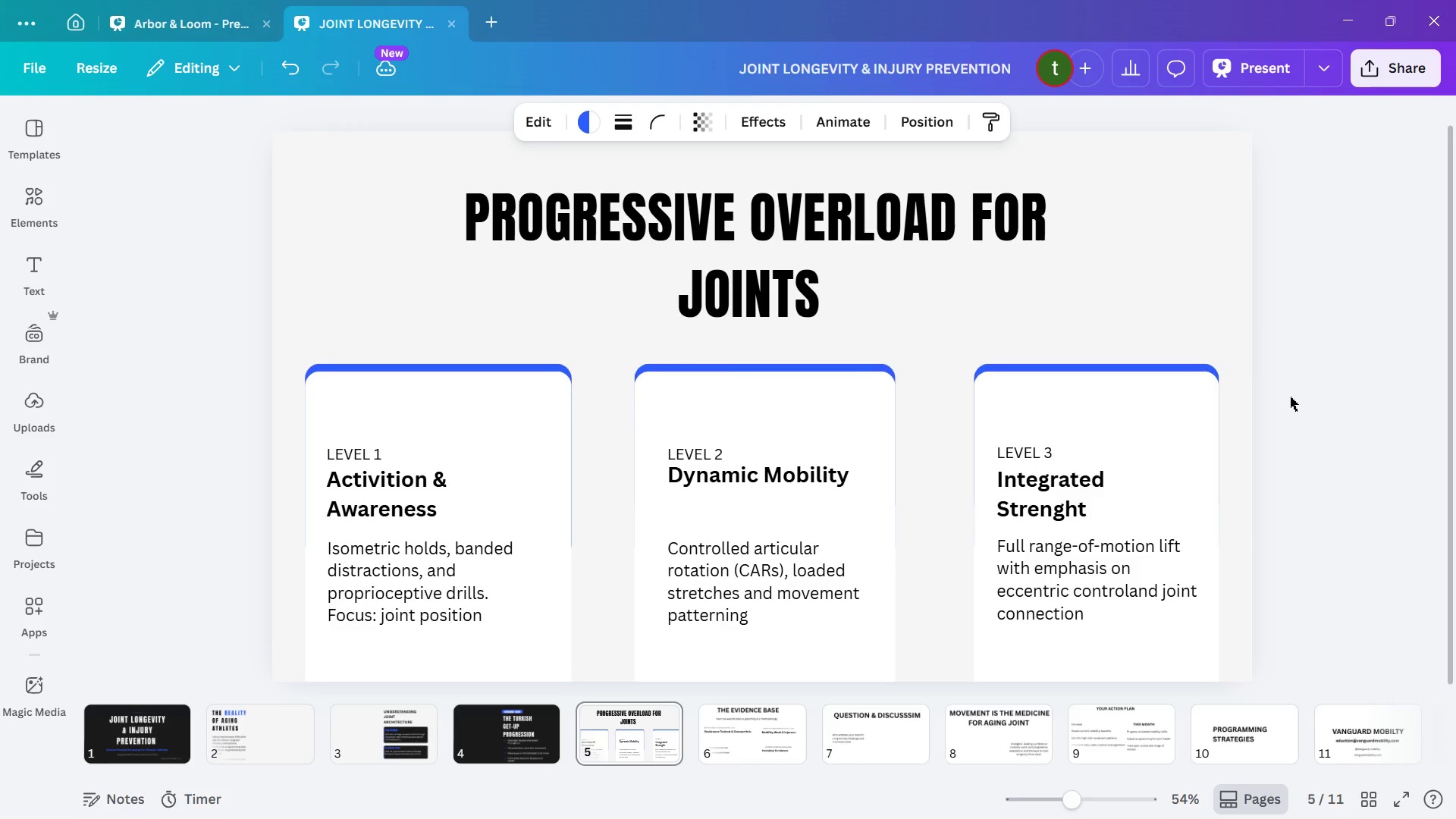 
key(ArrowUp)
 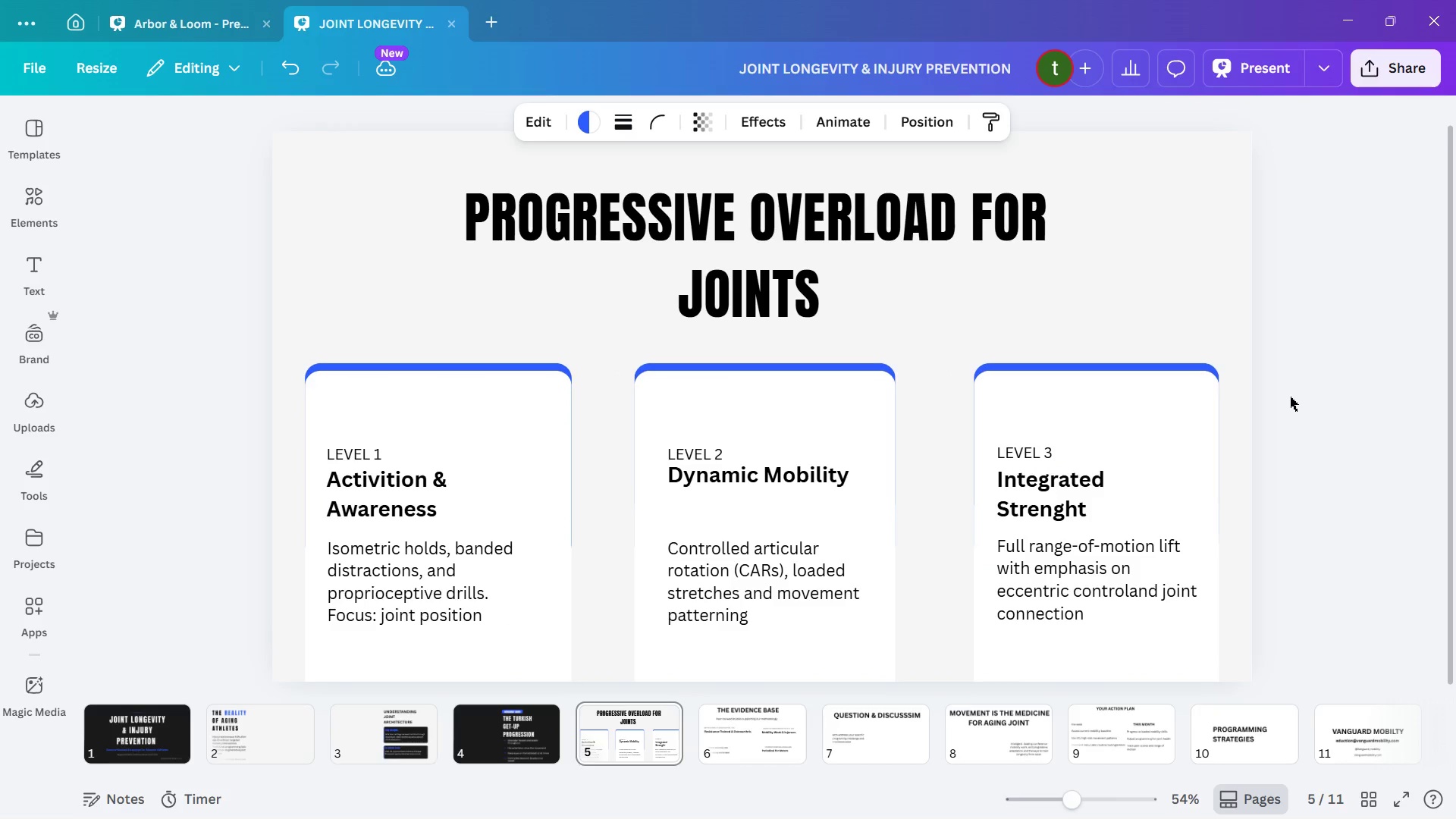 
key(ArrowUp)
 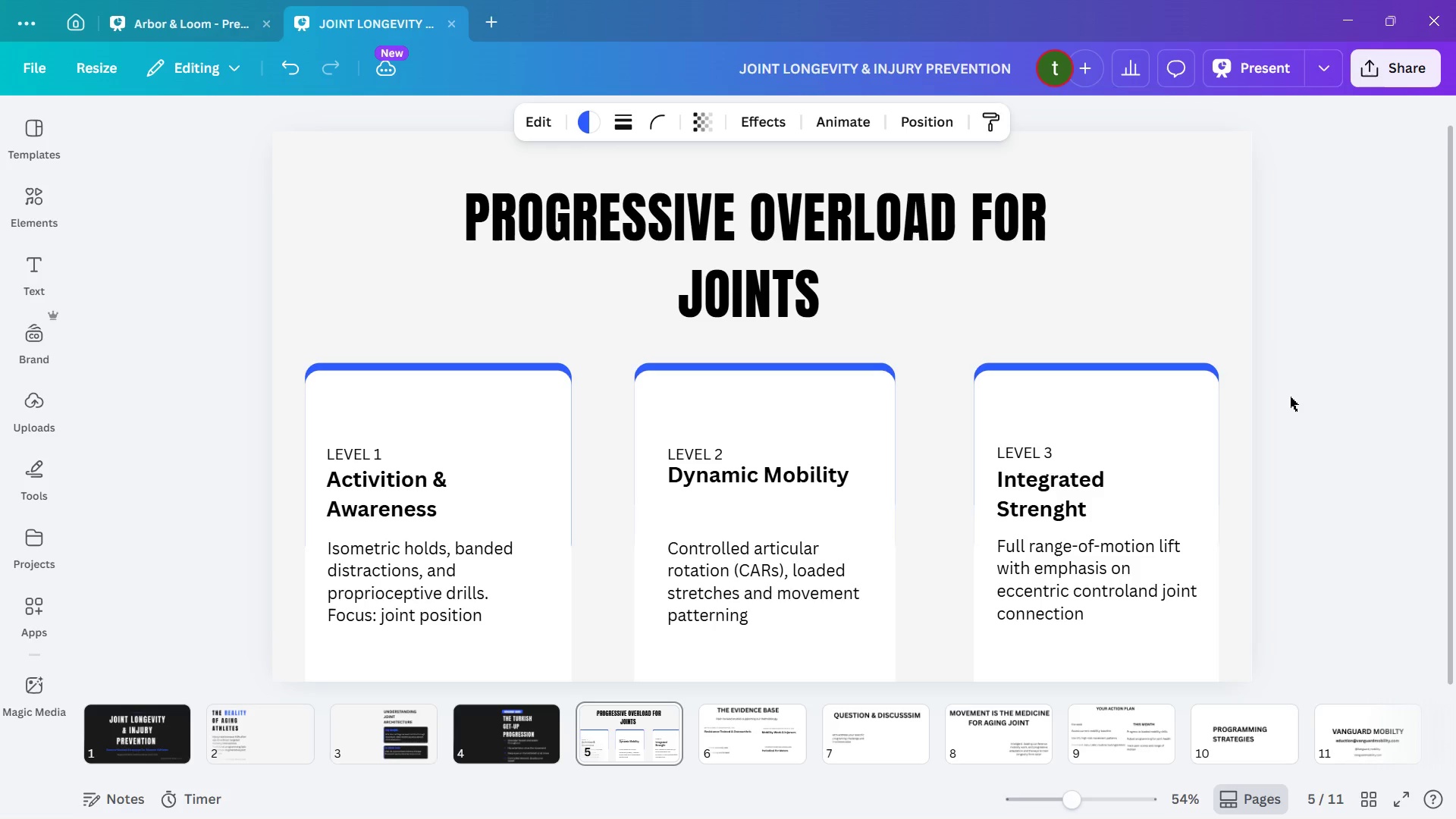 
key(ArrowUp)
 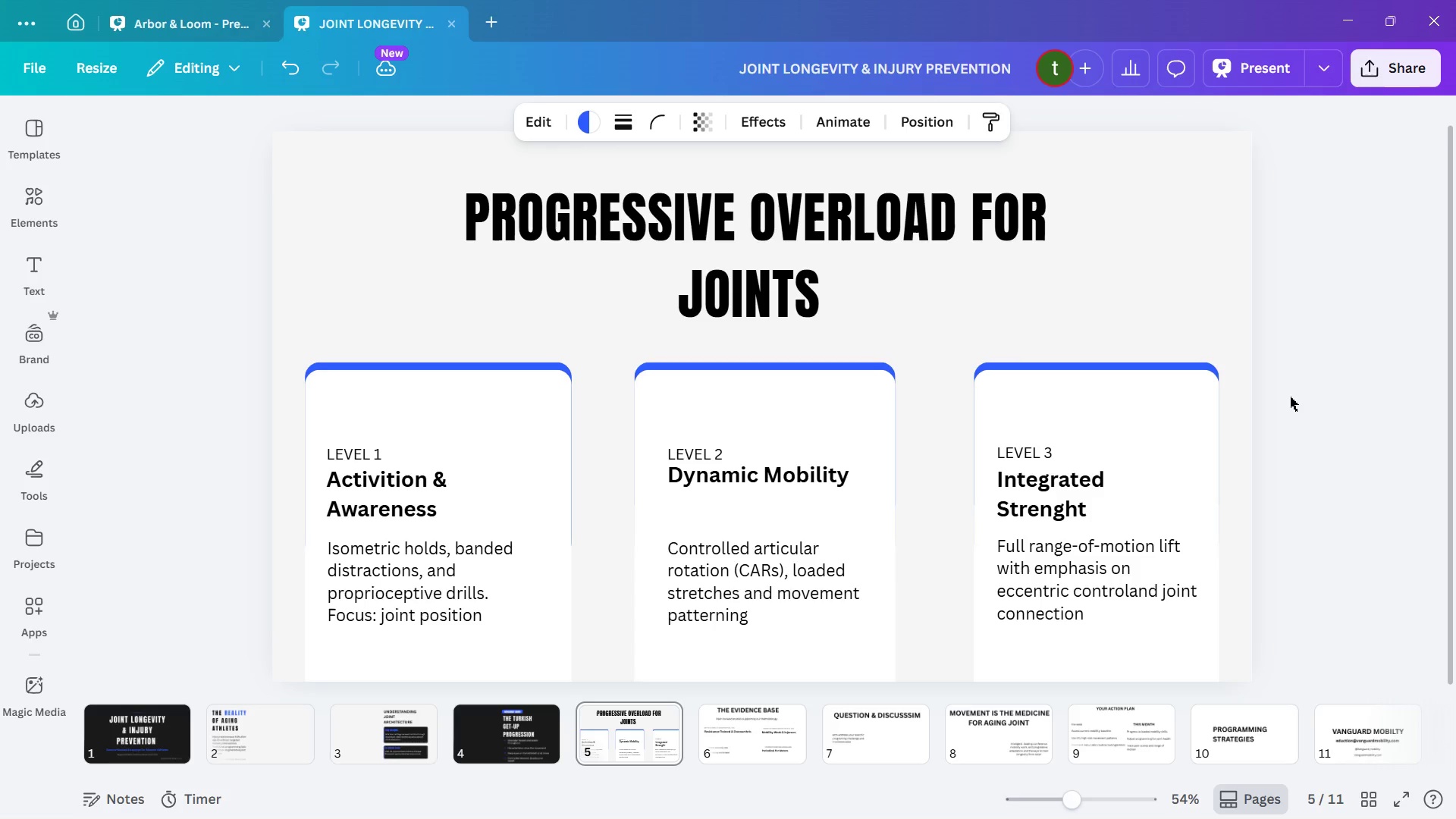 
key(ArrowUp)
 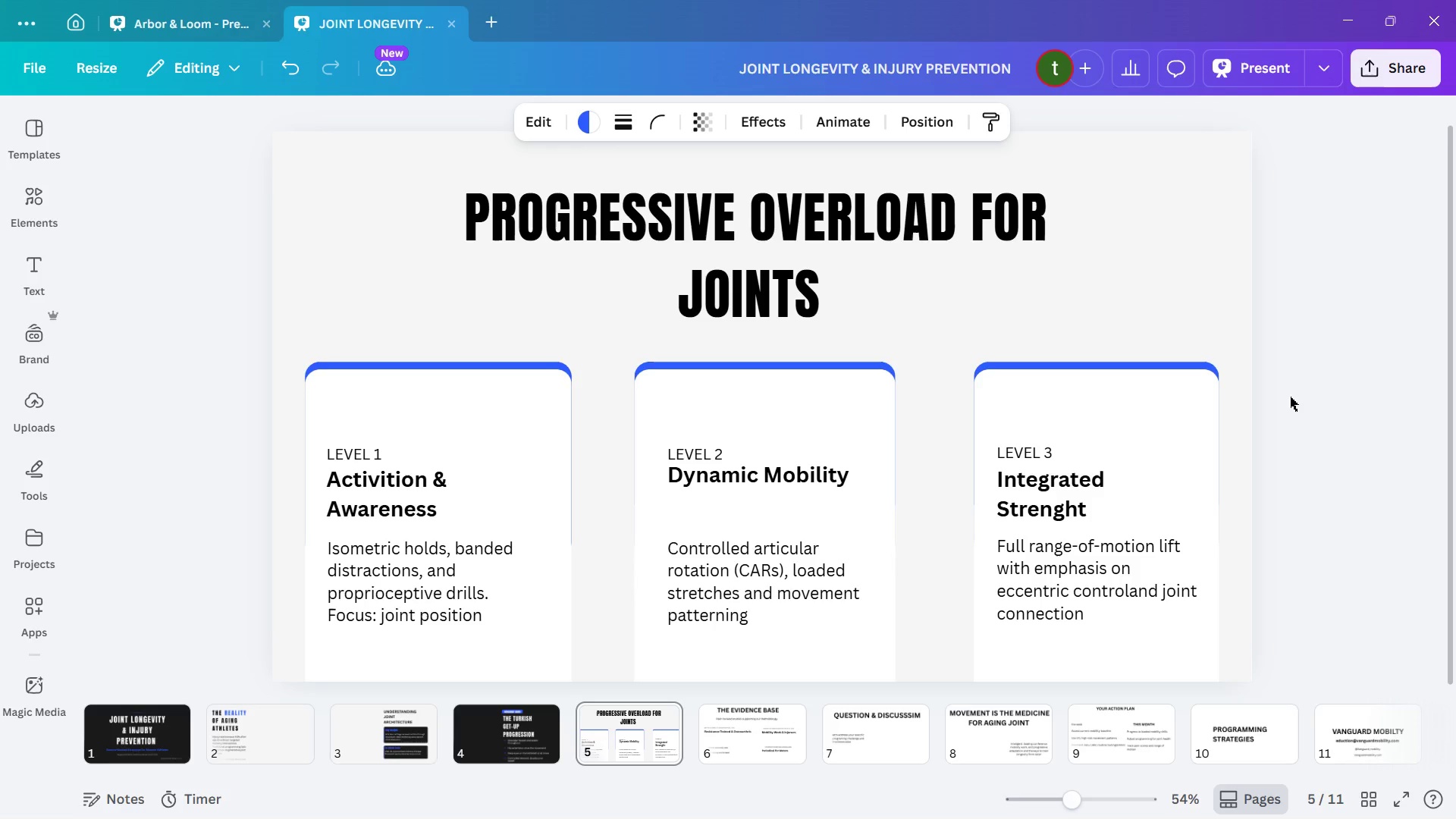 
key(ArrowUp)
 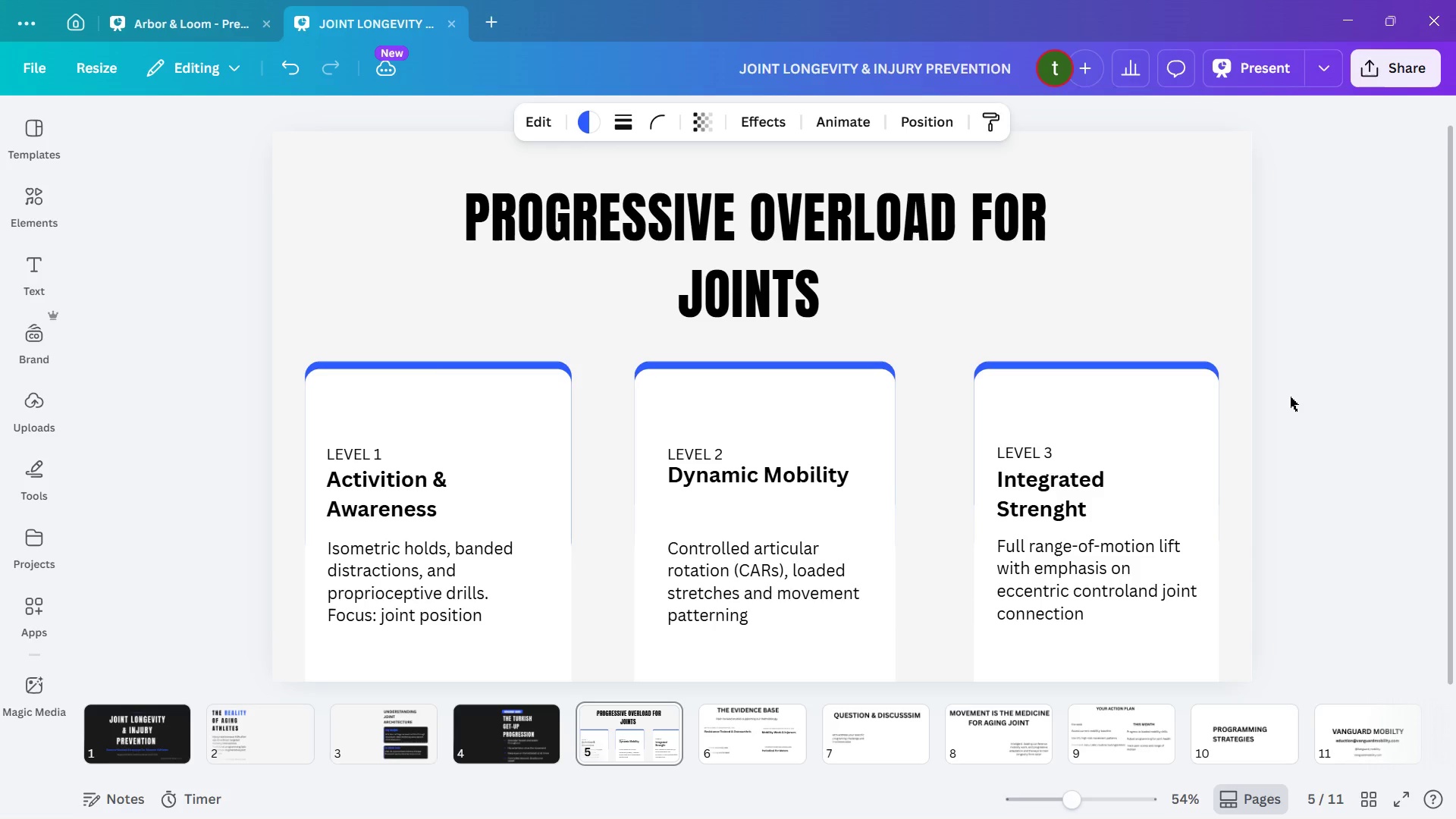 
key(ArrowUp)
 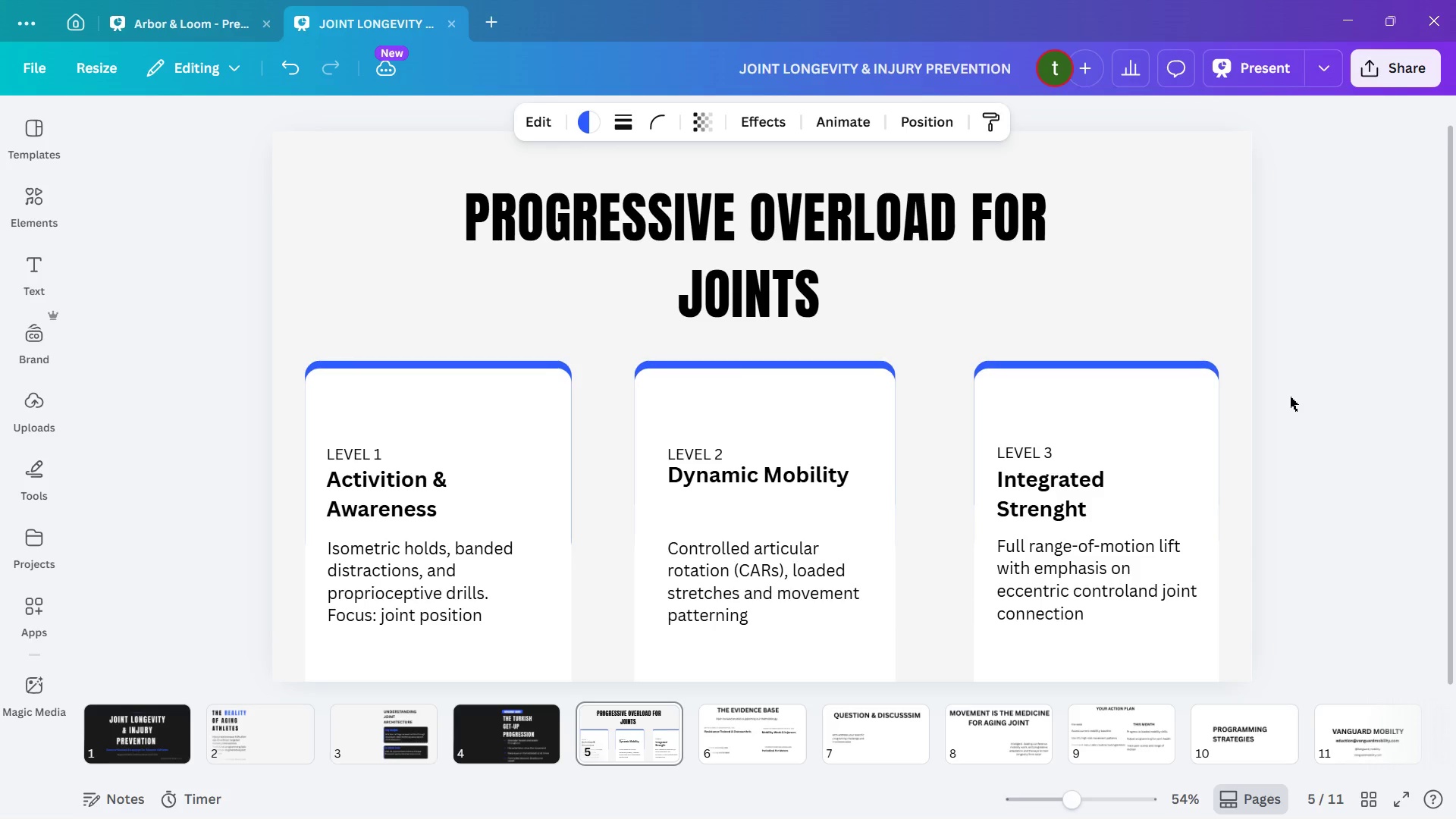 
key(ArrowUp)
 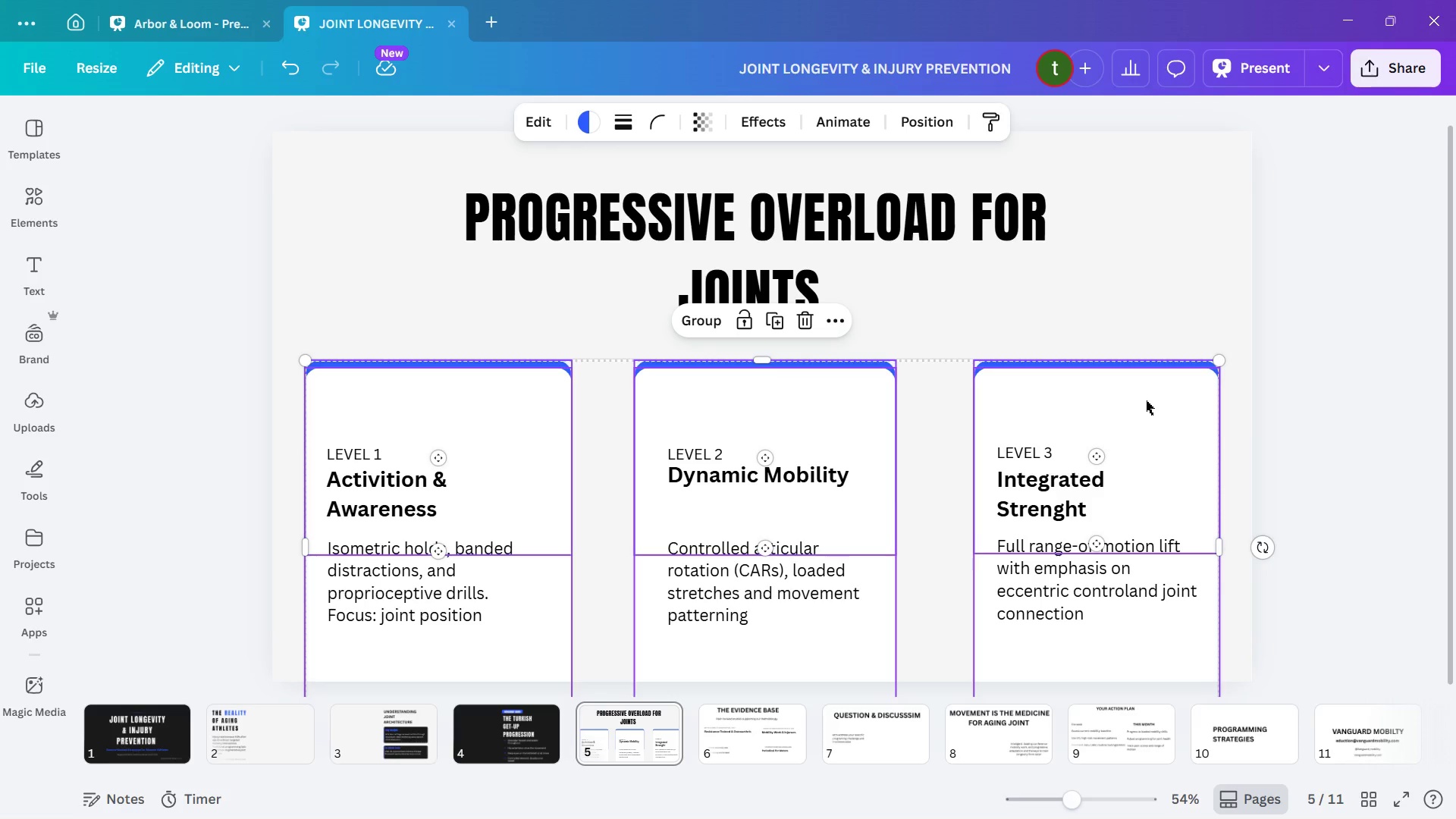 
wait(10.3)
 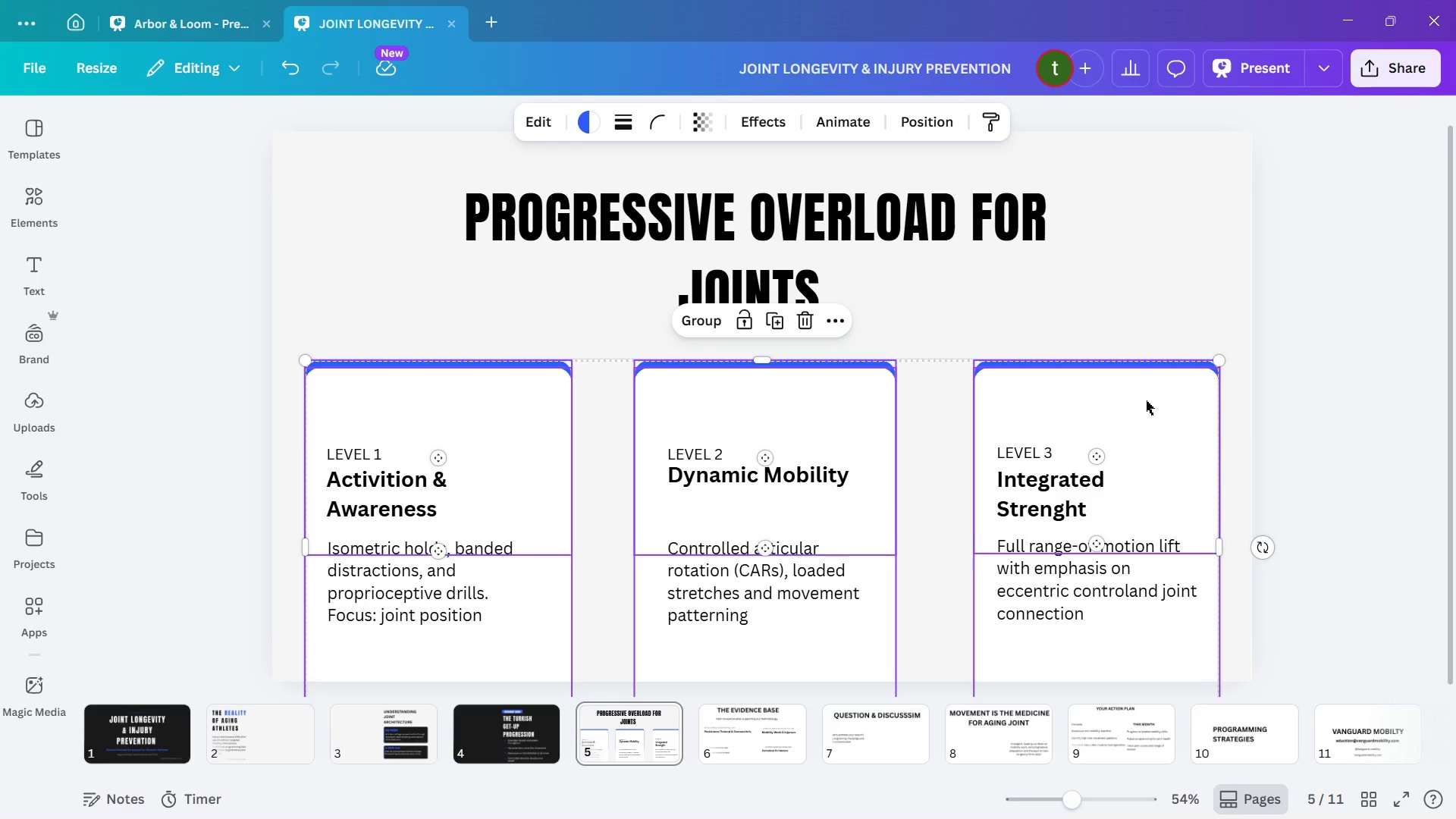 
left_click([1298, 442])
 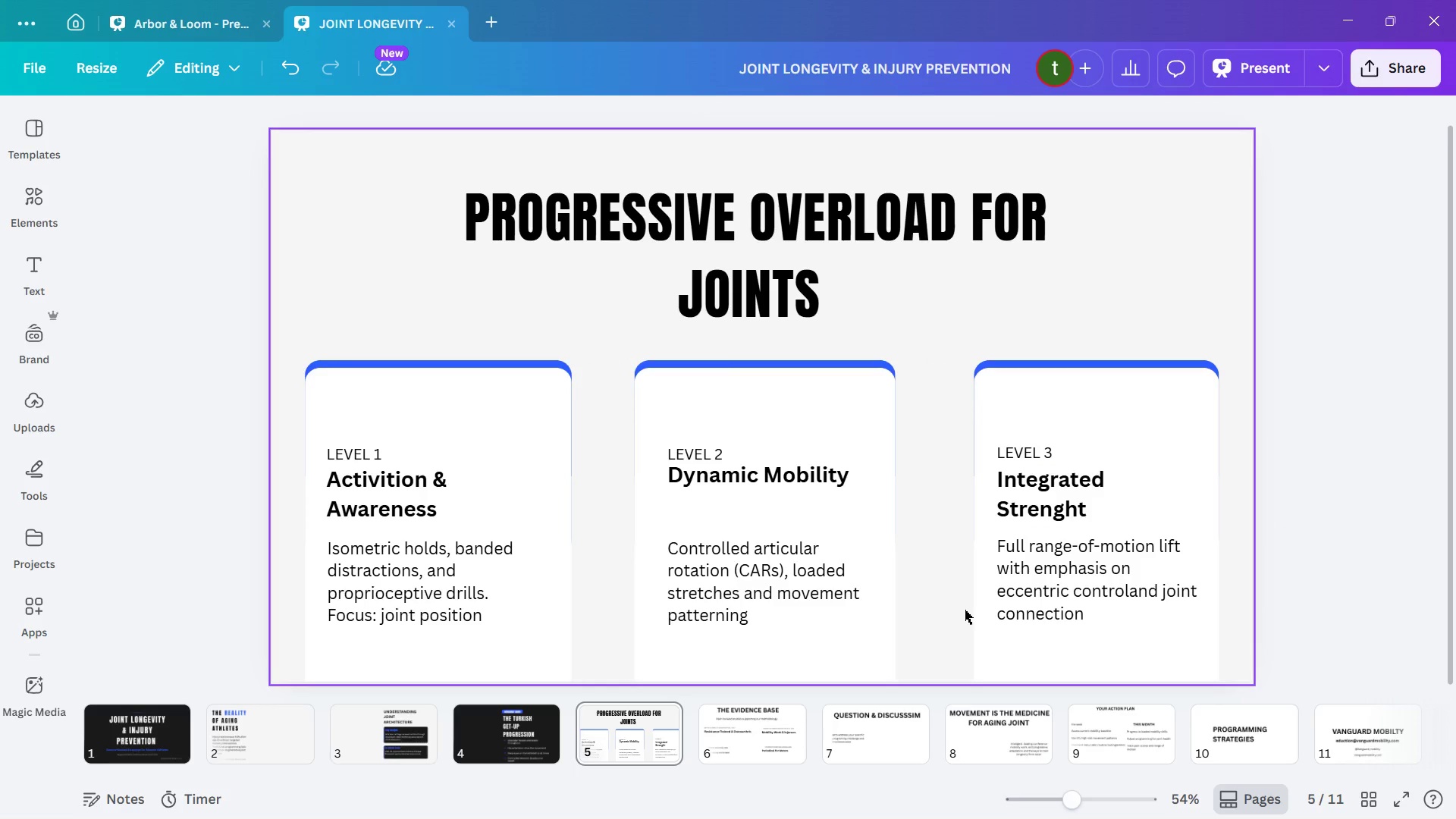 
wait(14.06)
 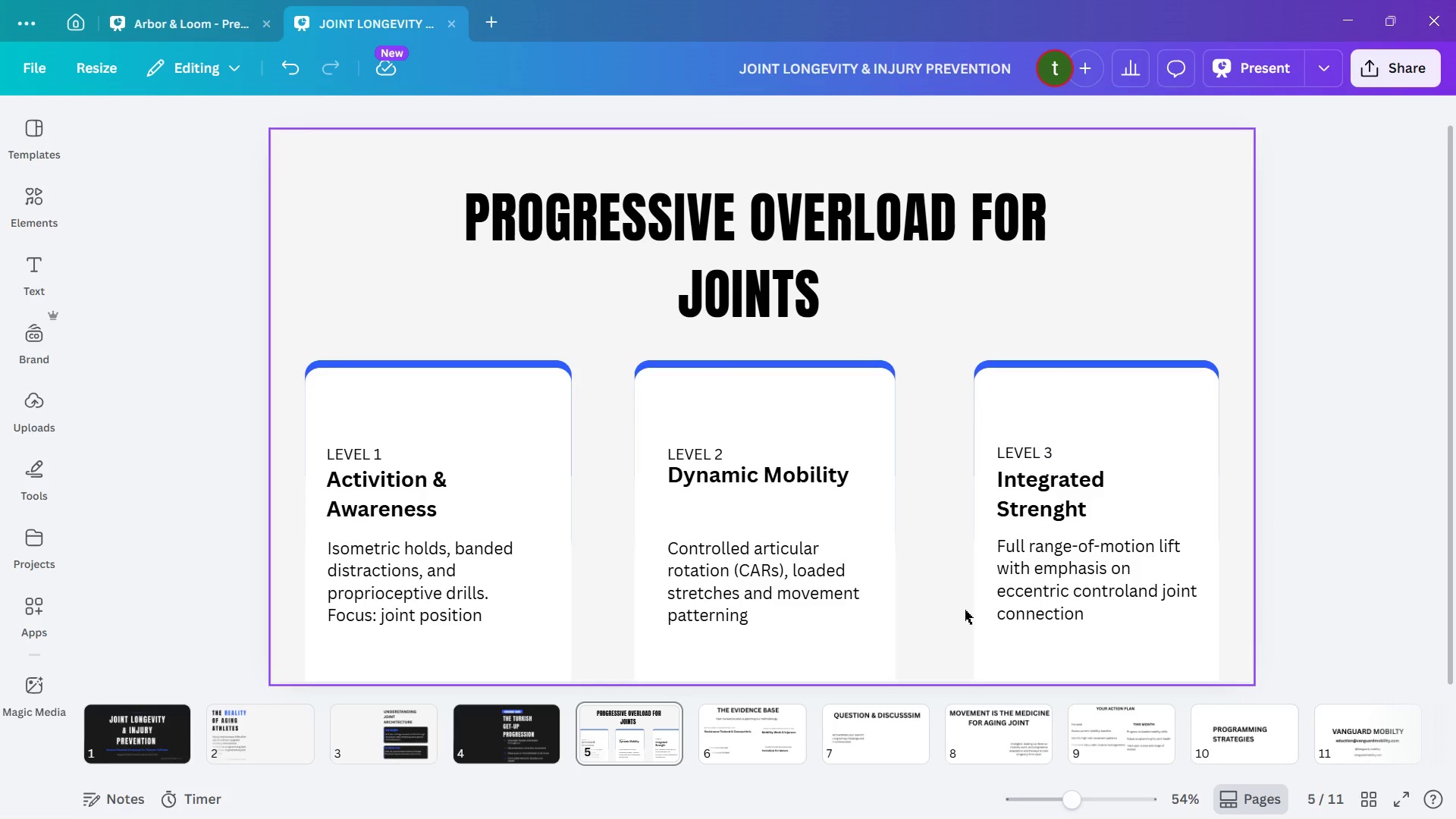 
mouse_move([183, 161])
 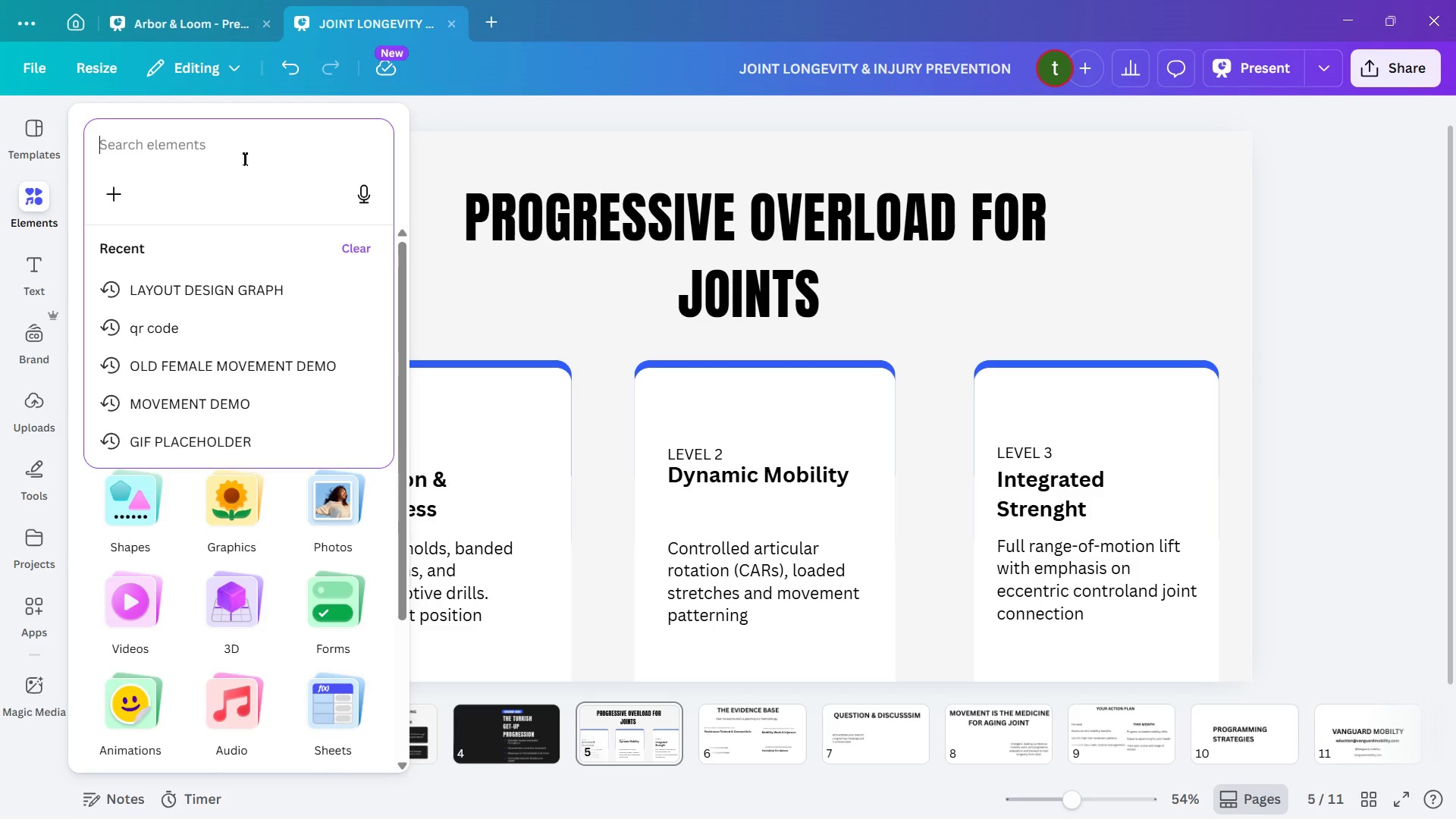 
type(NUM)
 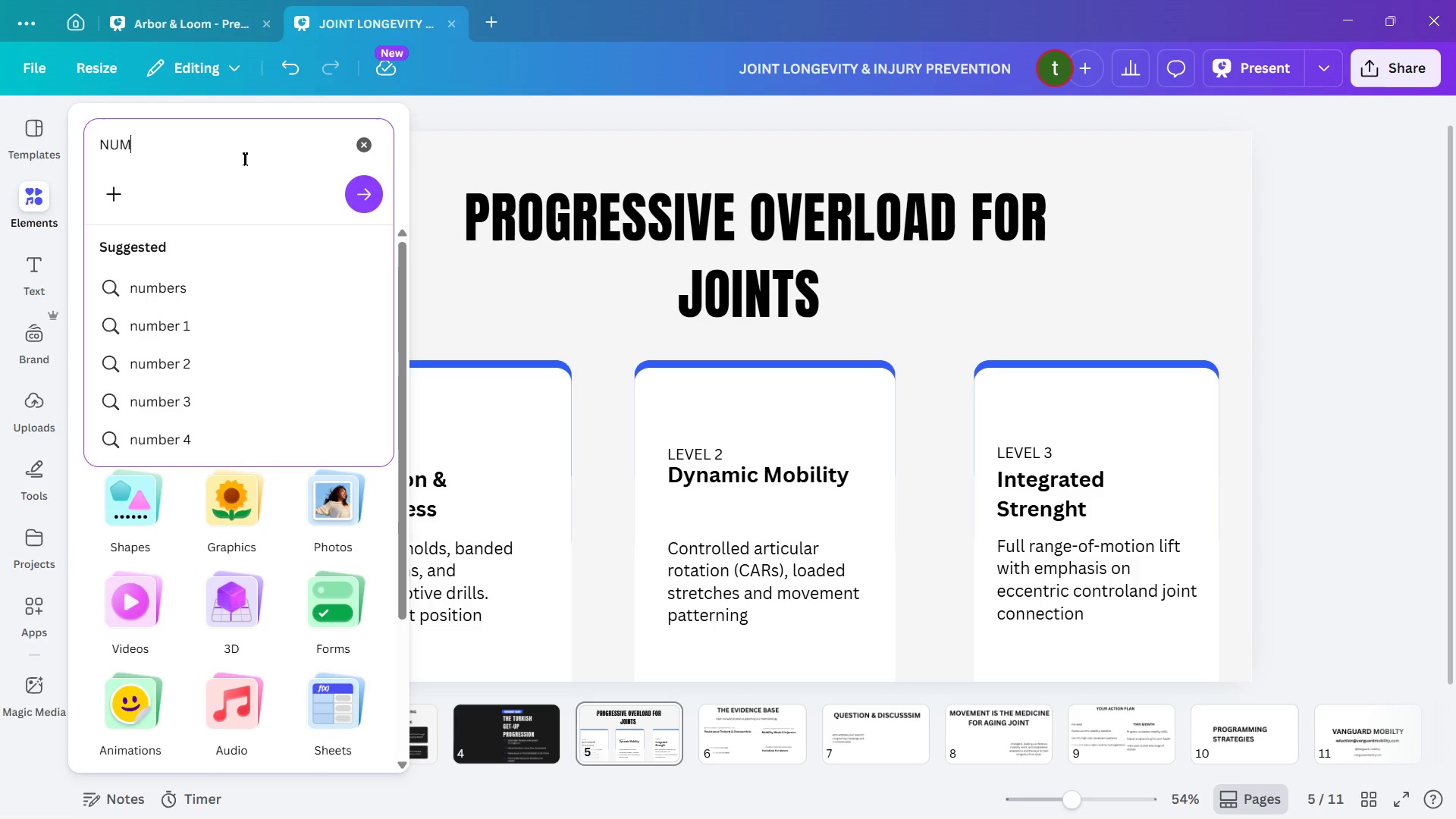 
left_click([177, 327])
 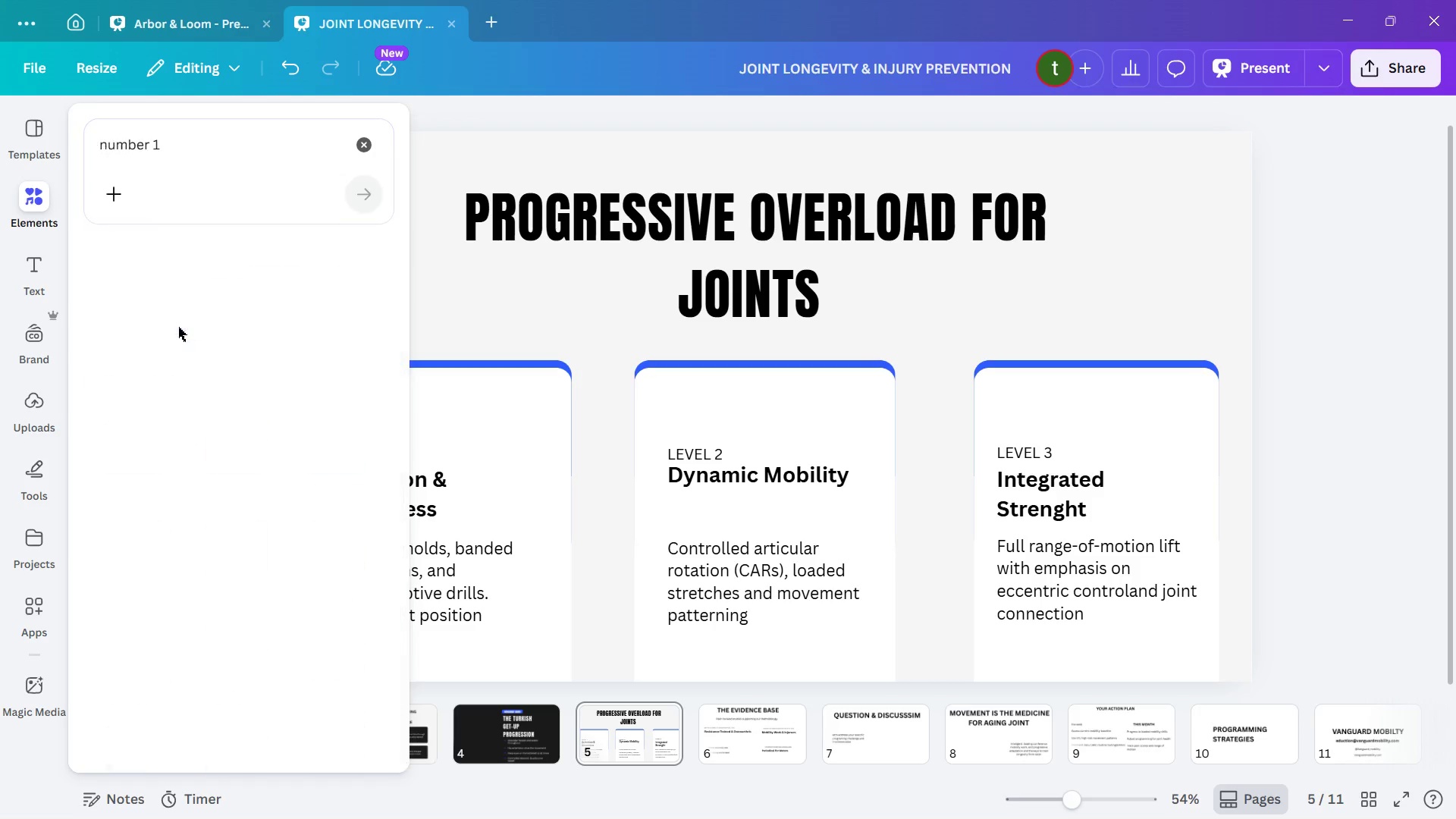 
mouse_move([197, 329])
 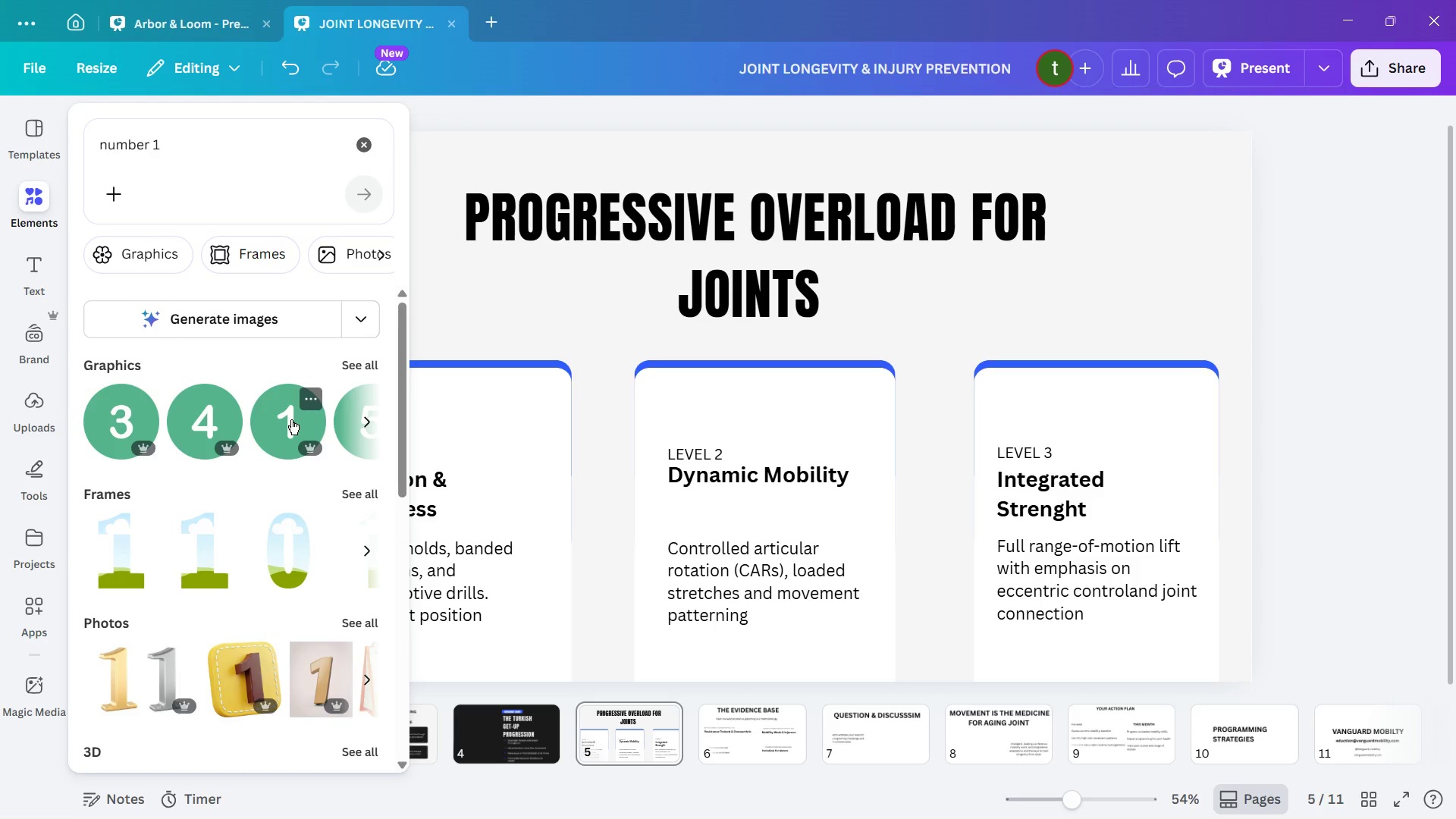 
left_click_drag(start_coordinate=[291, 419], to_coordinate=[466, 313])
 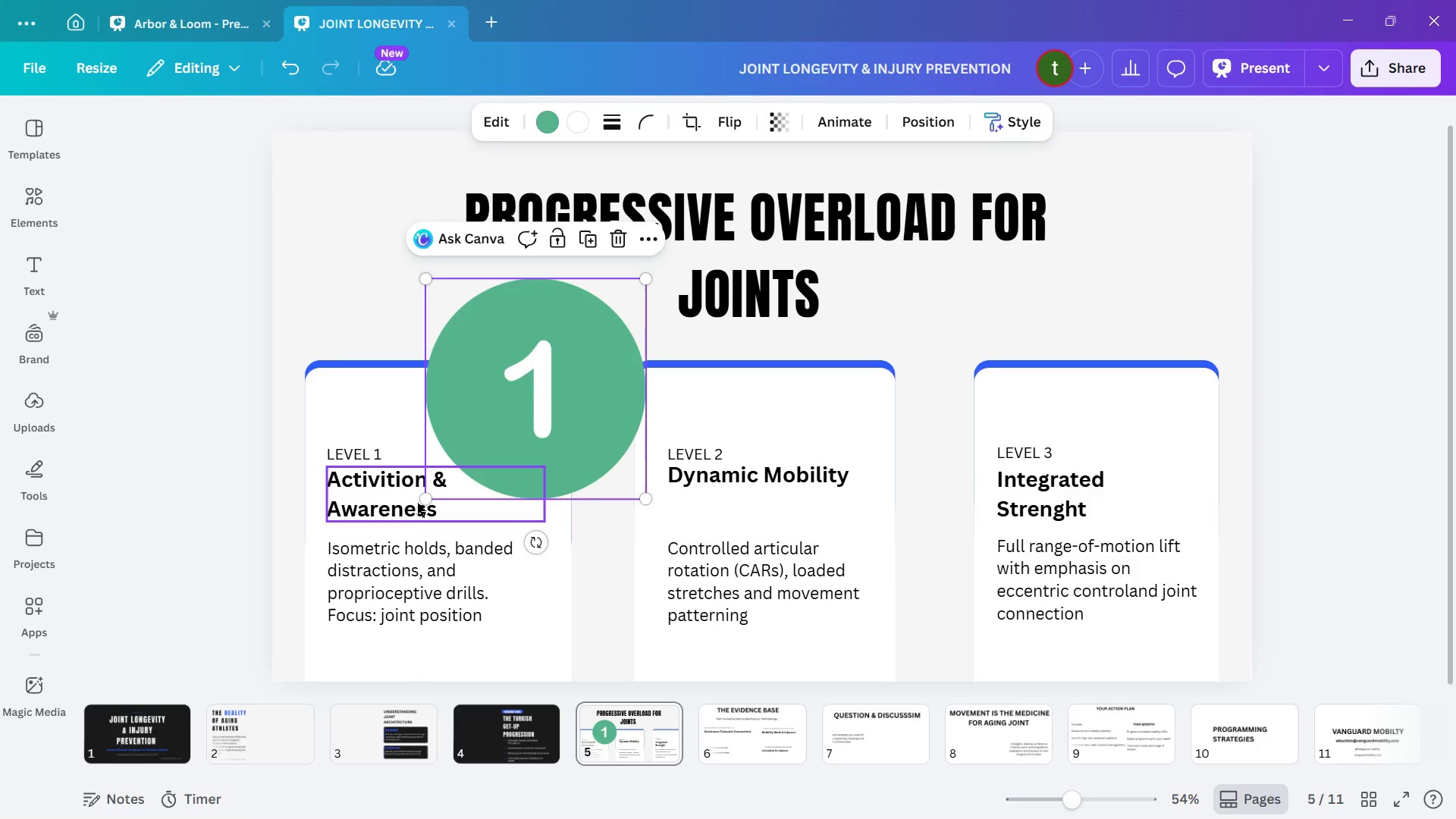 
left_click_drag(start_coordinate=[423, 497], to_coordinate=[588, 326])
 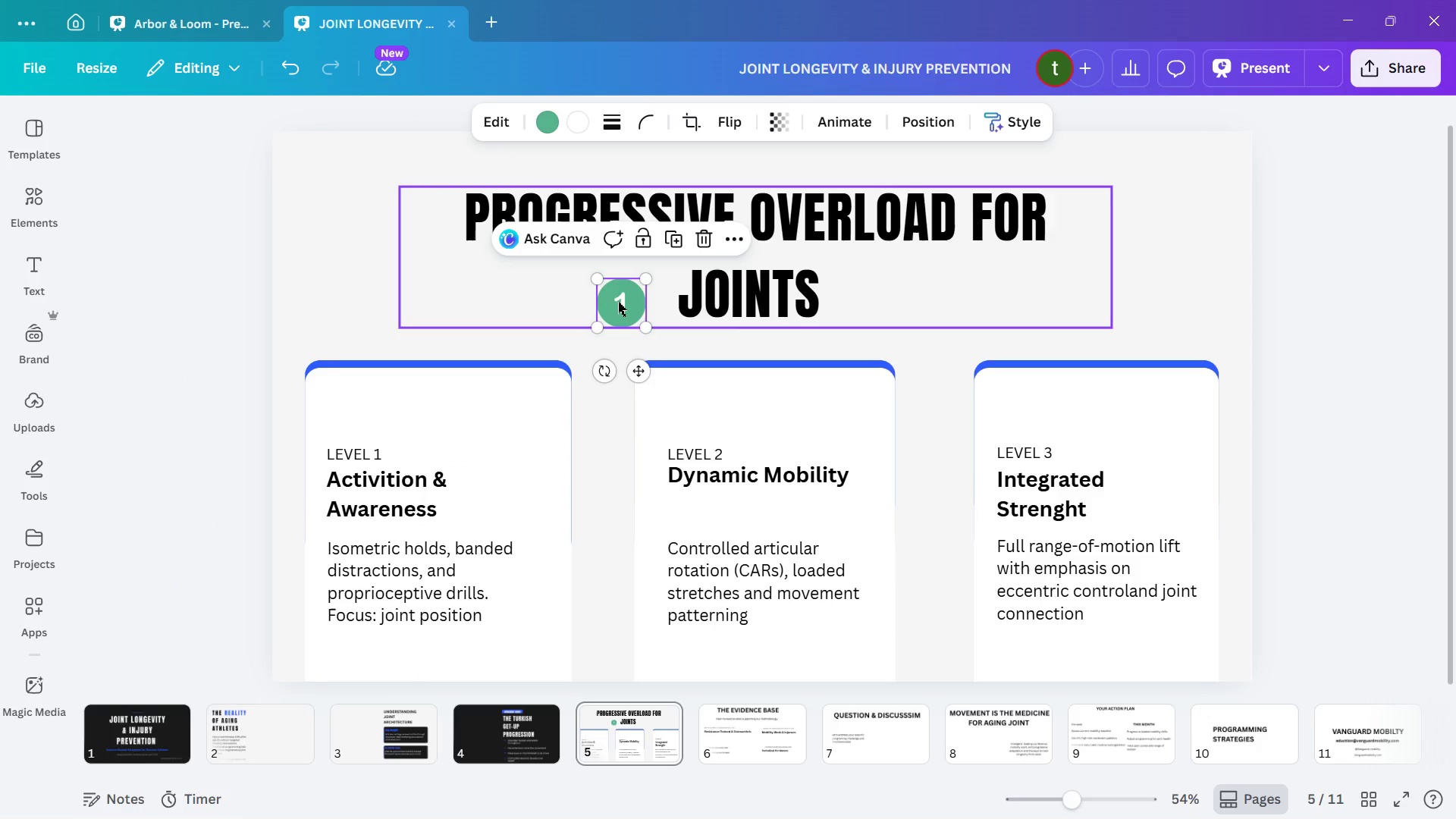 
left_click_drag(start_coordinate=[619, 302], to_coordinate=[345, 405])
 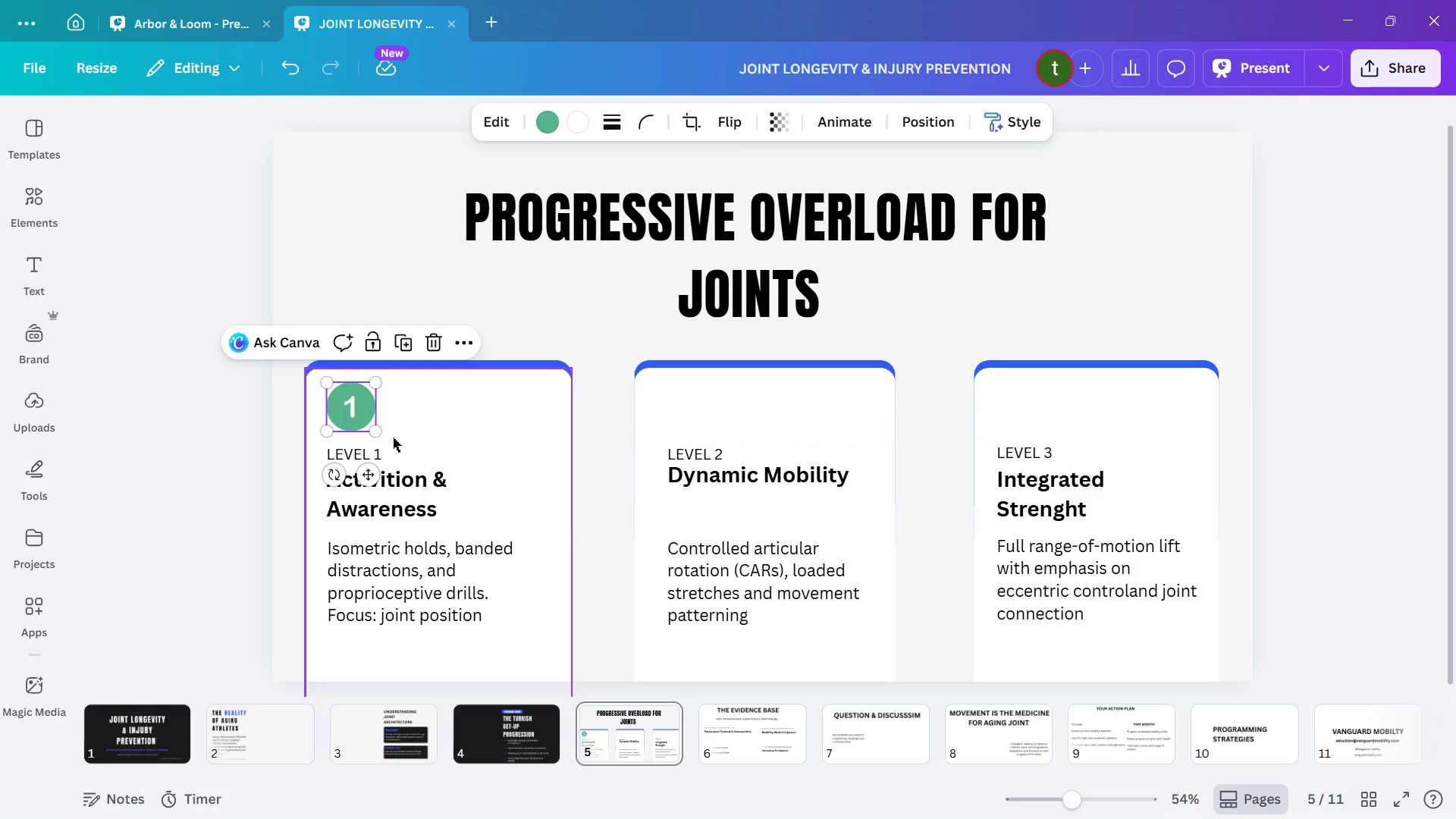 
wait(20.11)
 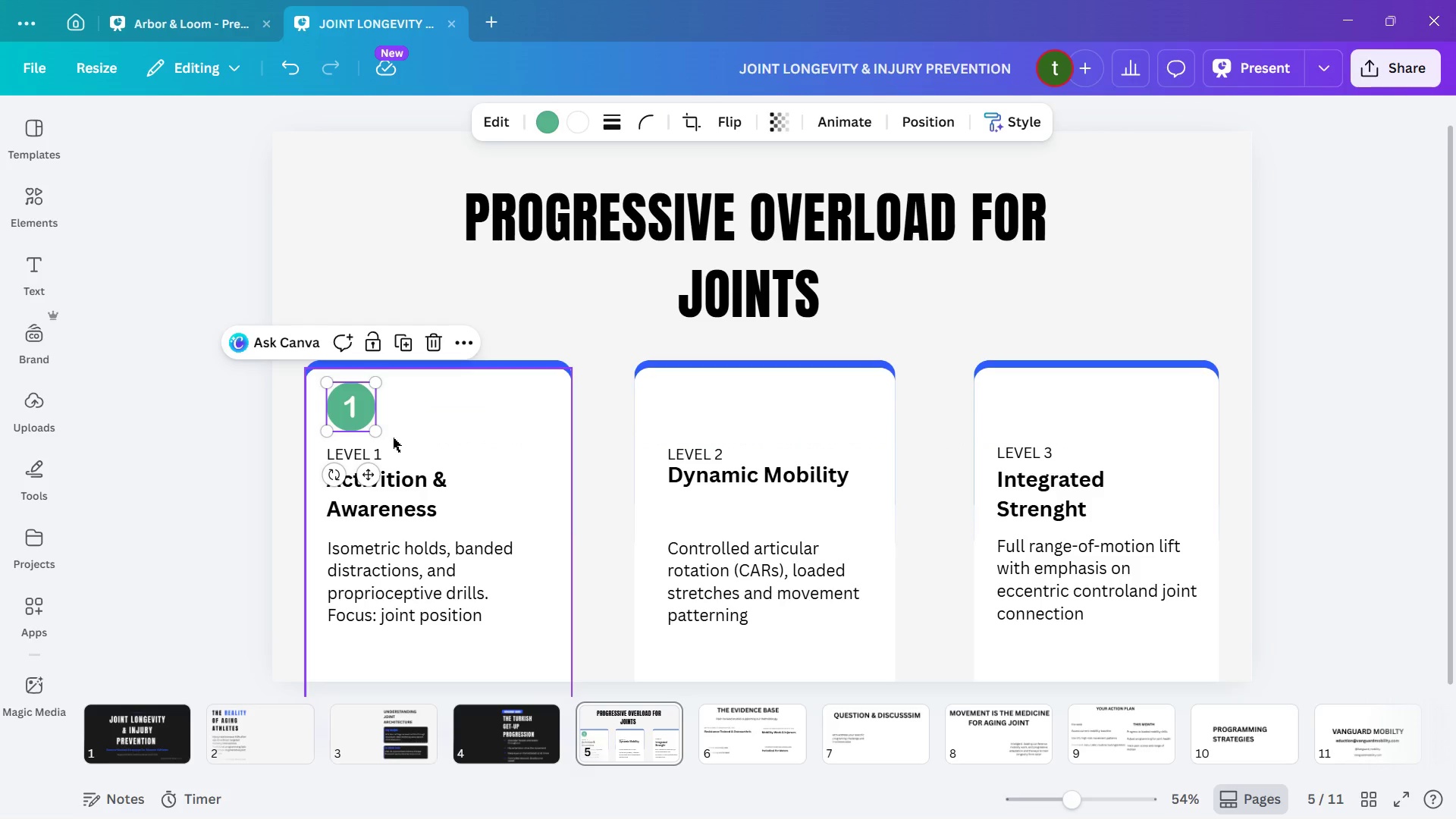 
left_click([357, 416])
 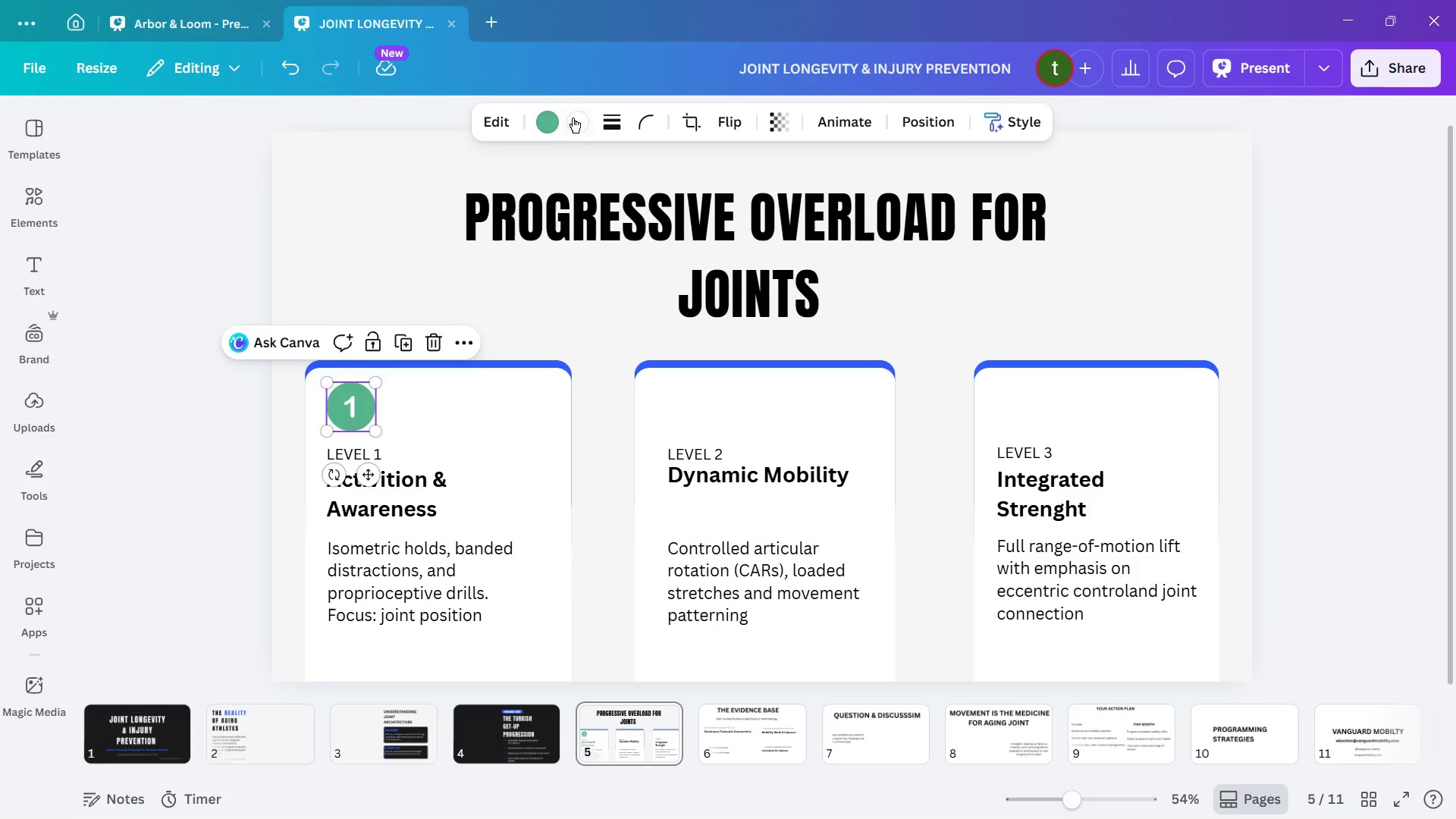 
left_click([551, 121])
 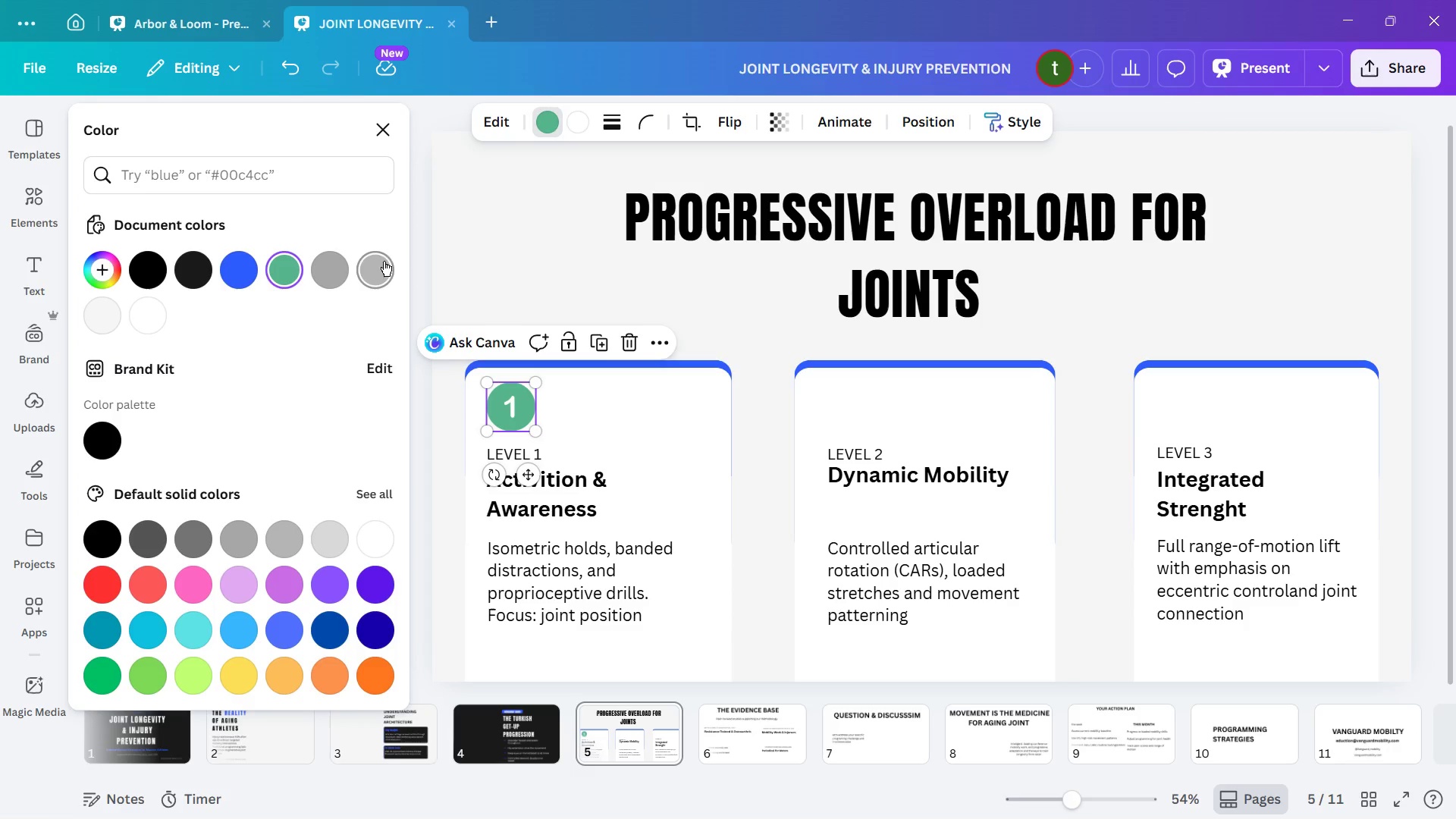 
left_click([108, 314])
 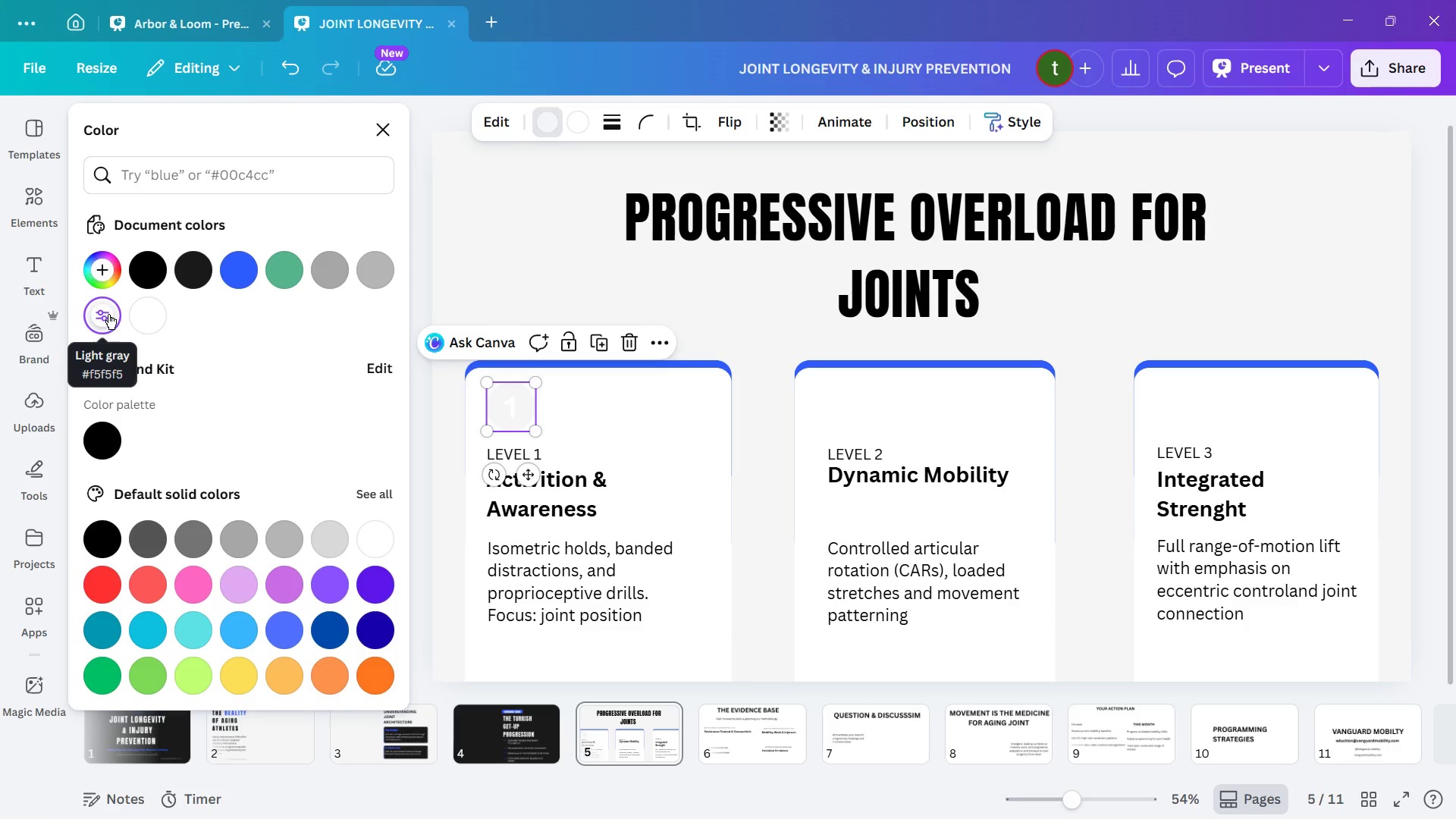 
wait(9.84)
 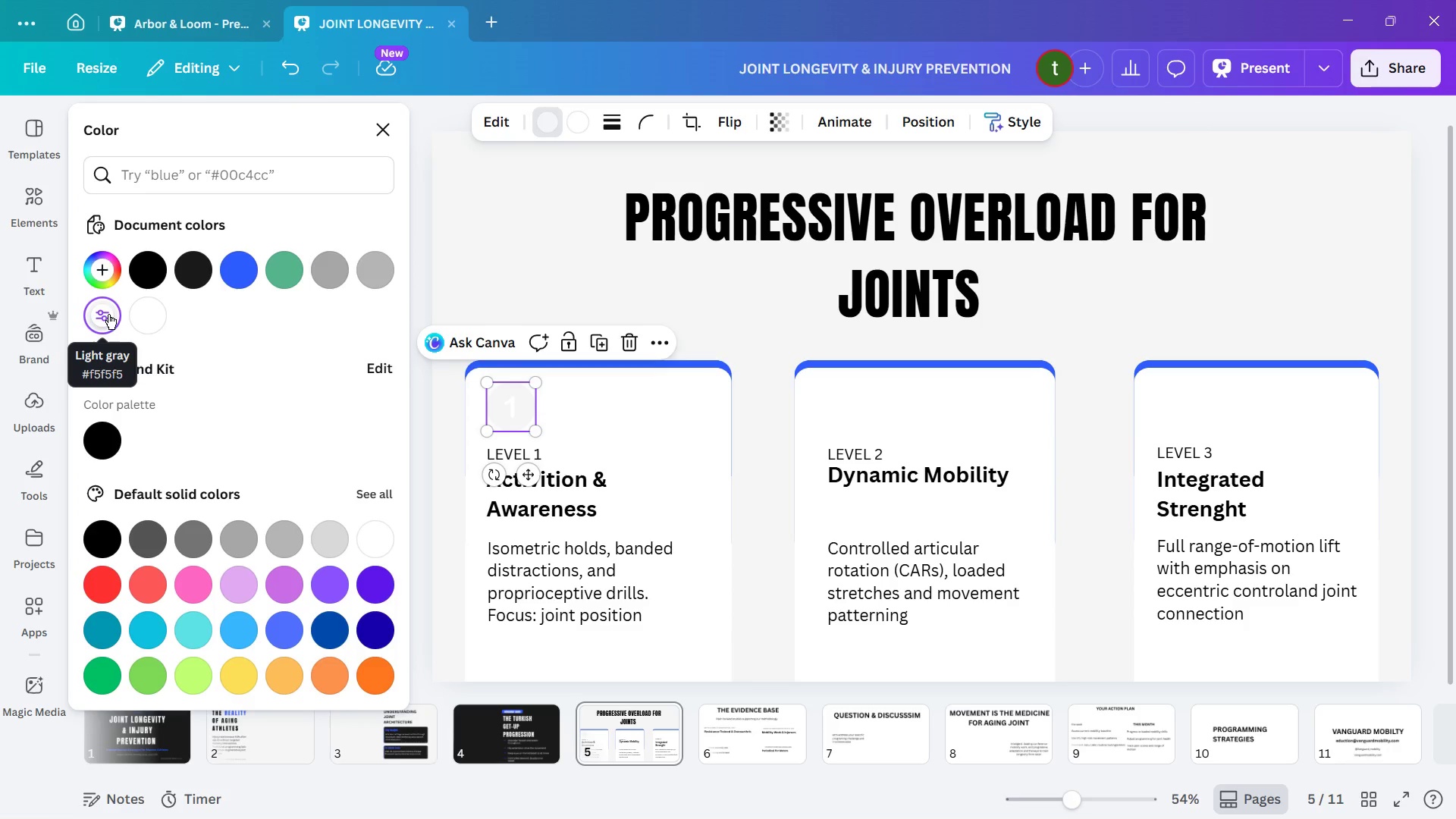 
left_click([748, 331])
 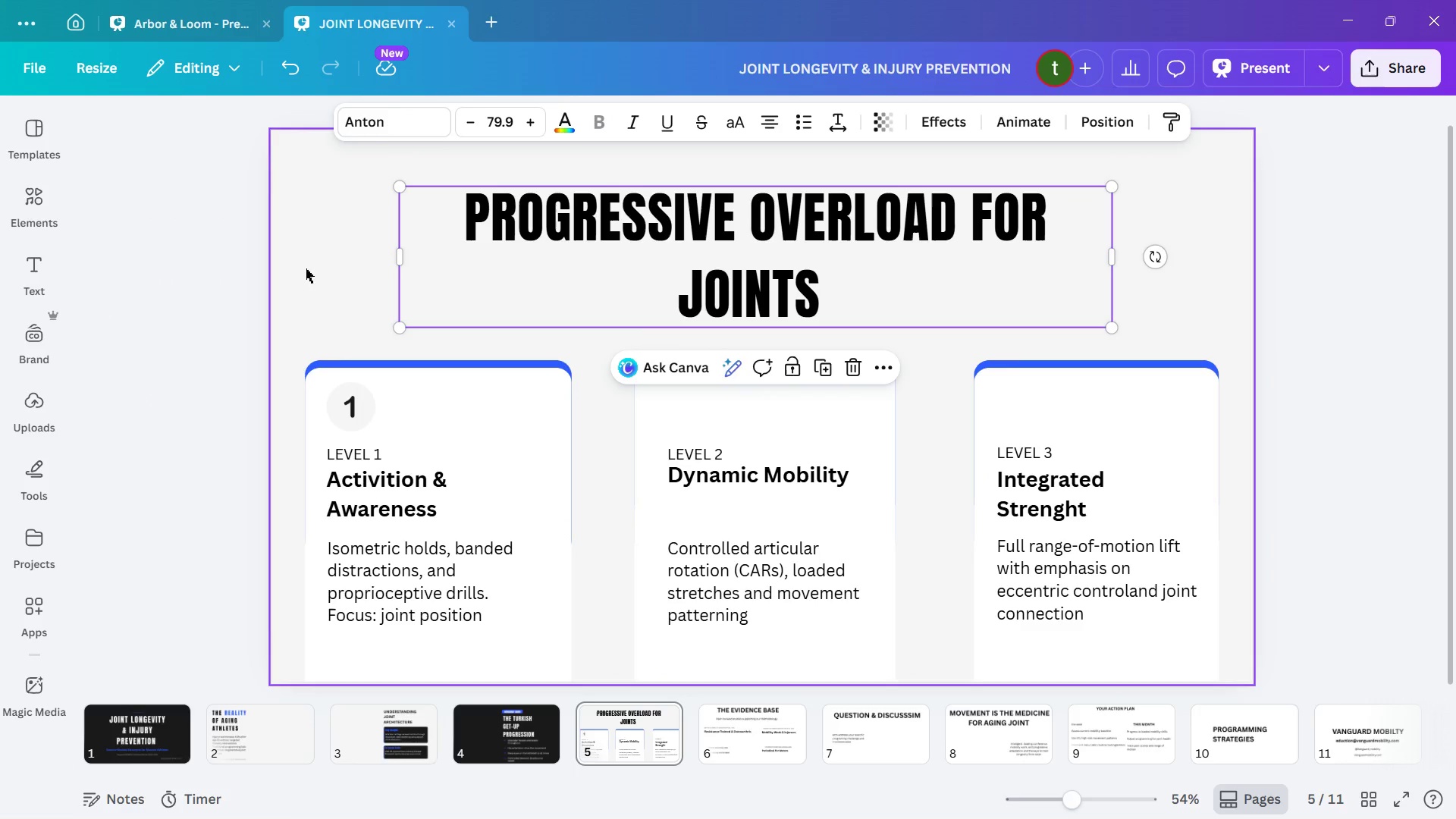 
left_click([321, 217])
 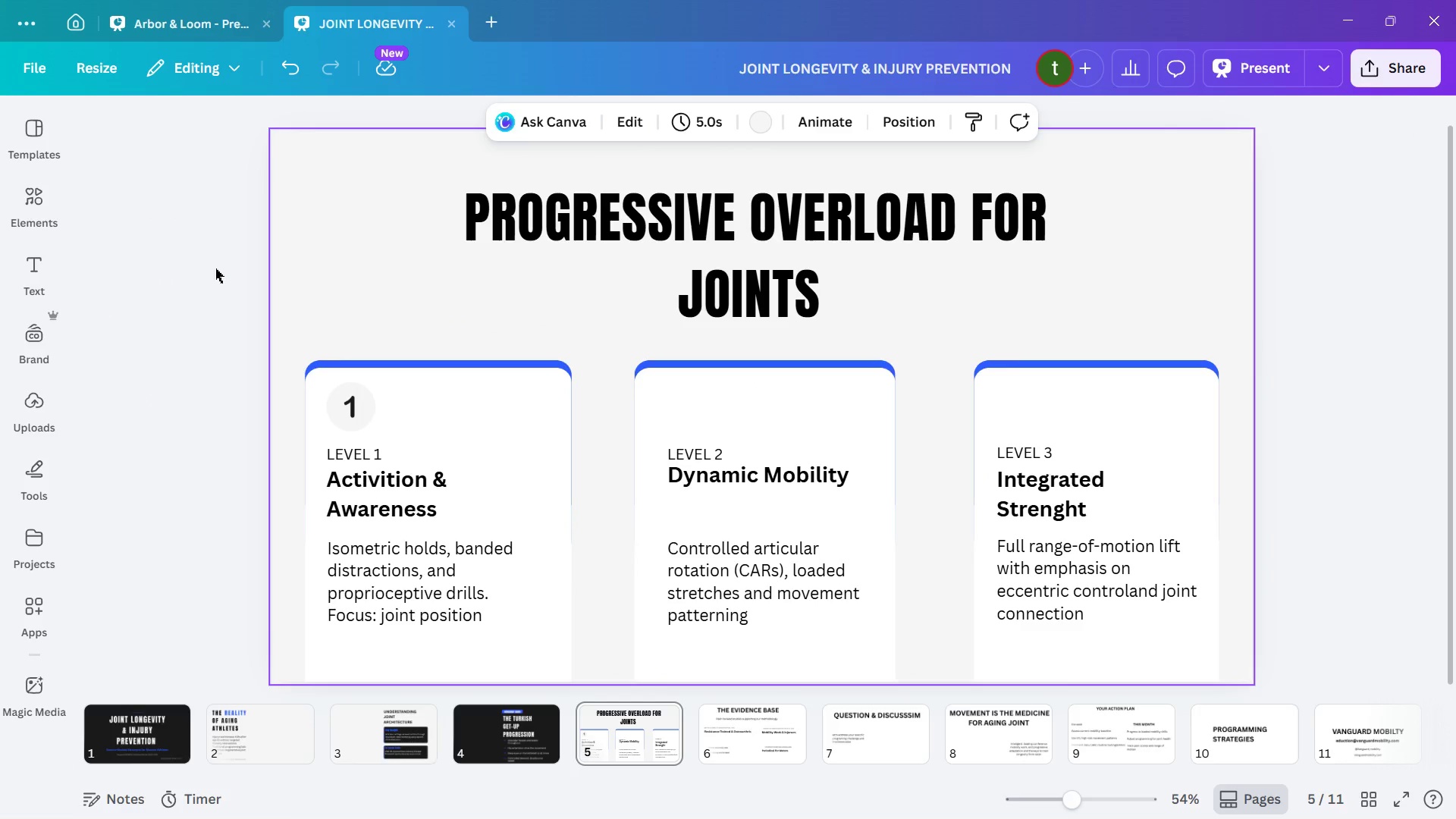 
left_click([215, 268])
 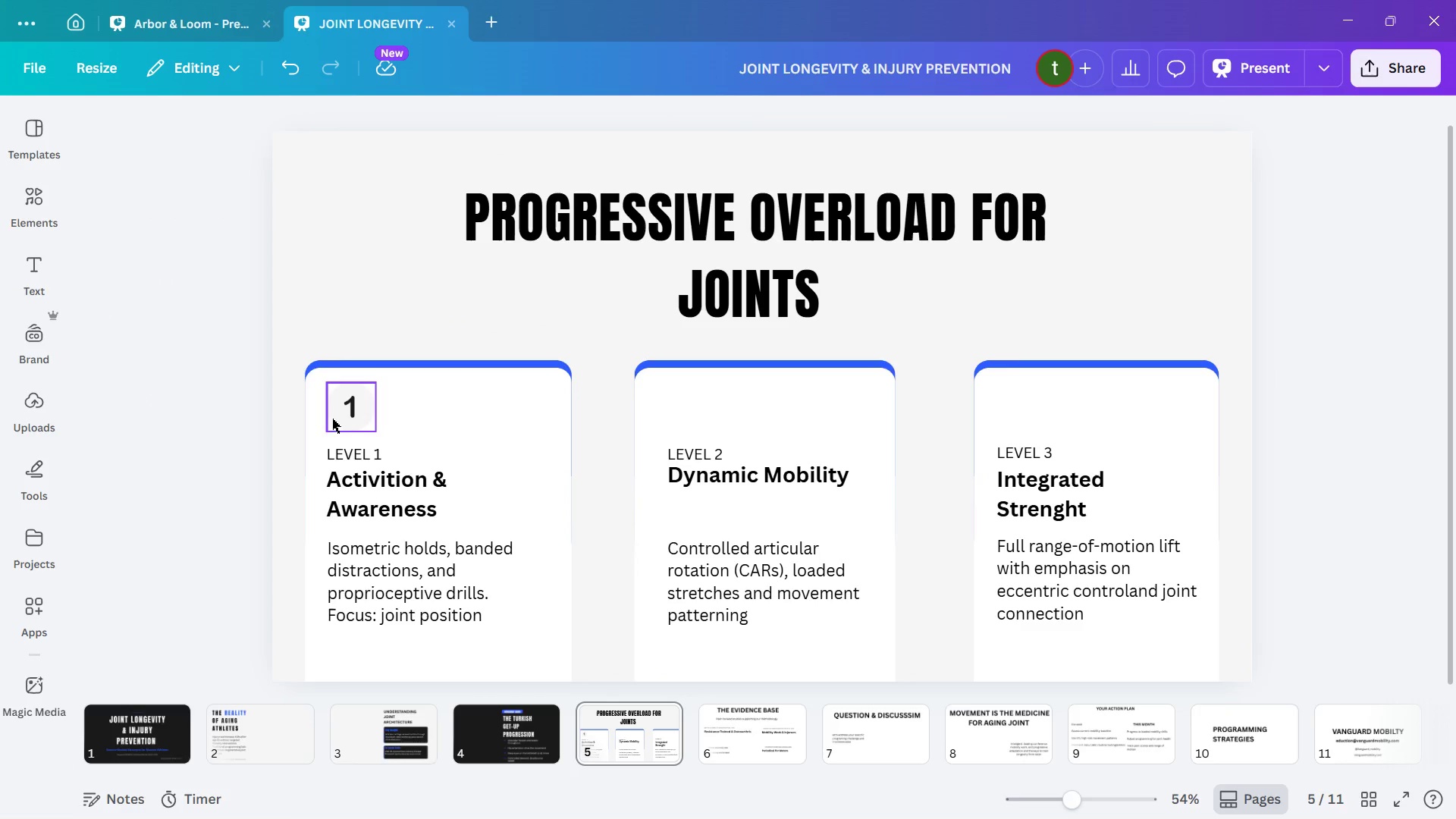 
left_click([346, 412])
 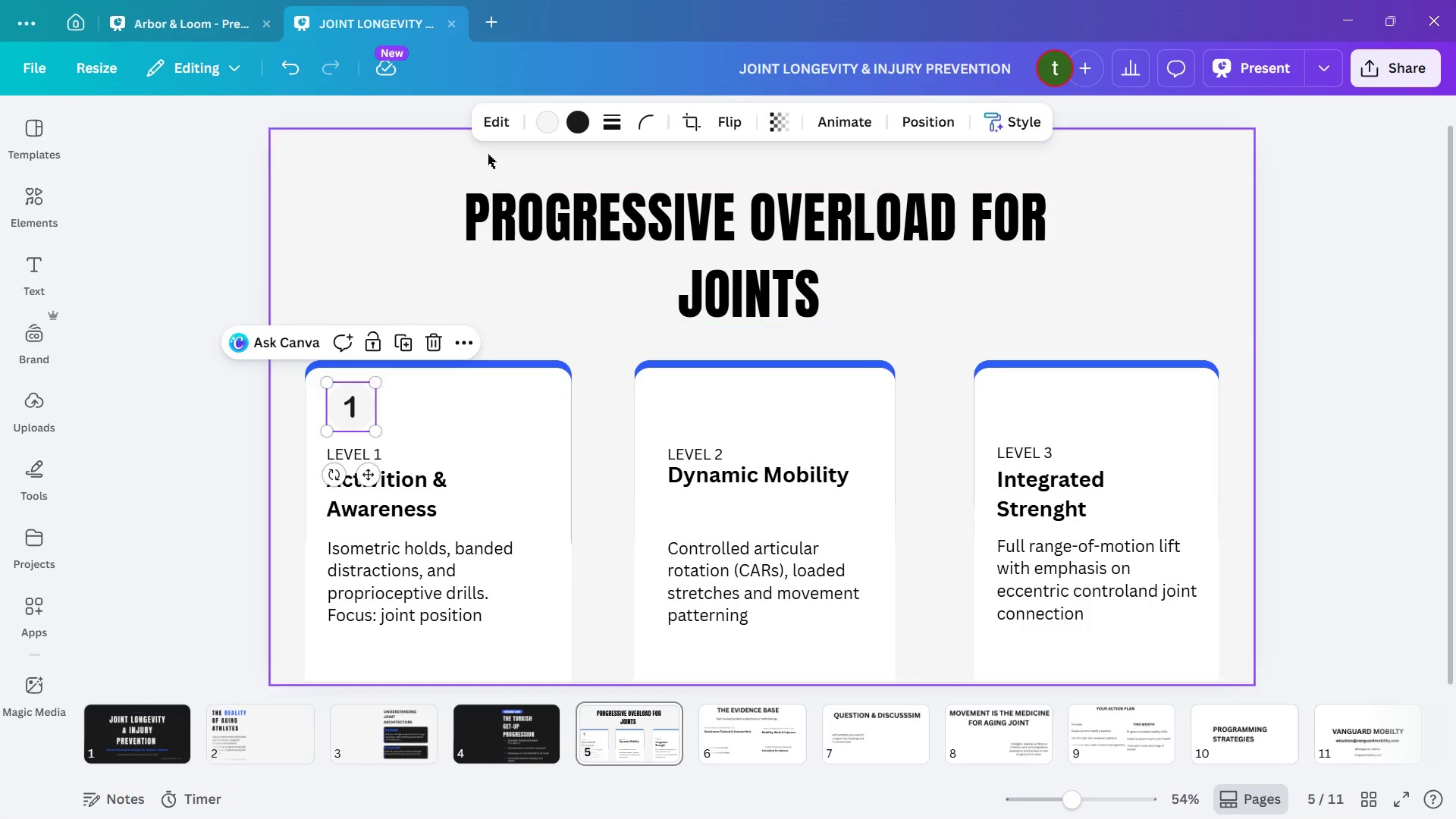 
left_click([500, 107])
 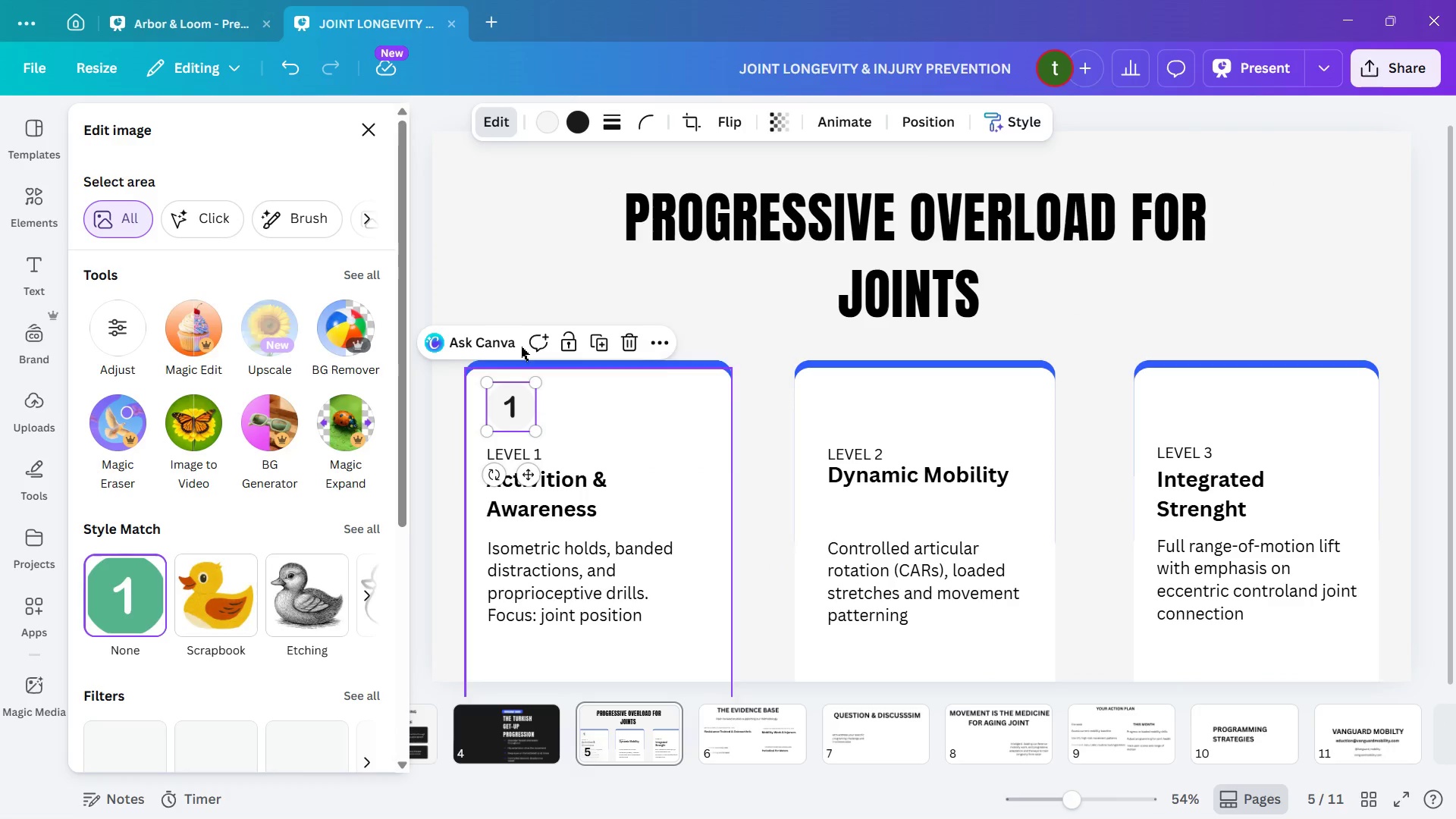 
left_click([526, 246])
 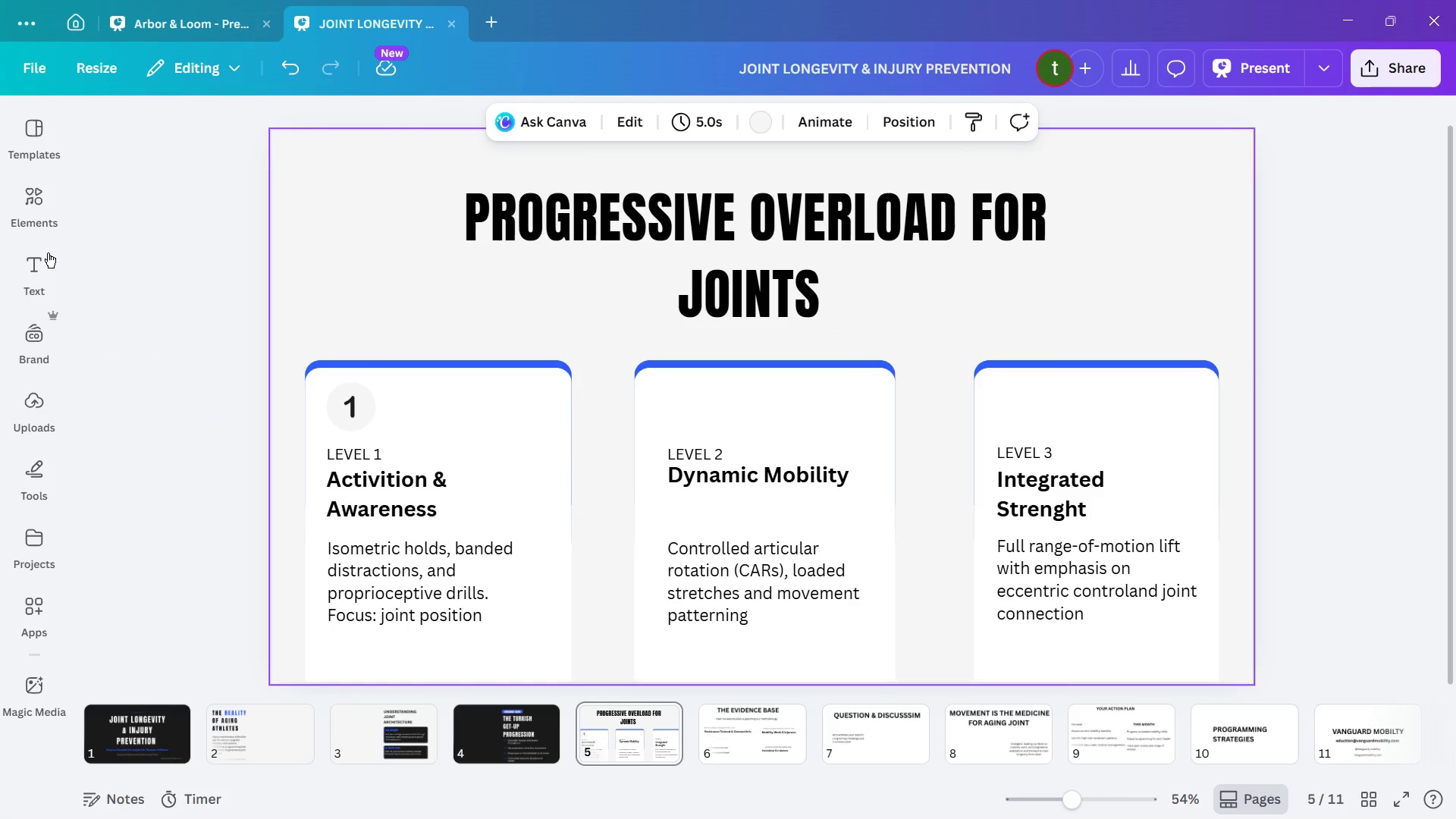 
left_click([38, 191])
 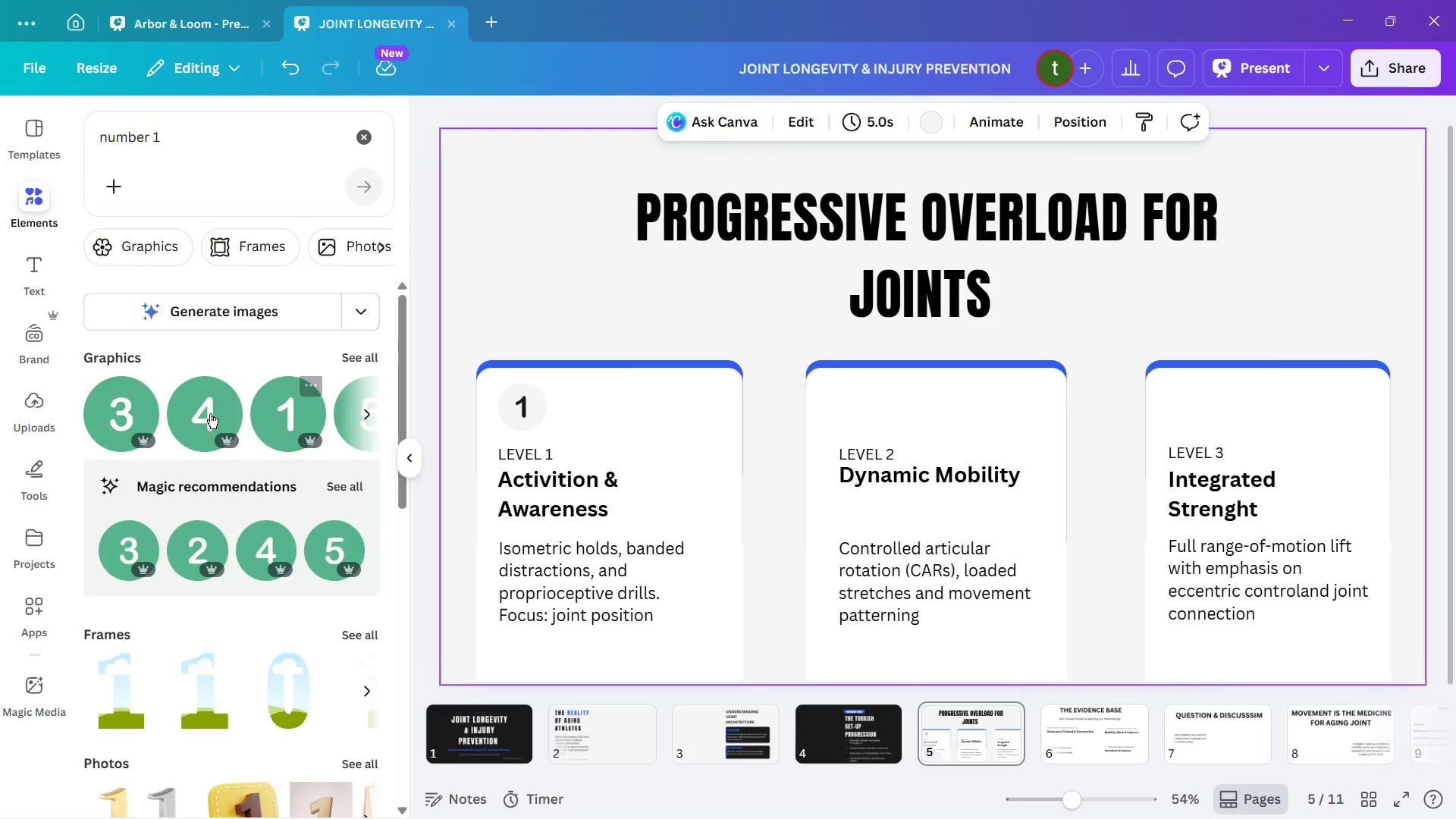 
left_click_drag(start_coordinate=[120, 410], to_coordinate=[1161, 343])
 